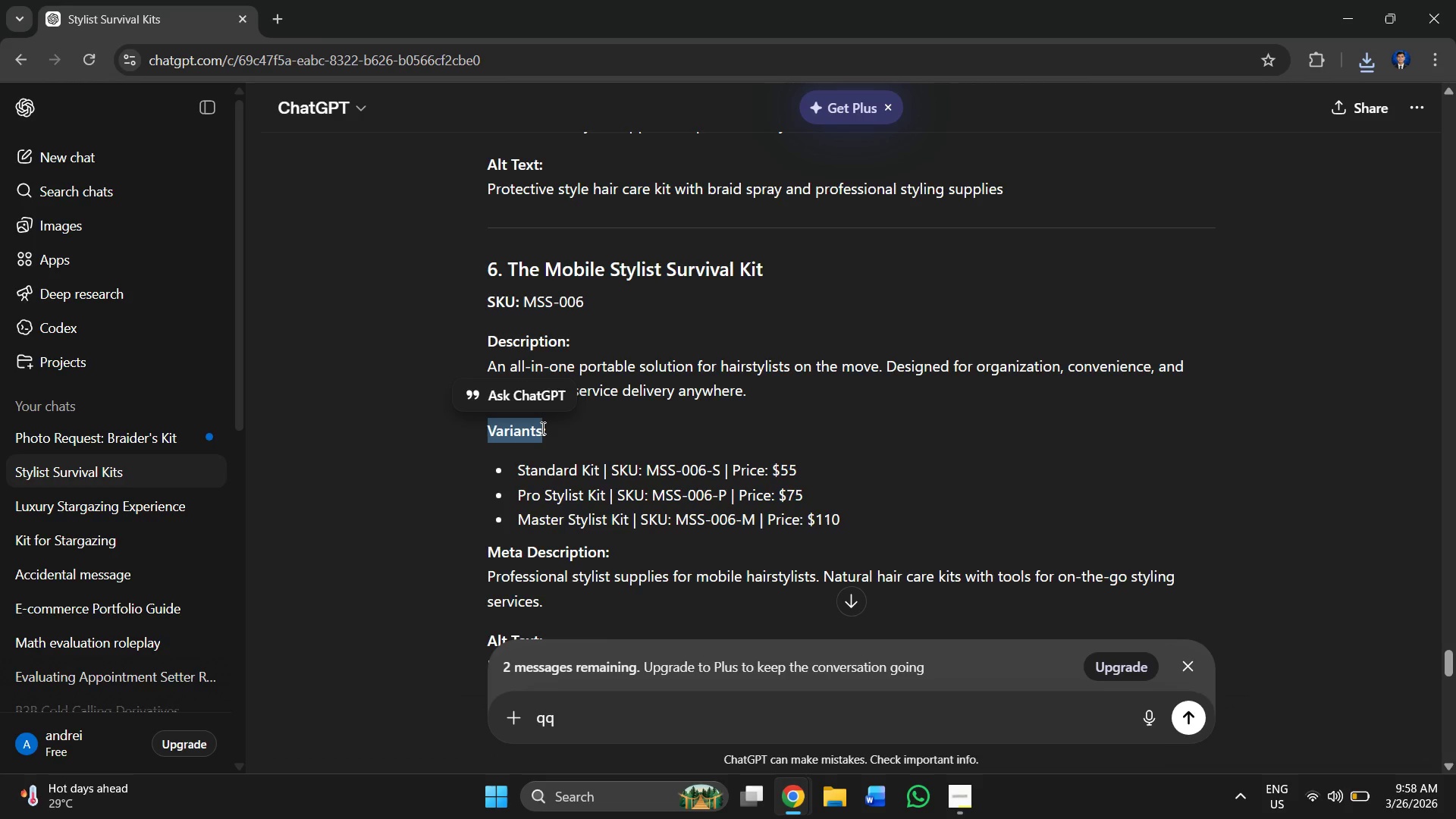 
hold_key(key=ControlLeft, duration=0.41)
 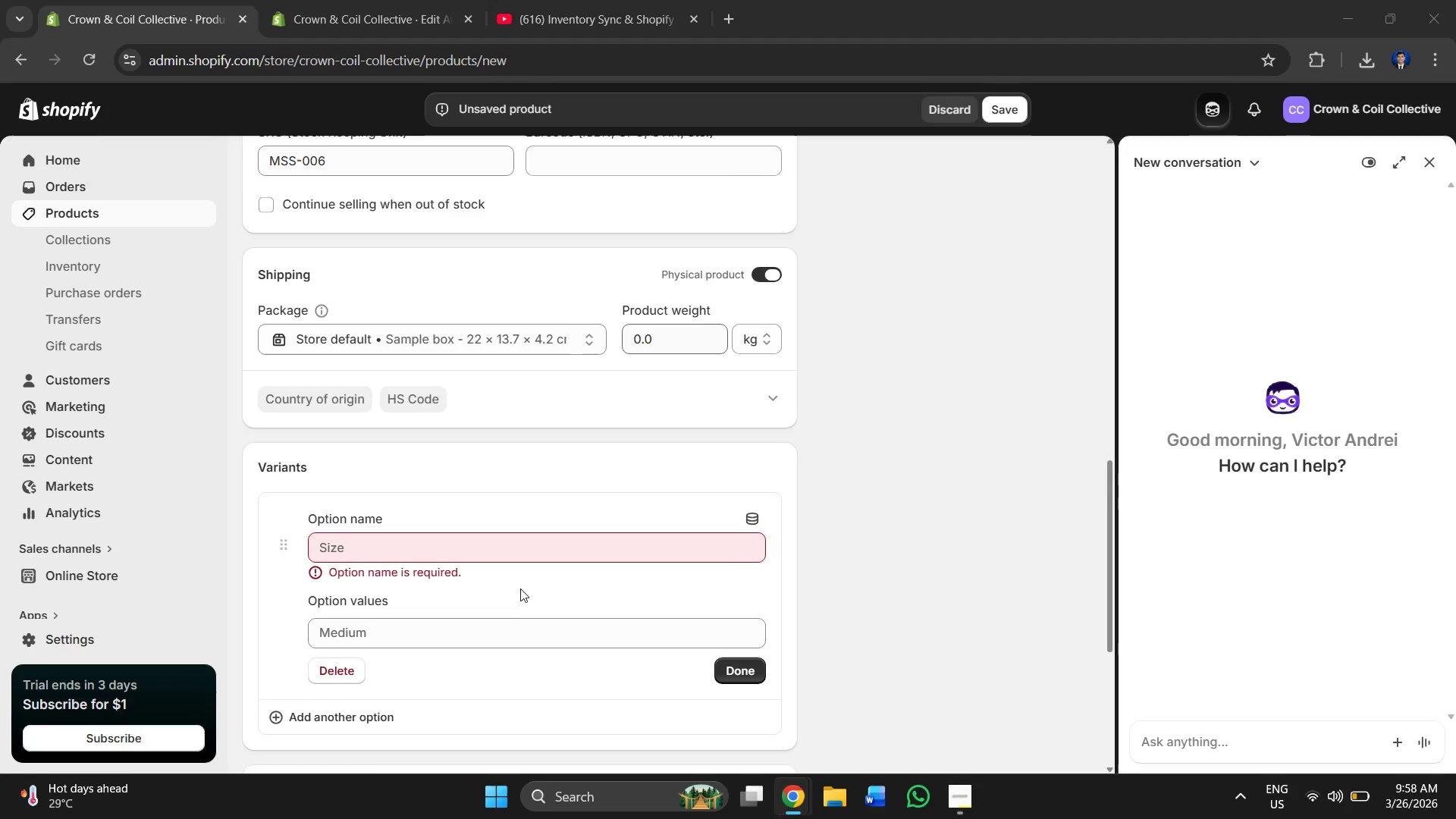 
hold_key(key=C, duration=0.38)
 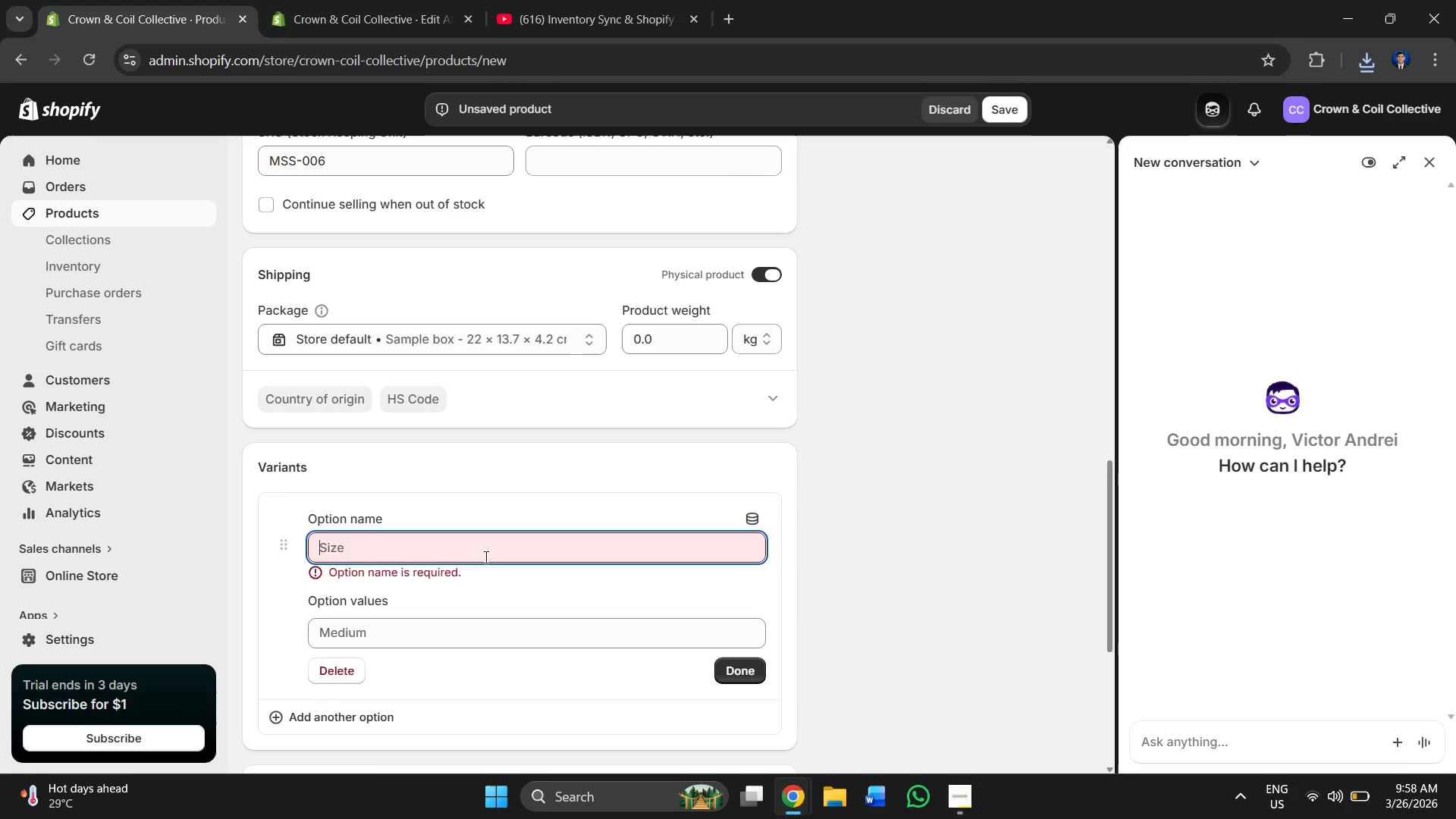 
key(Alt+AltLeft)
 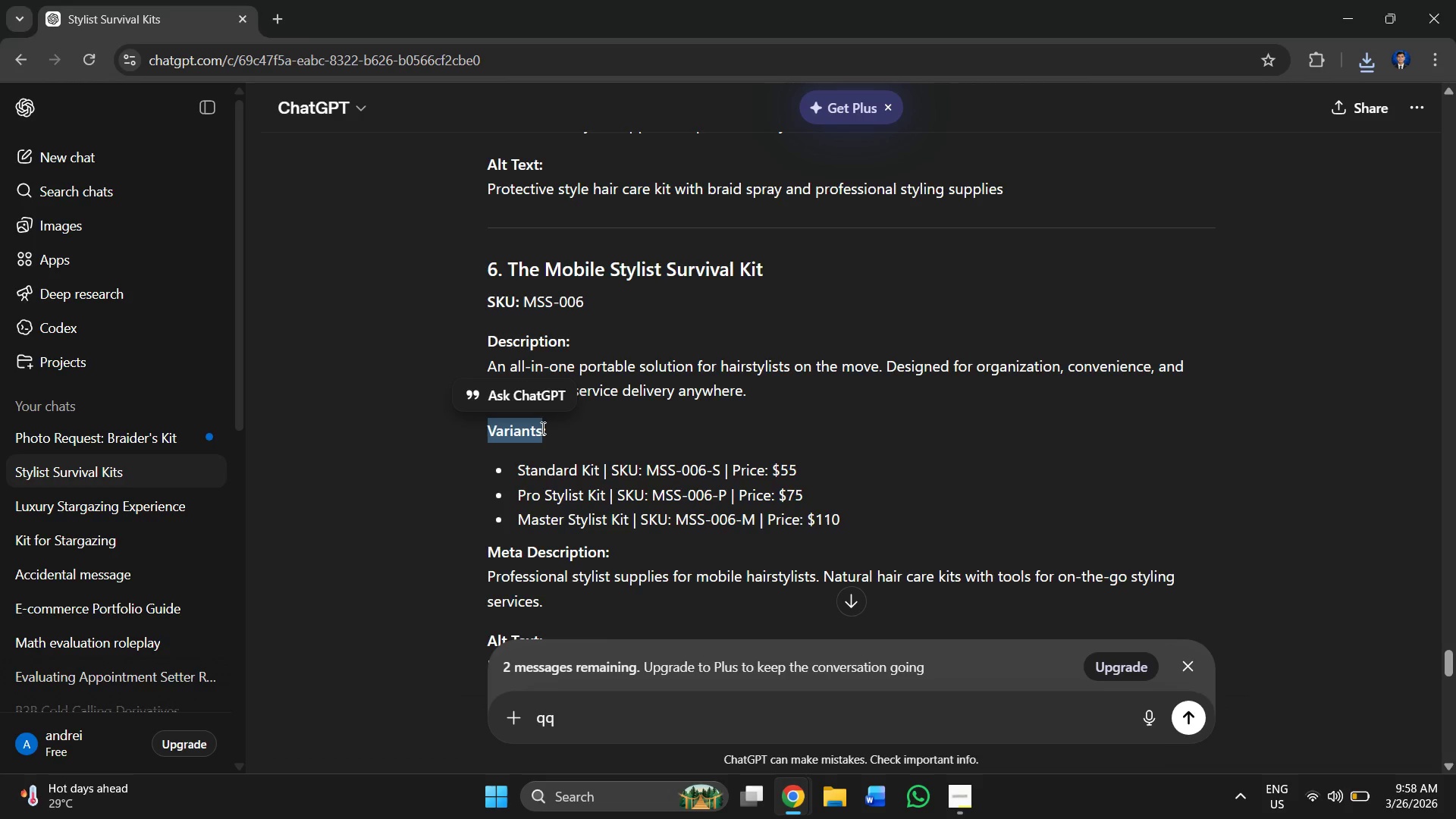 
key(Alt+Tab)
 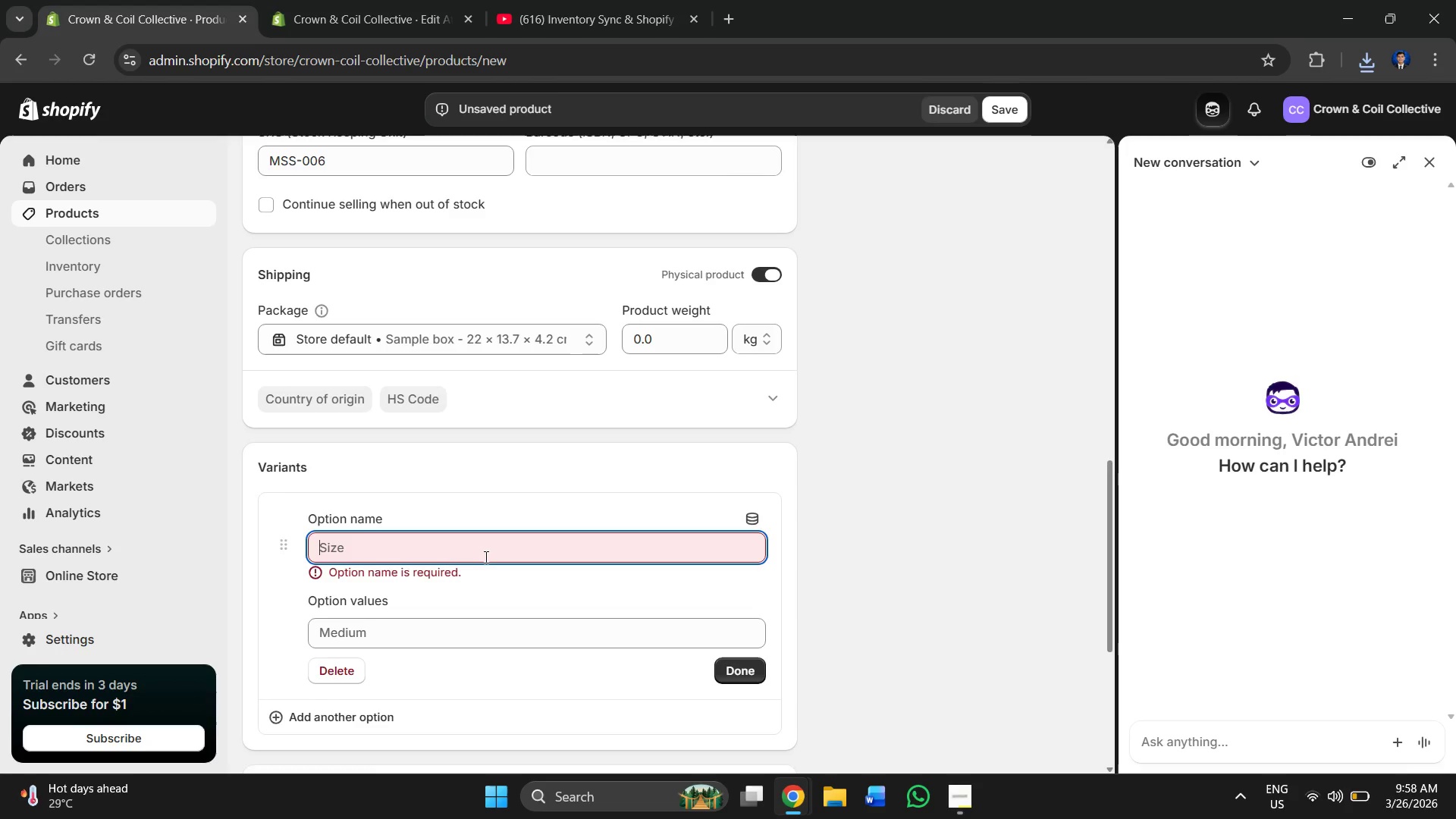 
key(Alt+Control+V)
 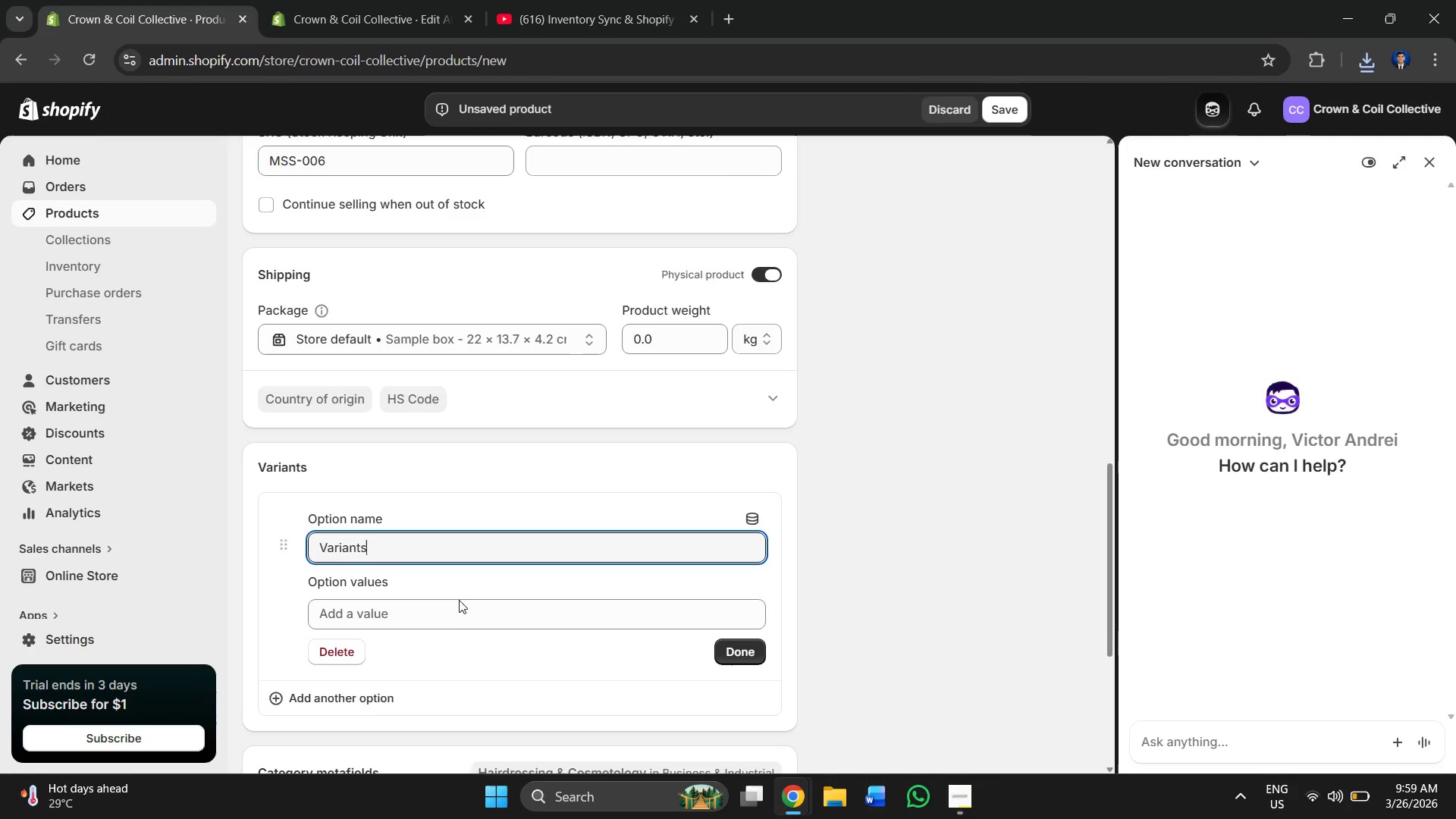 
key(Alt+Tab)
 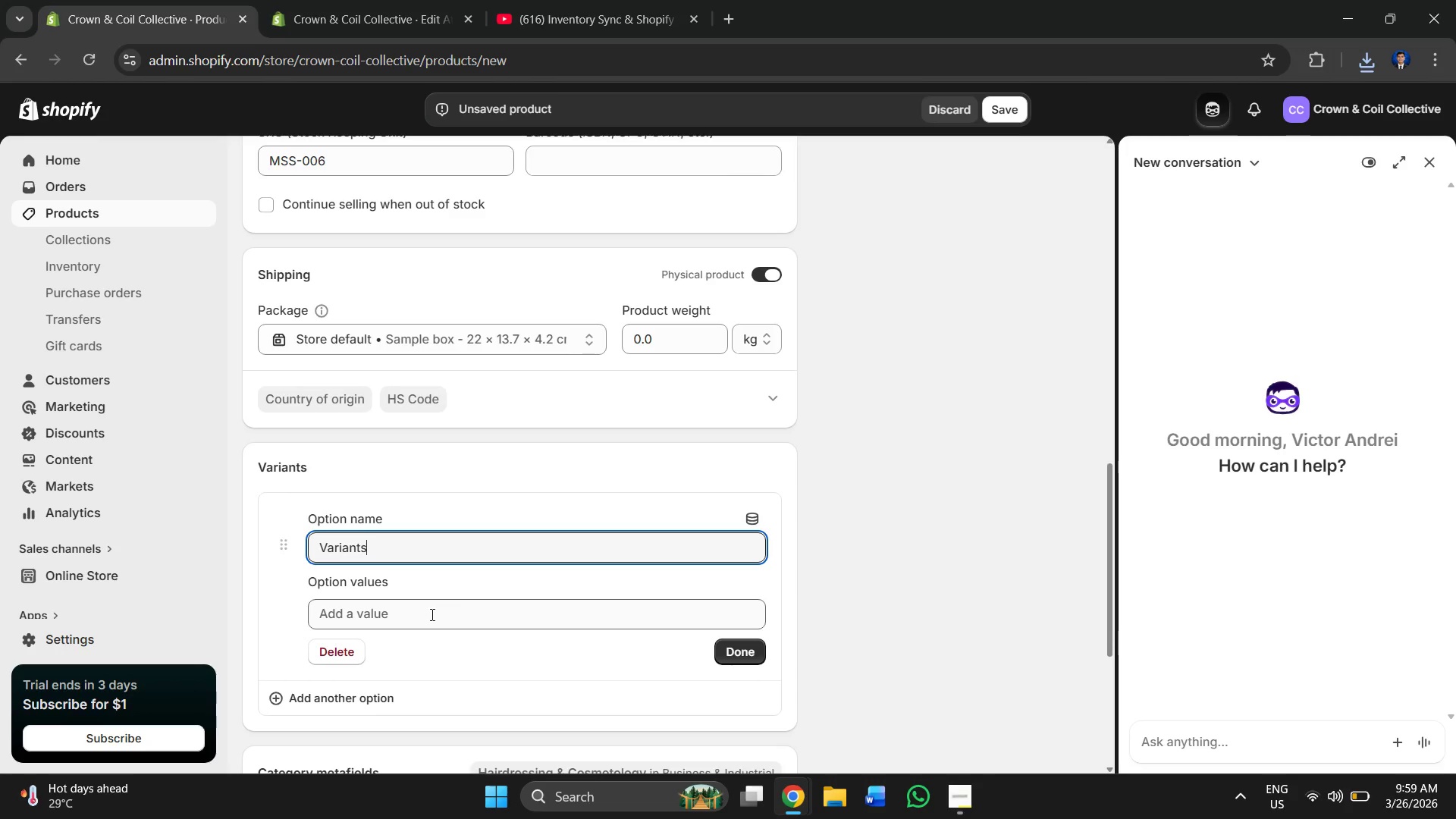 
left_click([431, 614])
 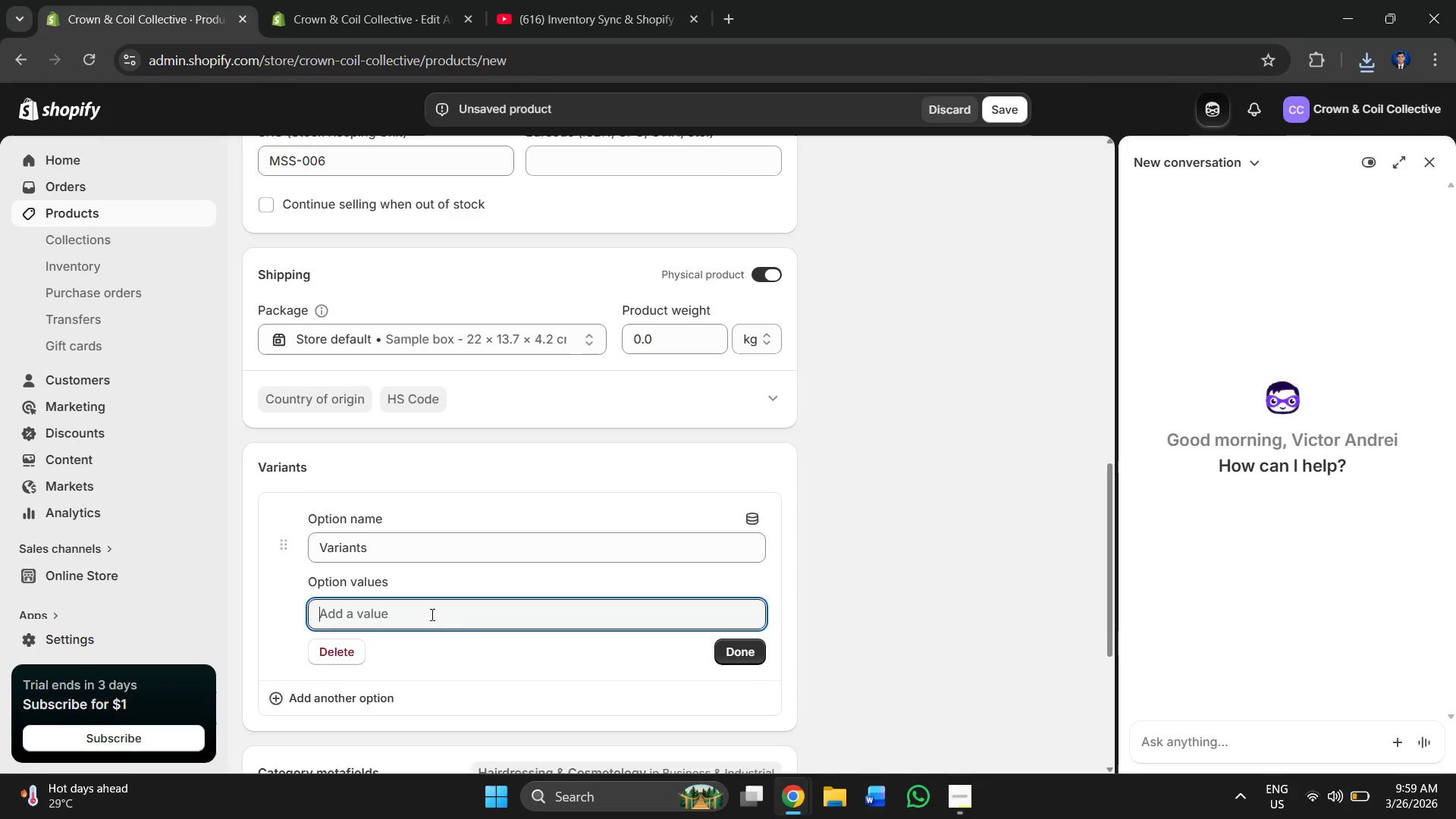 
left_click([431, 614])
 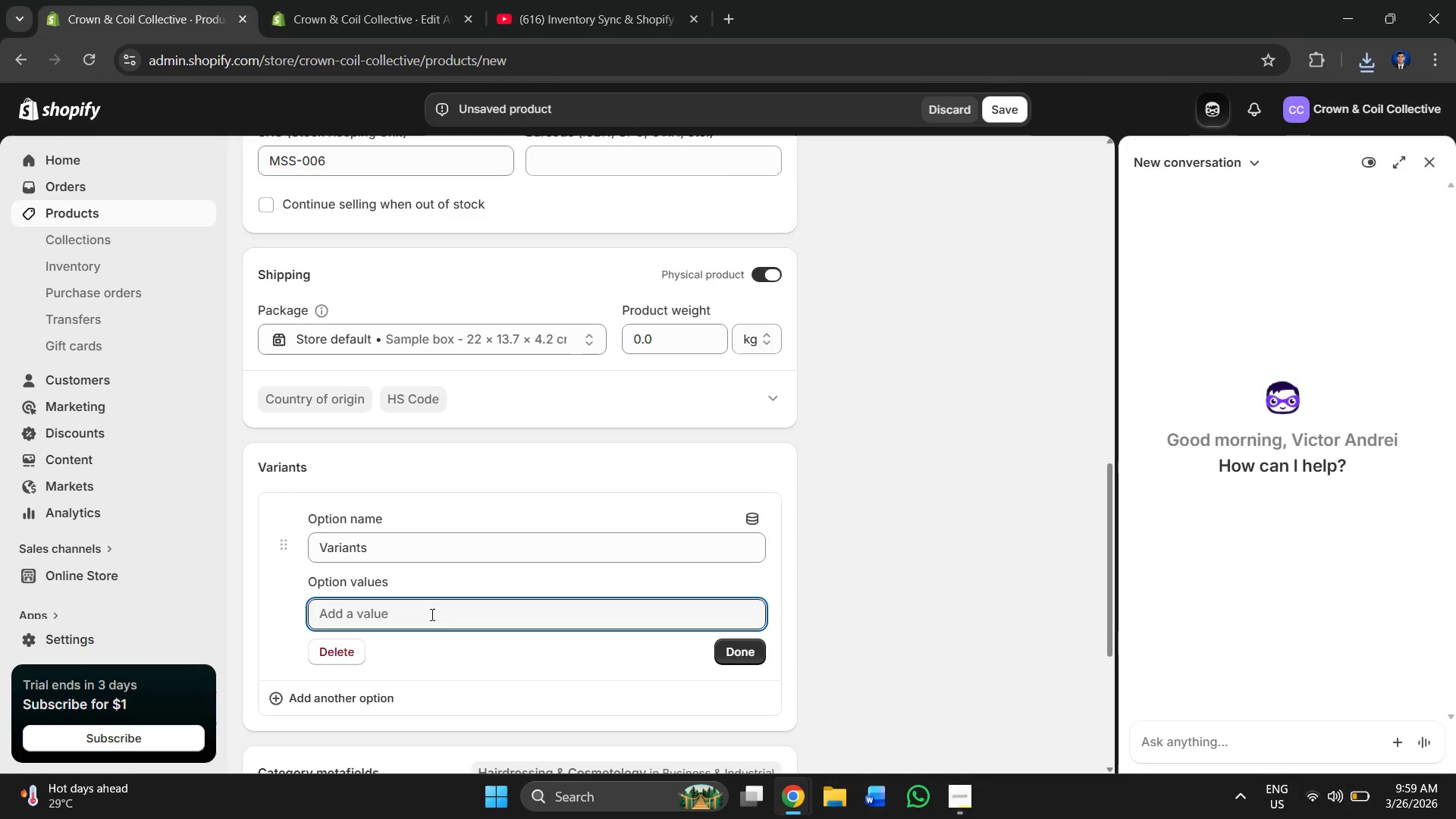 
key(Alt+AltLeft)
 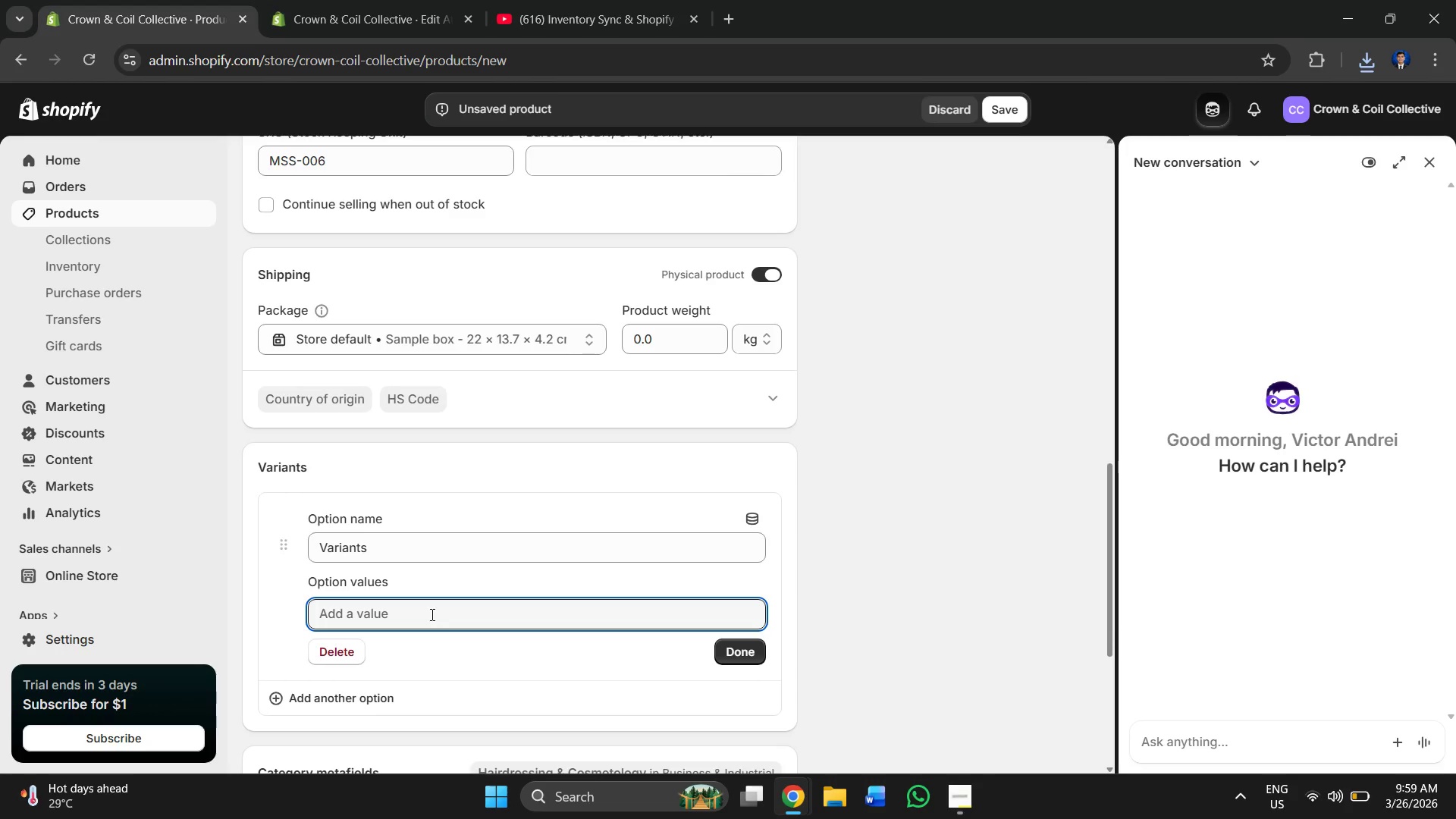 
key(Alt+Tab)
 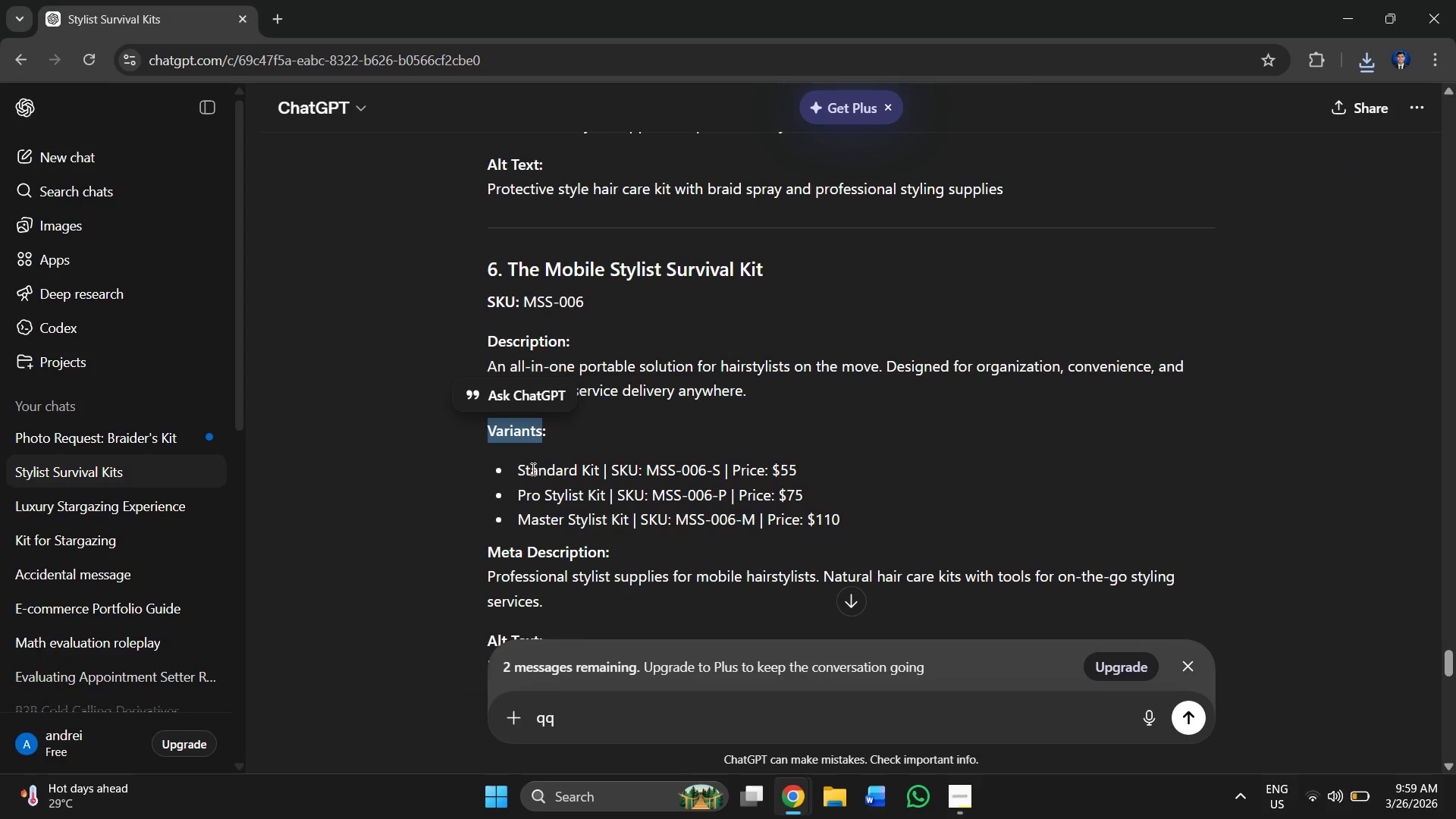 
left_click_drag(start_coordinate=[519, 470], to_coordinate=[598, 470])
 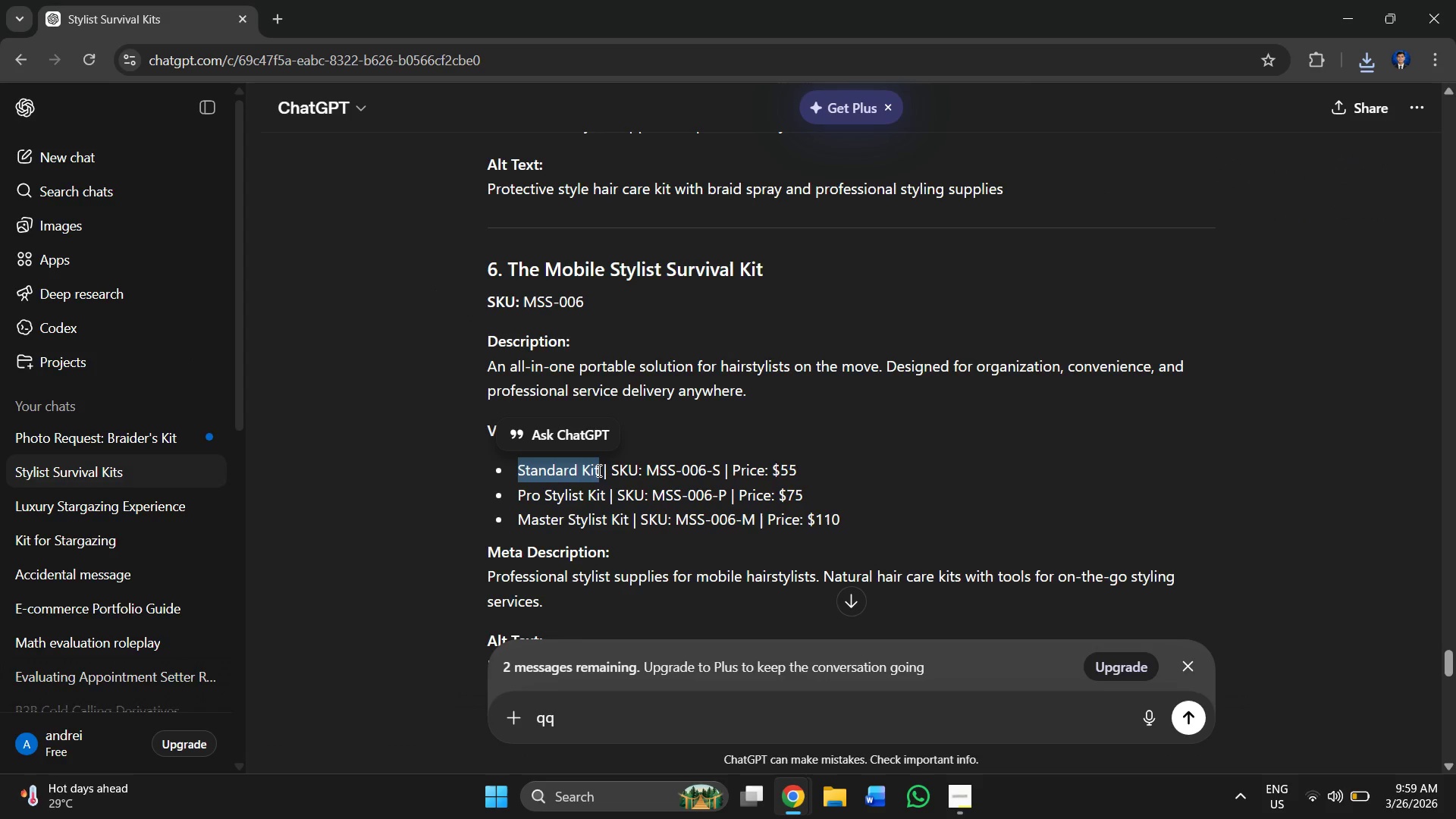 
key(Alt+Control+C)
 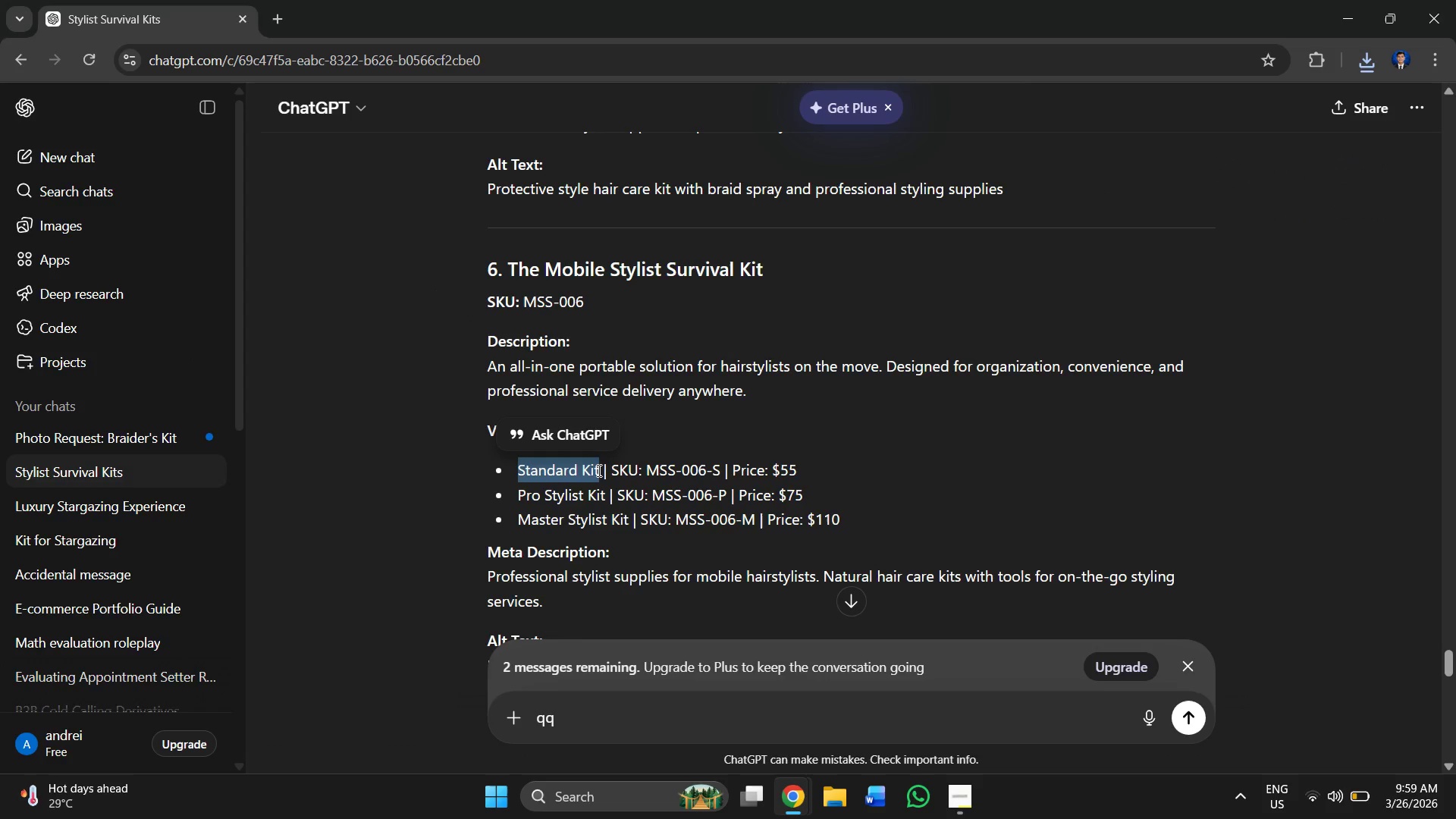 
key(Alt+AltLeft)
 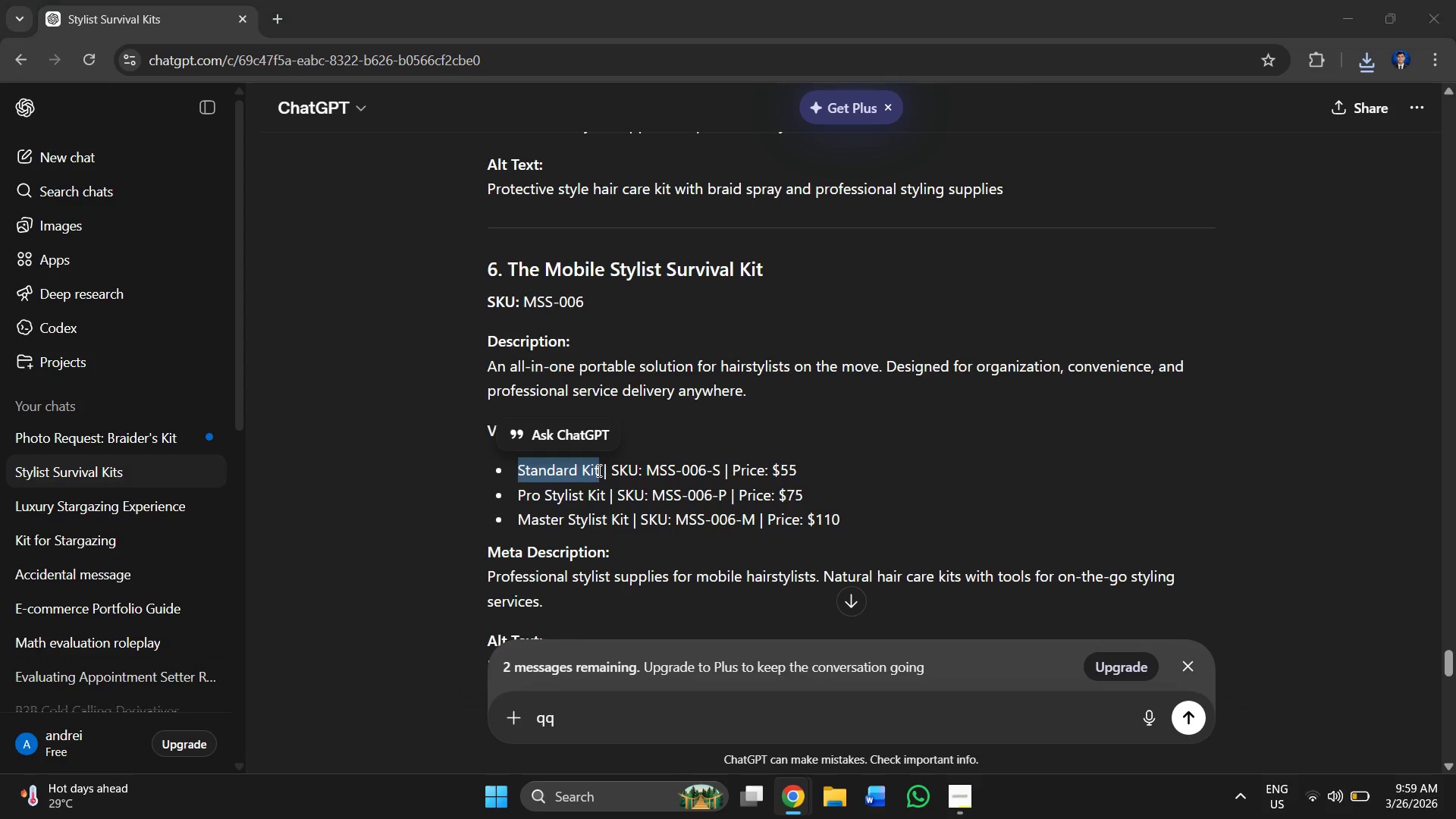 
key(Alt+Tab)
 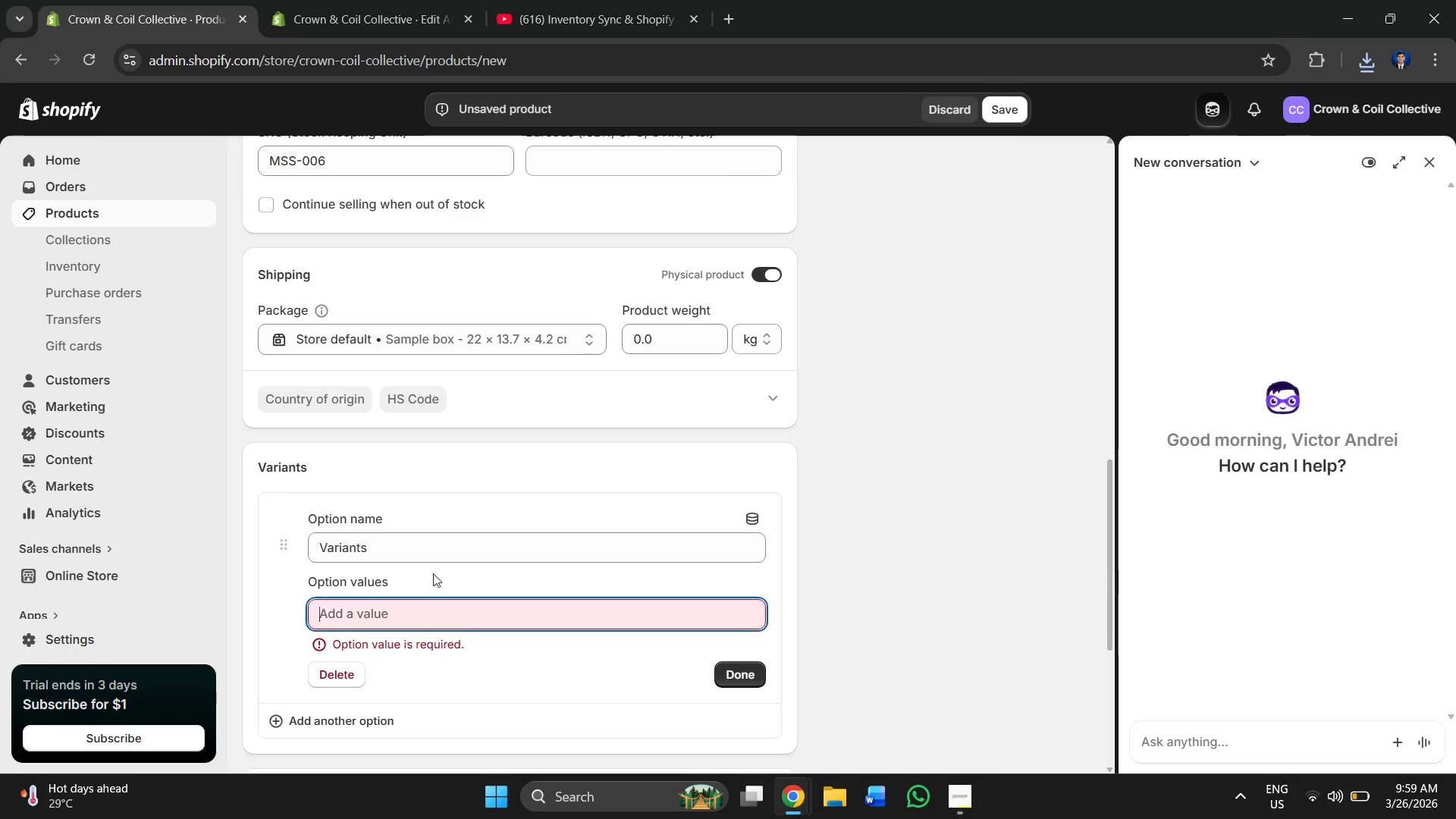 
key(Alt+Control+V)
 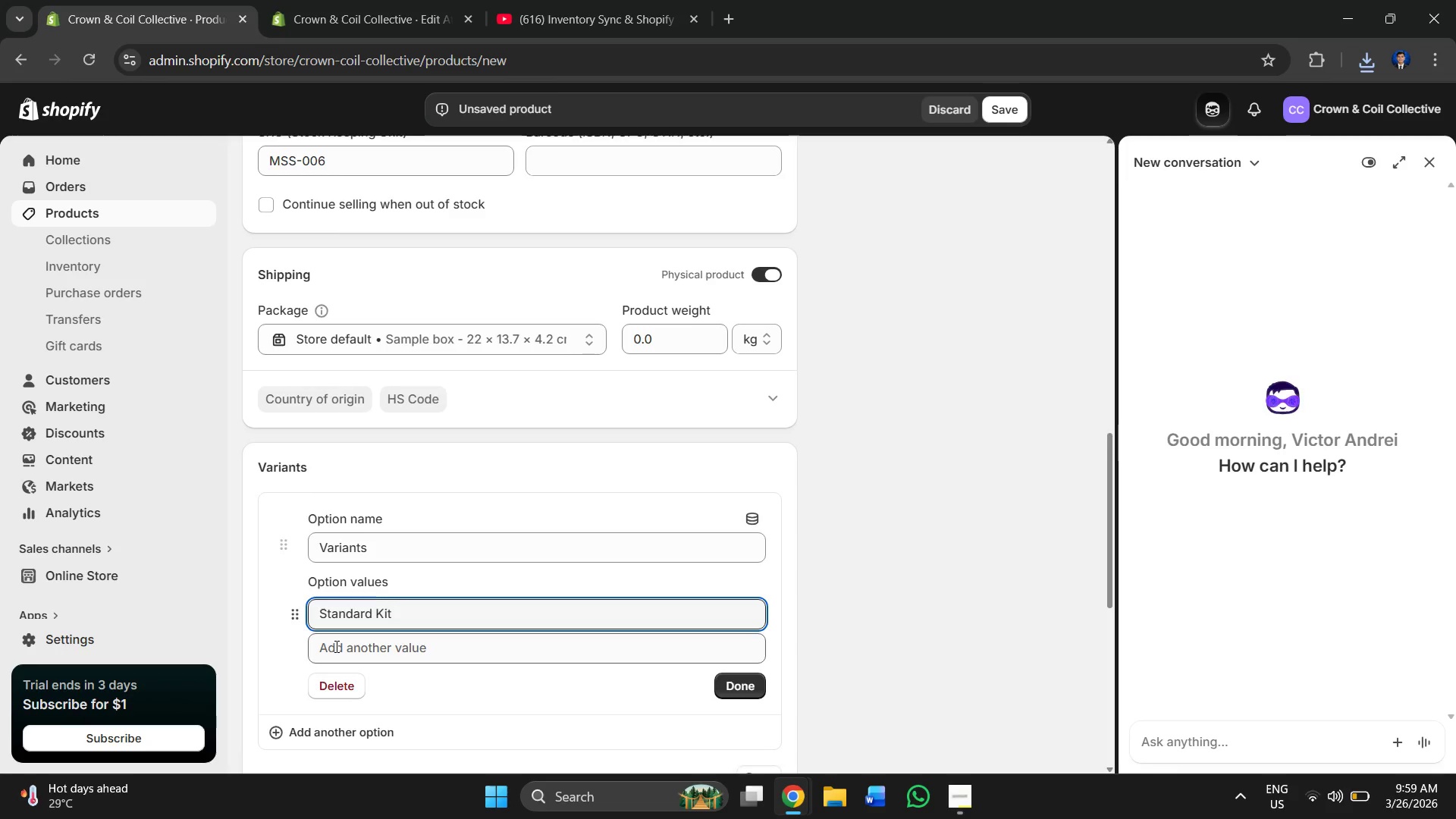 
left_click([335, 646])
 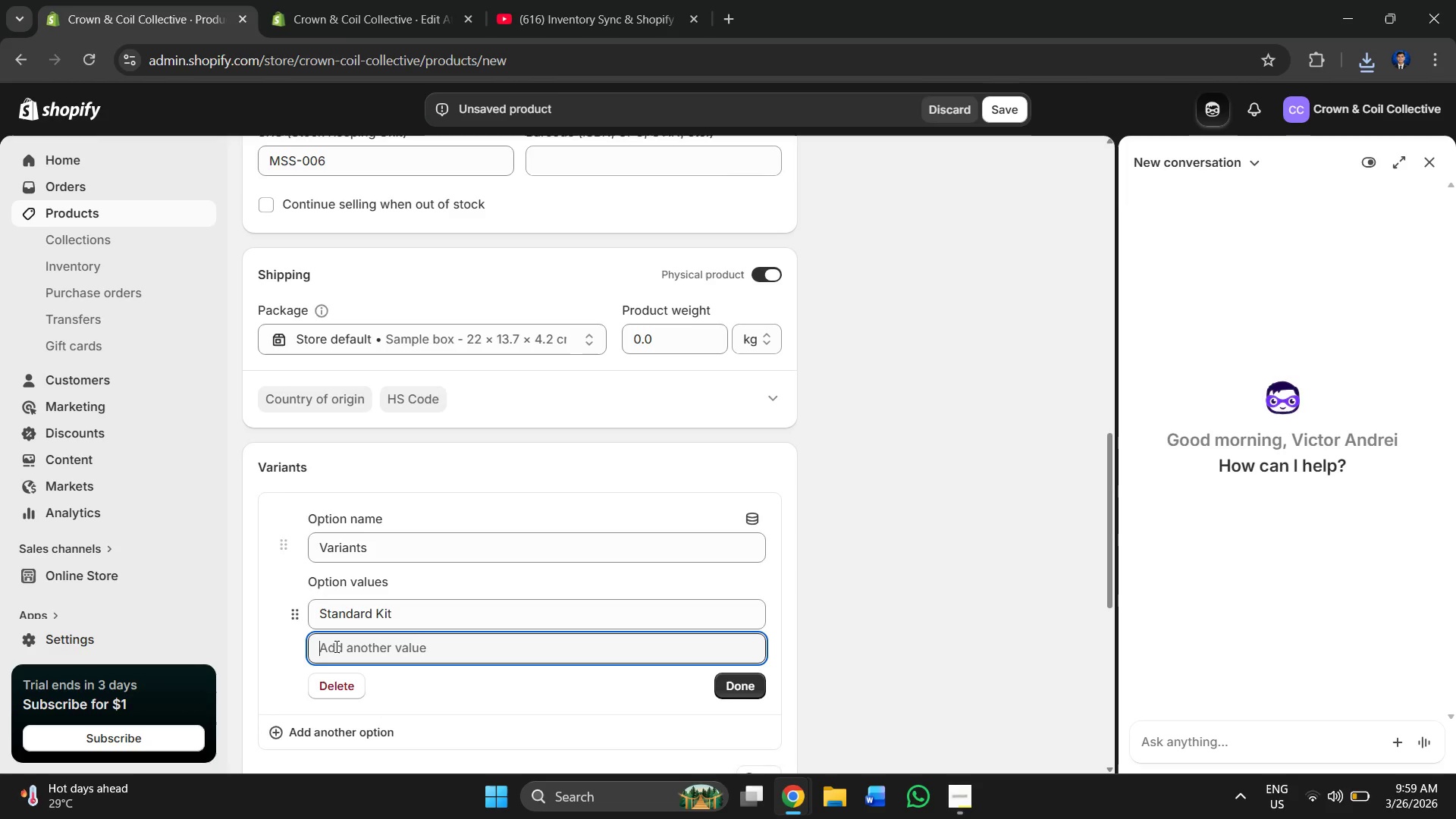 
key(Alt+AltLeft)
 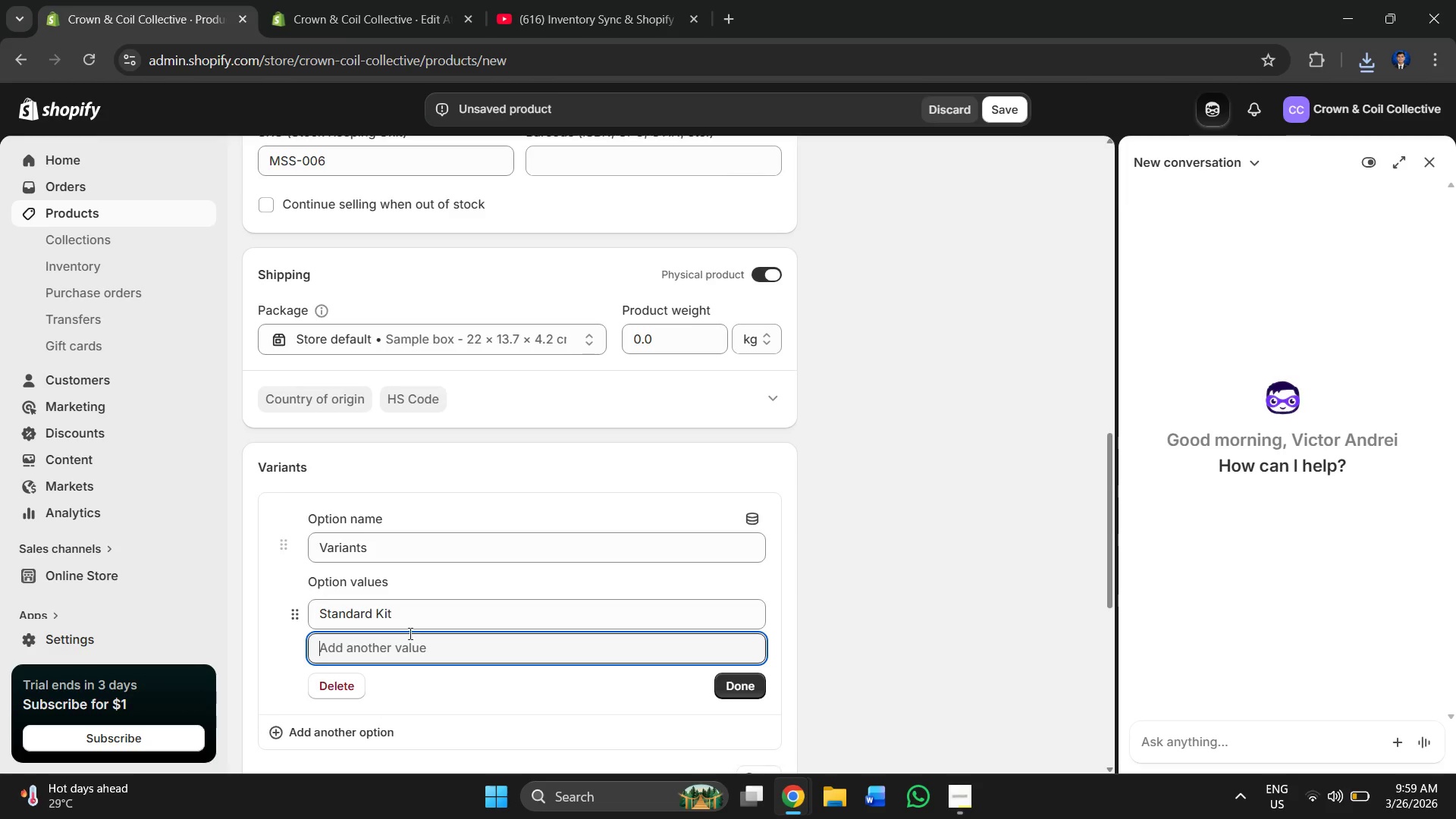 
key(Alt+Tab)
 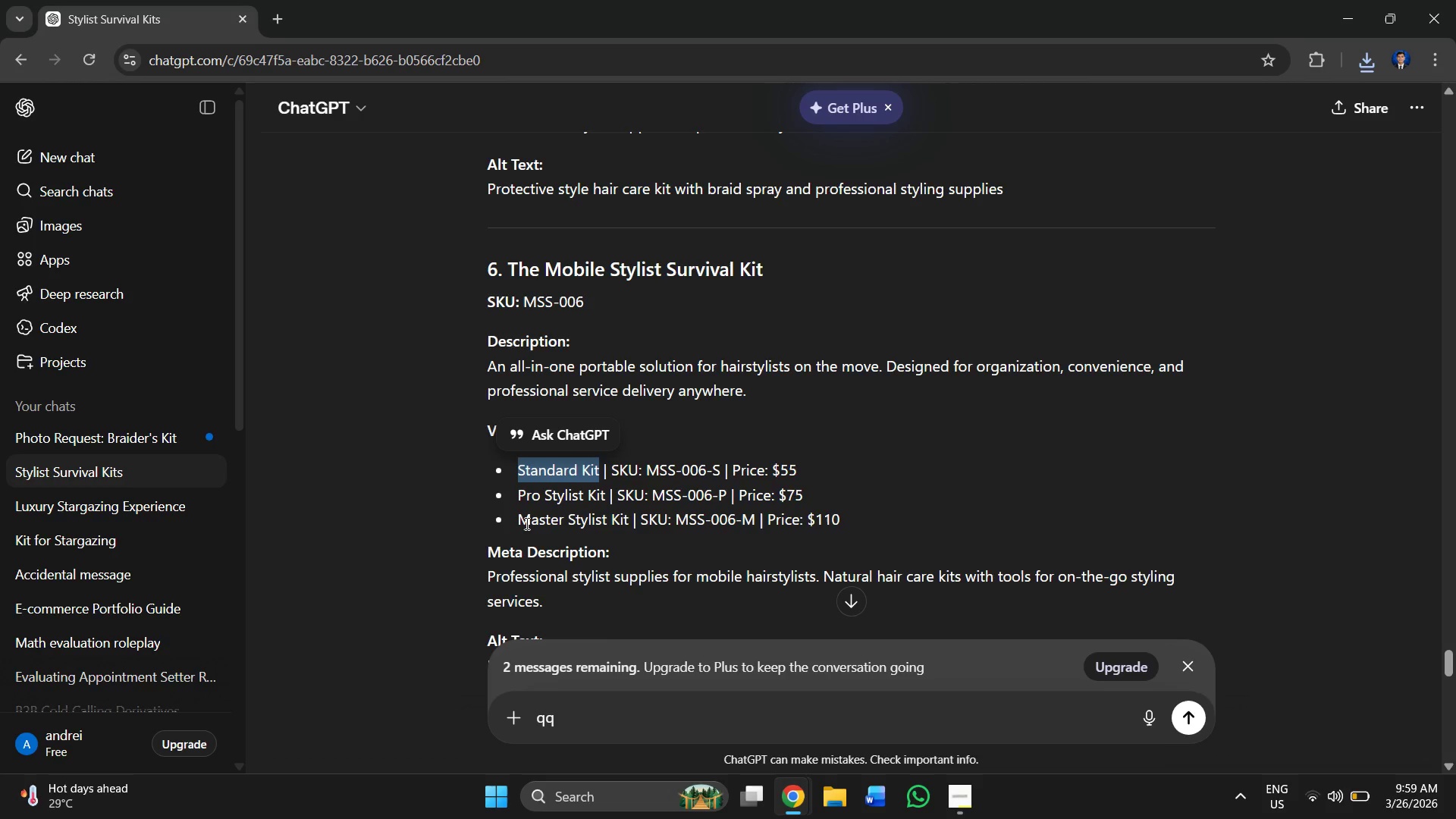 
left_click_drag(start_coordinate=[515, 523], to_coordinate=[628, 523])
 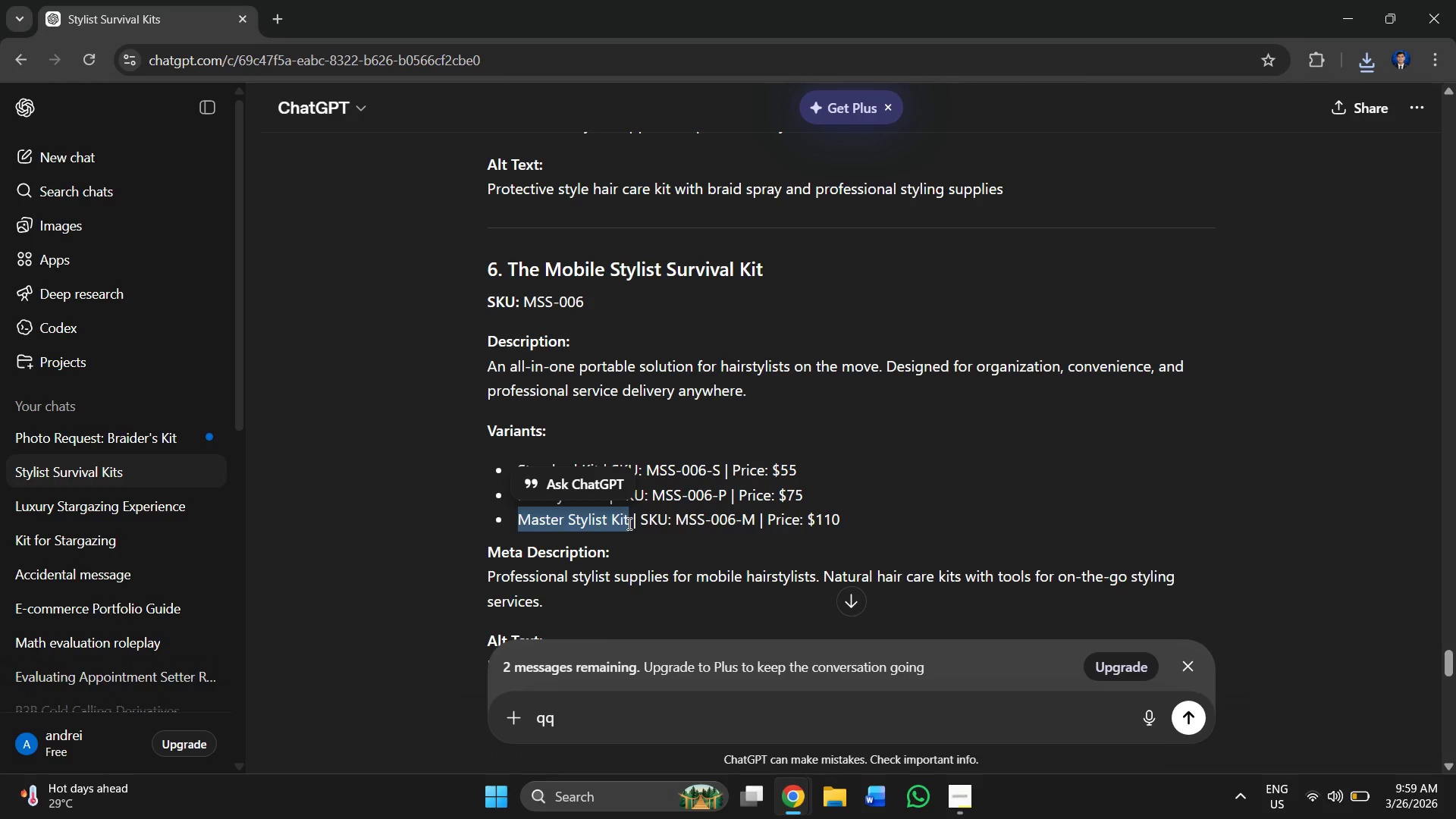 
hold_key(key=ControlLeft, duration=0.45)
 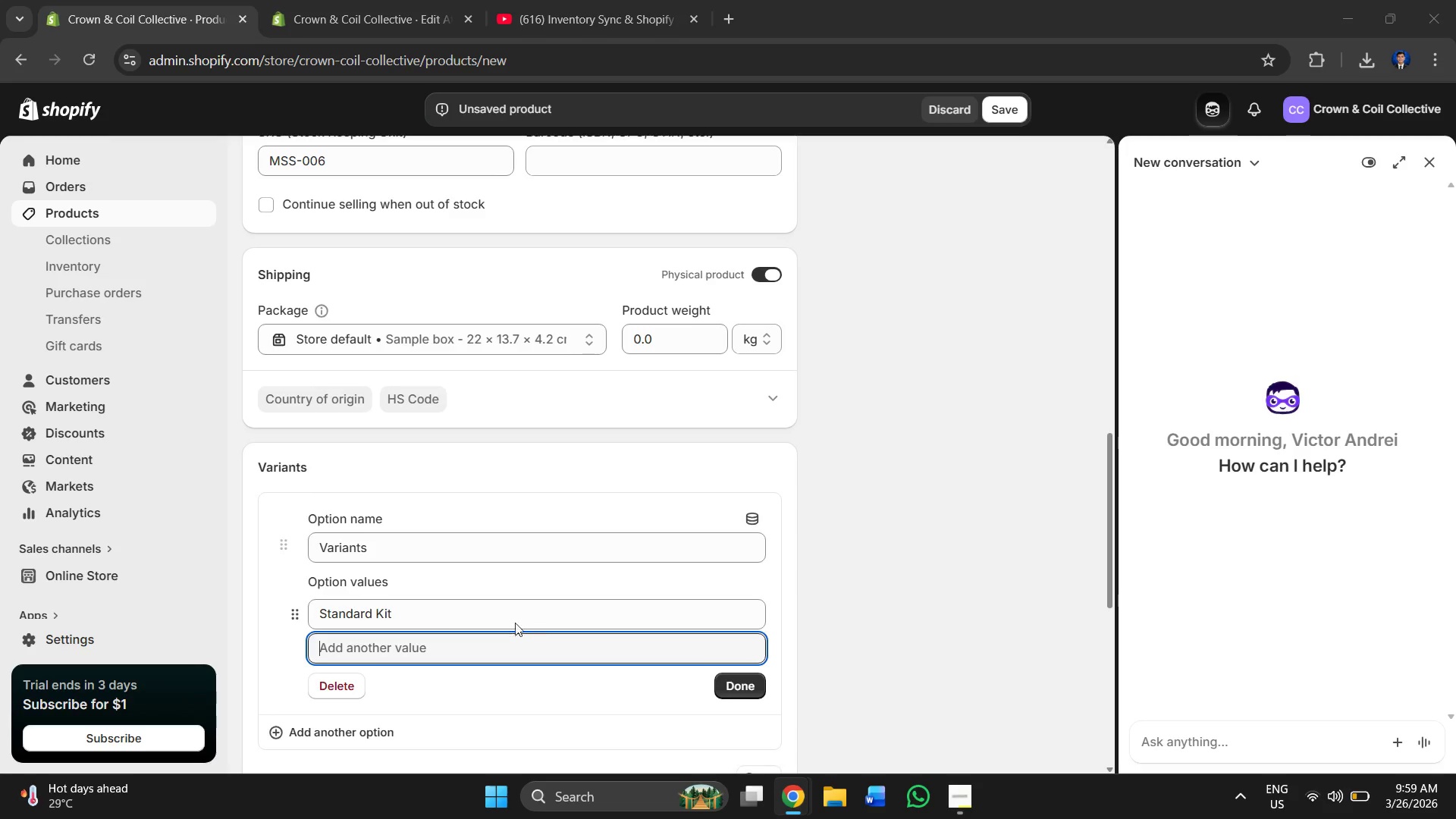 
hold_key(key=C, duration=0.33)
 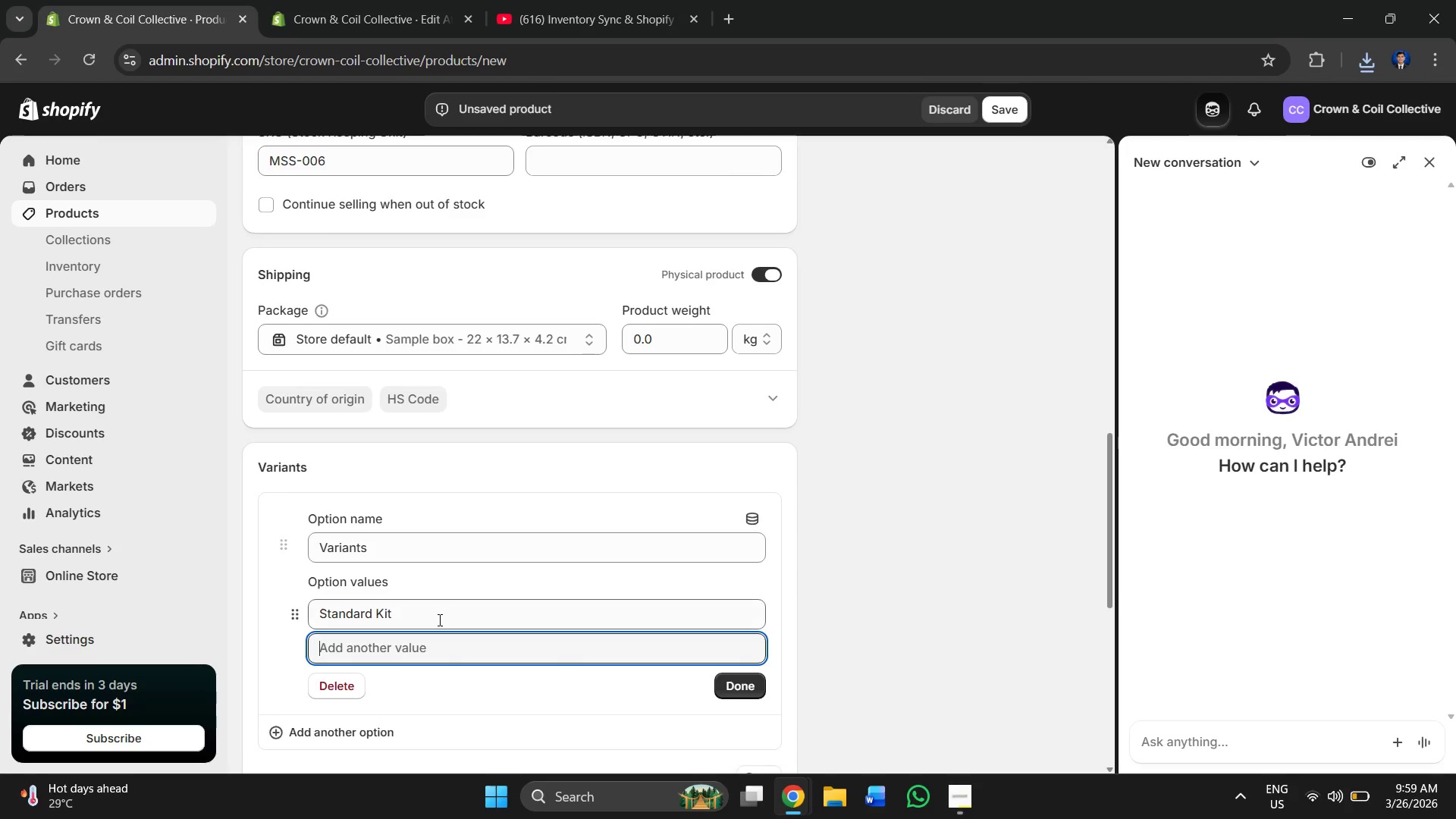 
key(Alt+AltLeft)
 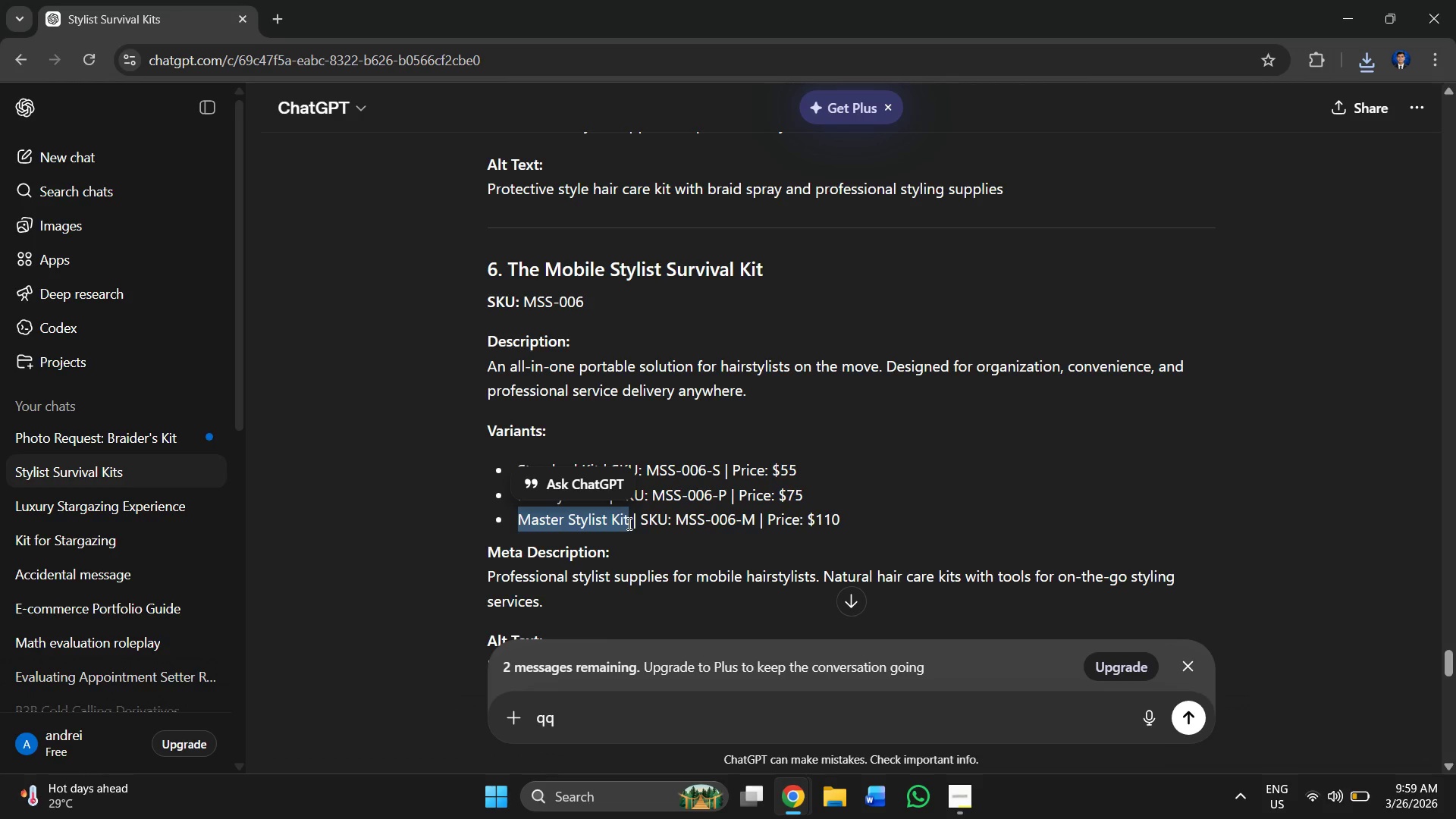 
key(Alt+Tab)
 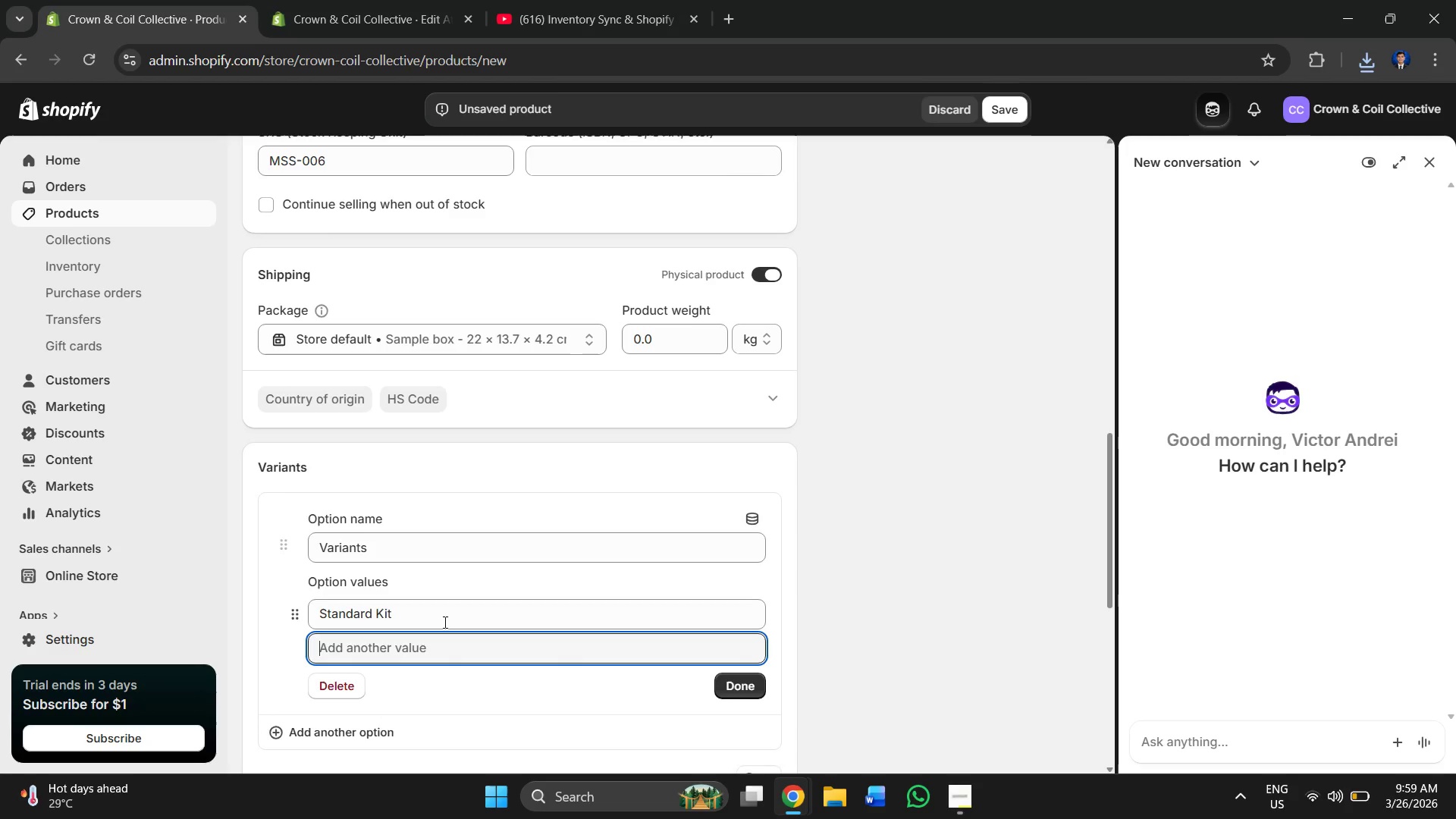 
key(Alt+Control+V)
 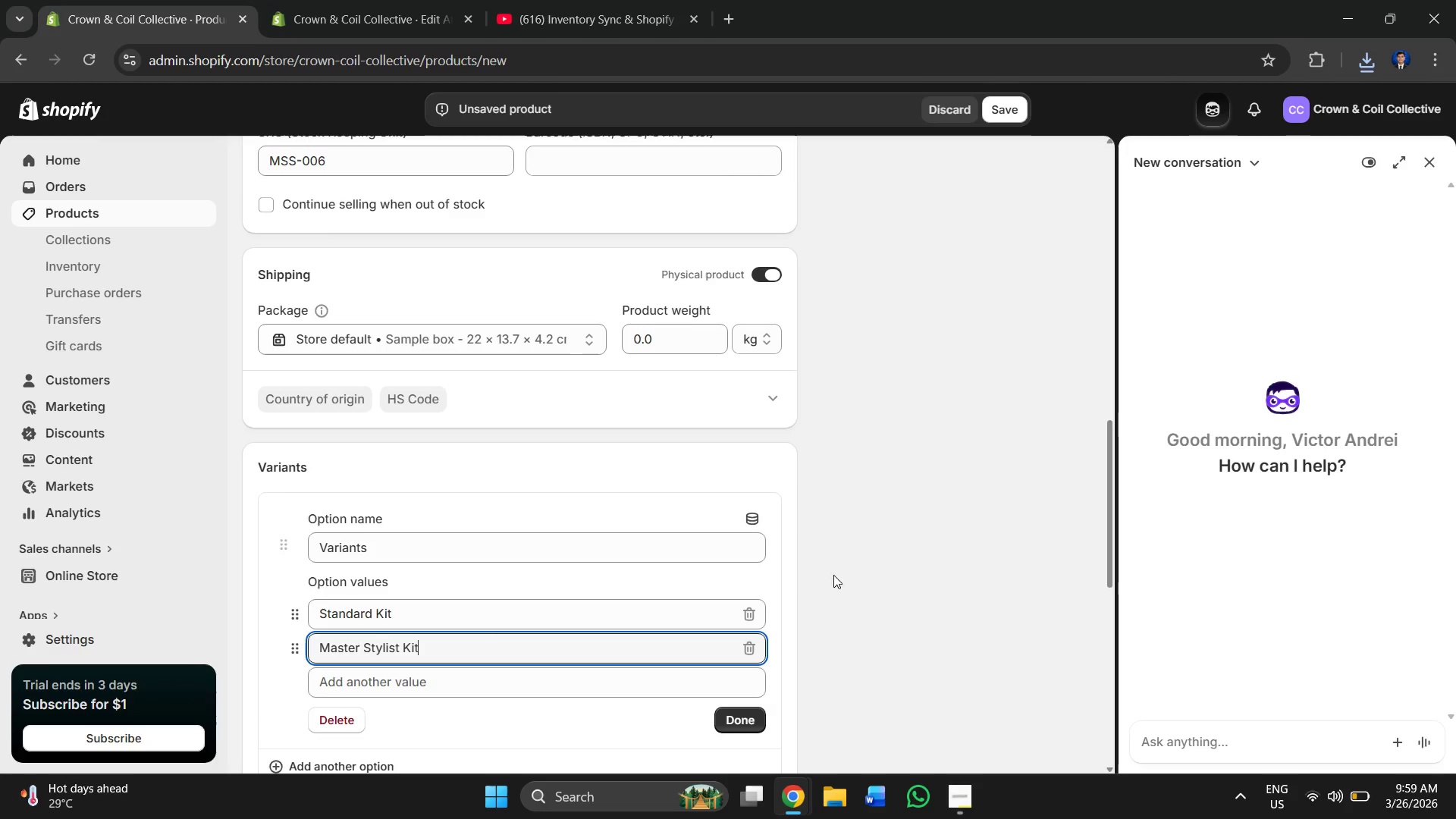 
scroll: coordinate [825, 541], scroll_direction: none, amount: 0.0
 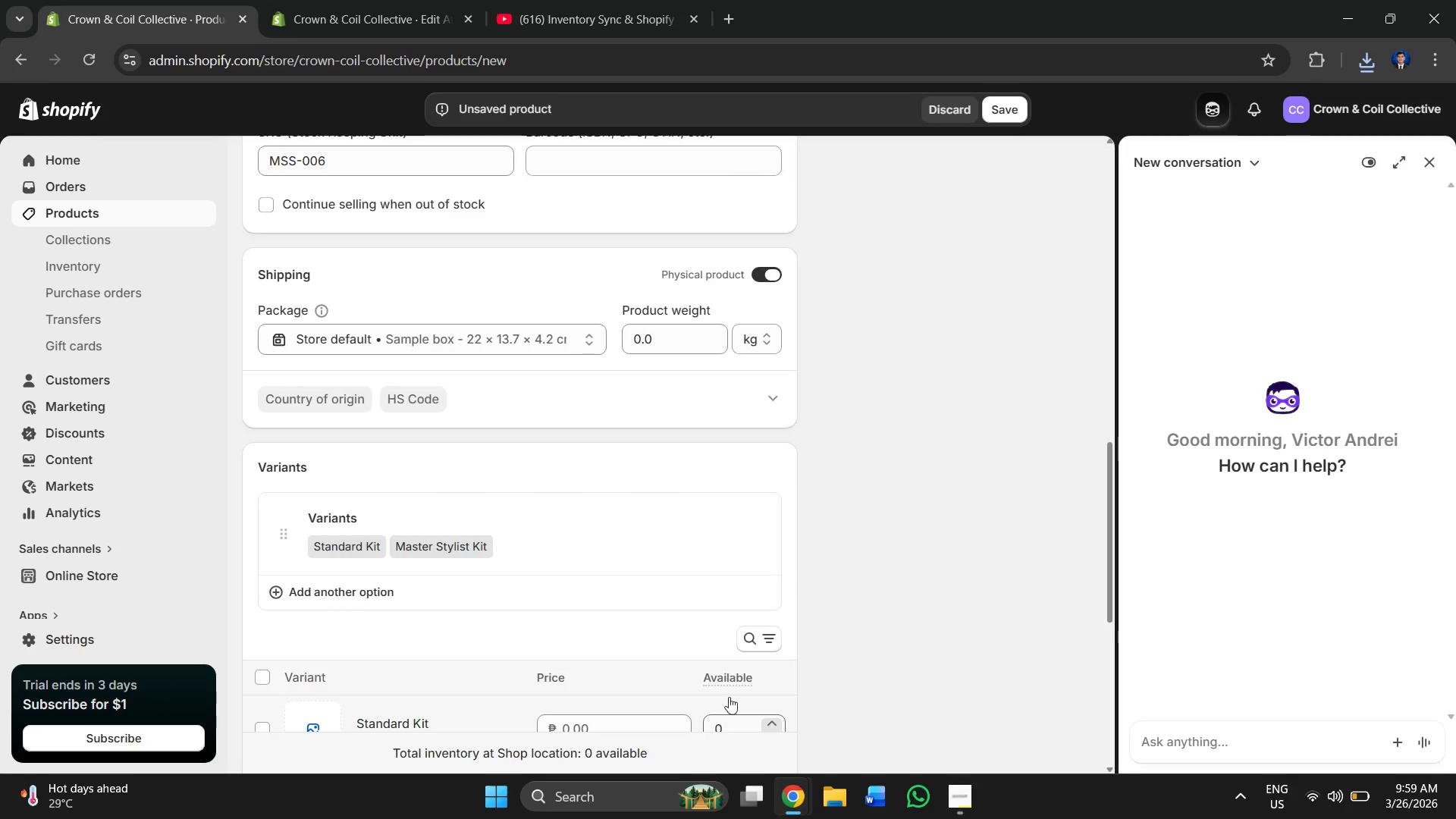 
scroll: coordinate [733, 517], scroll_direction: down, amount: 3.0
 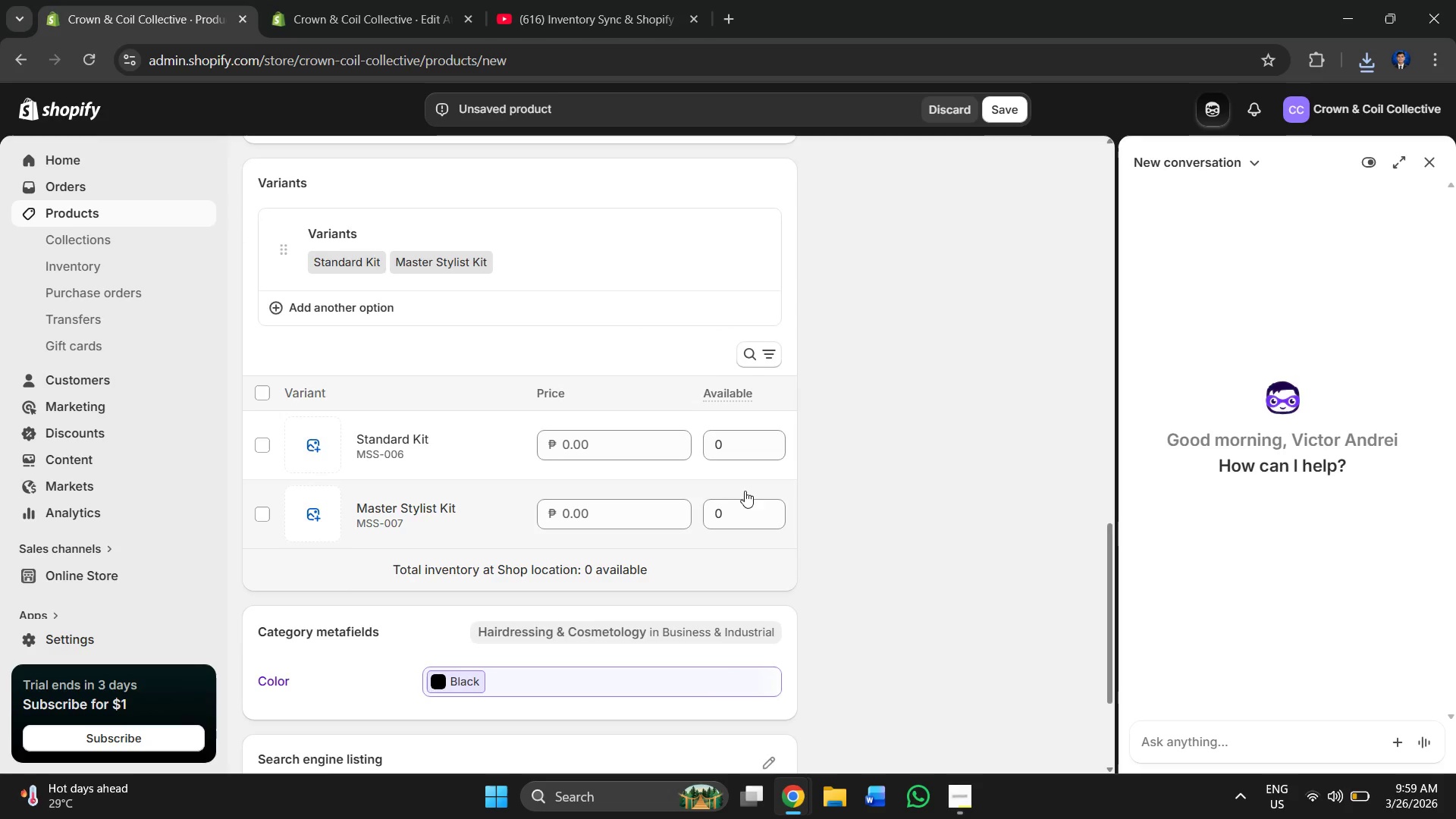 
scroll: coordinate [563, 461], scroll_direction: up, amount: 10.0
 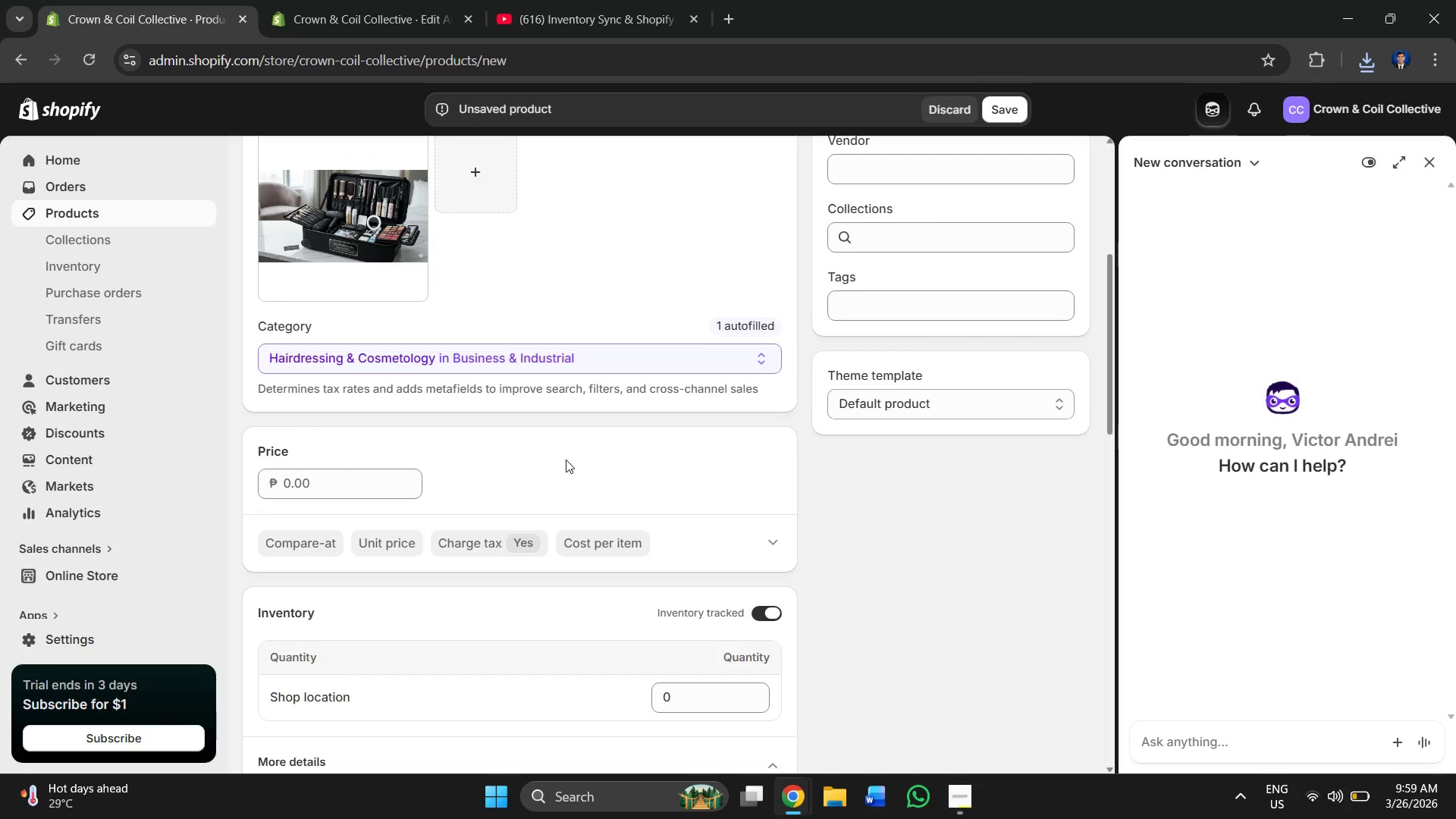 
scroll: coordinate [849, 500], scroll_direction: down, amount: 8.0
 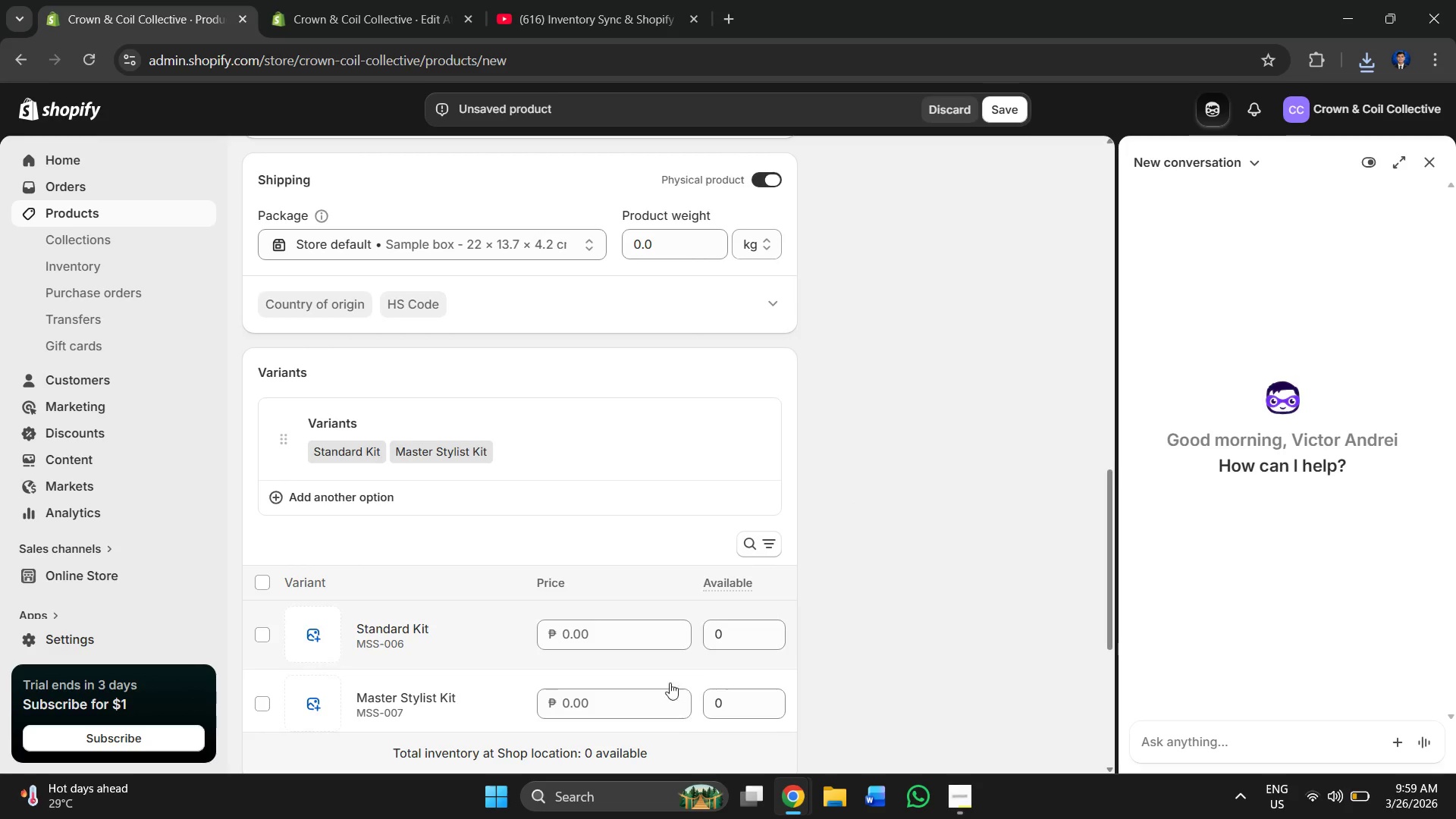 
left_click([654, 632])
 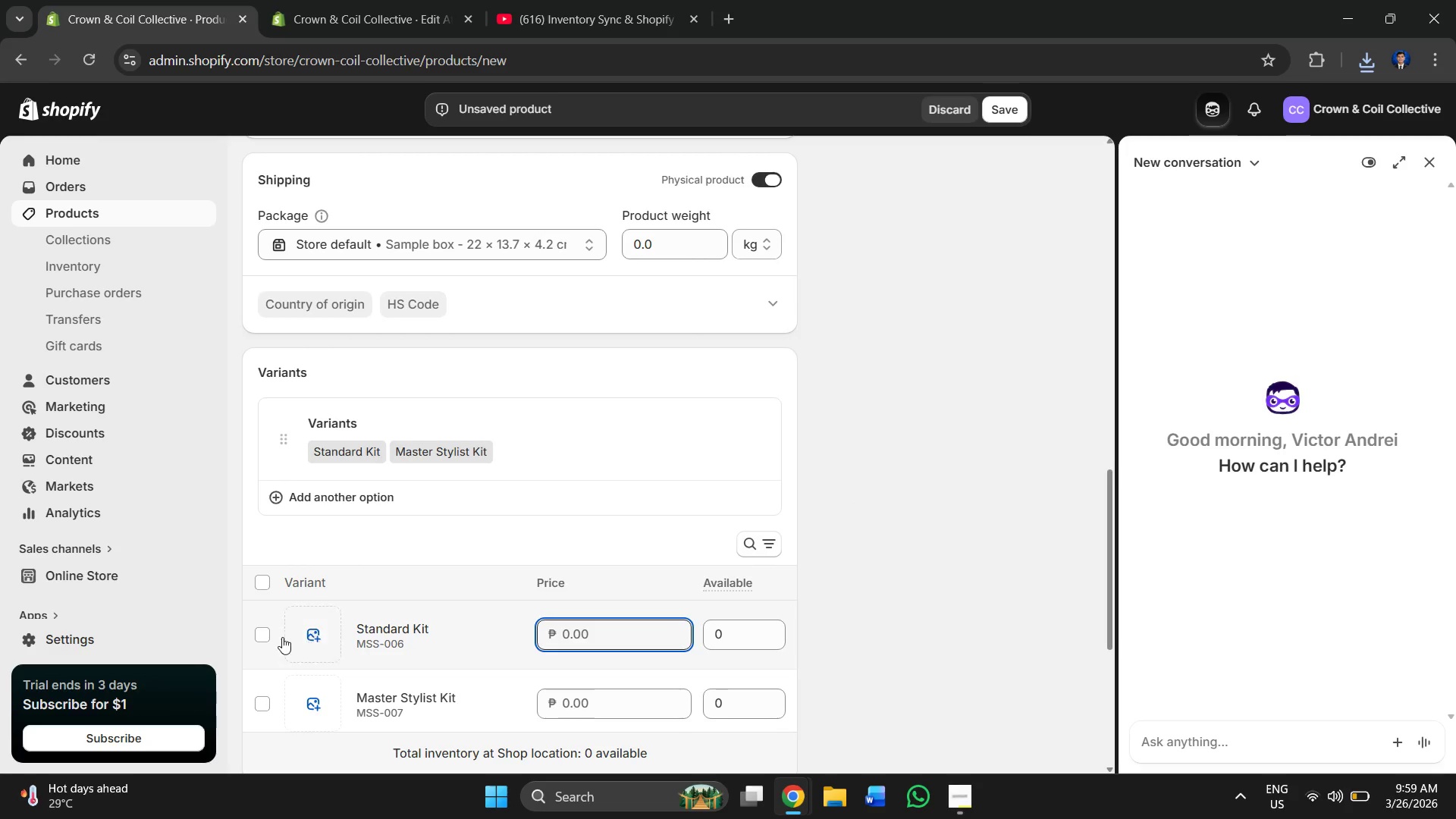 
left_click([310, 632])
 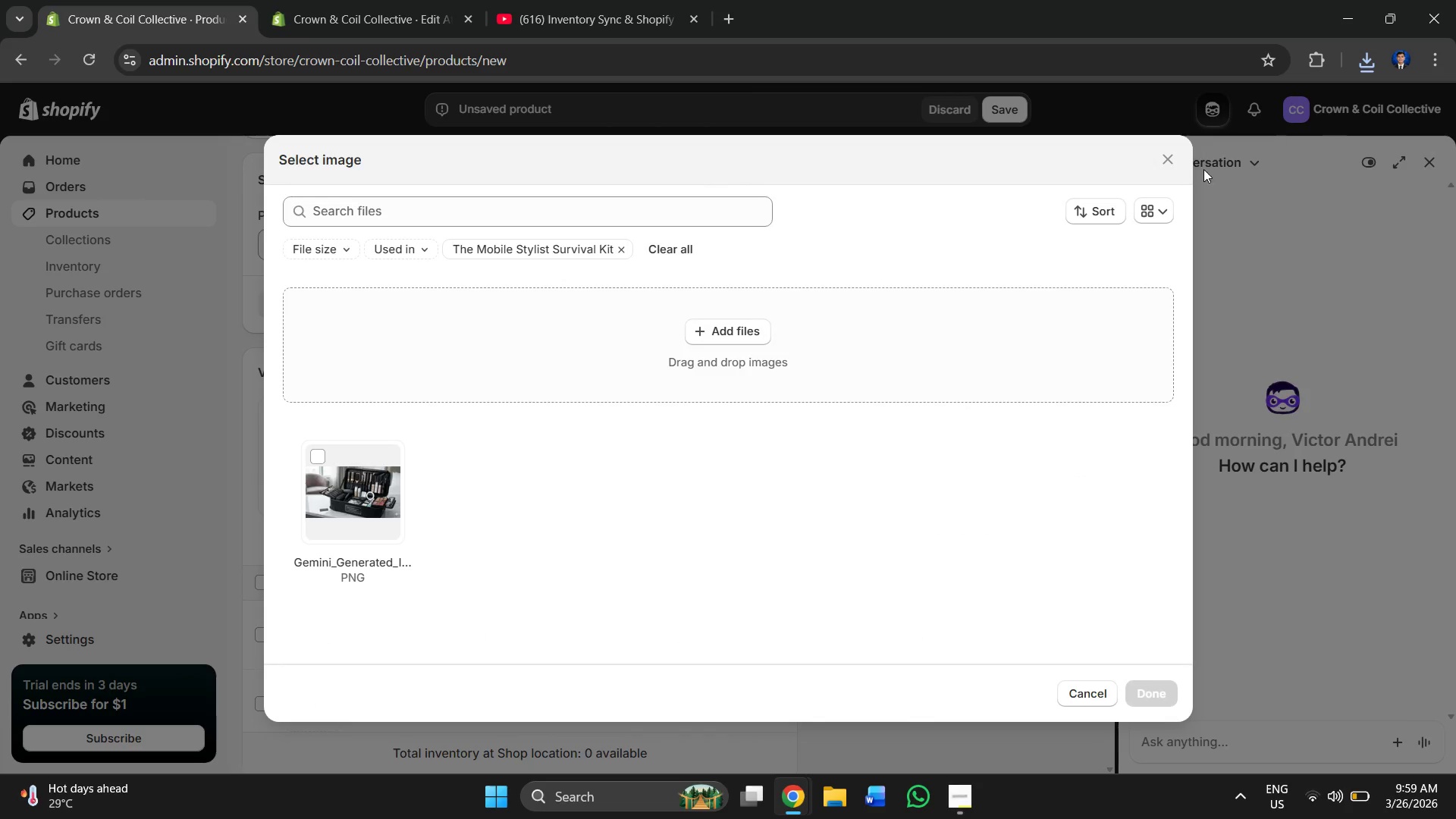 
left_click([387, 516])
 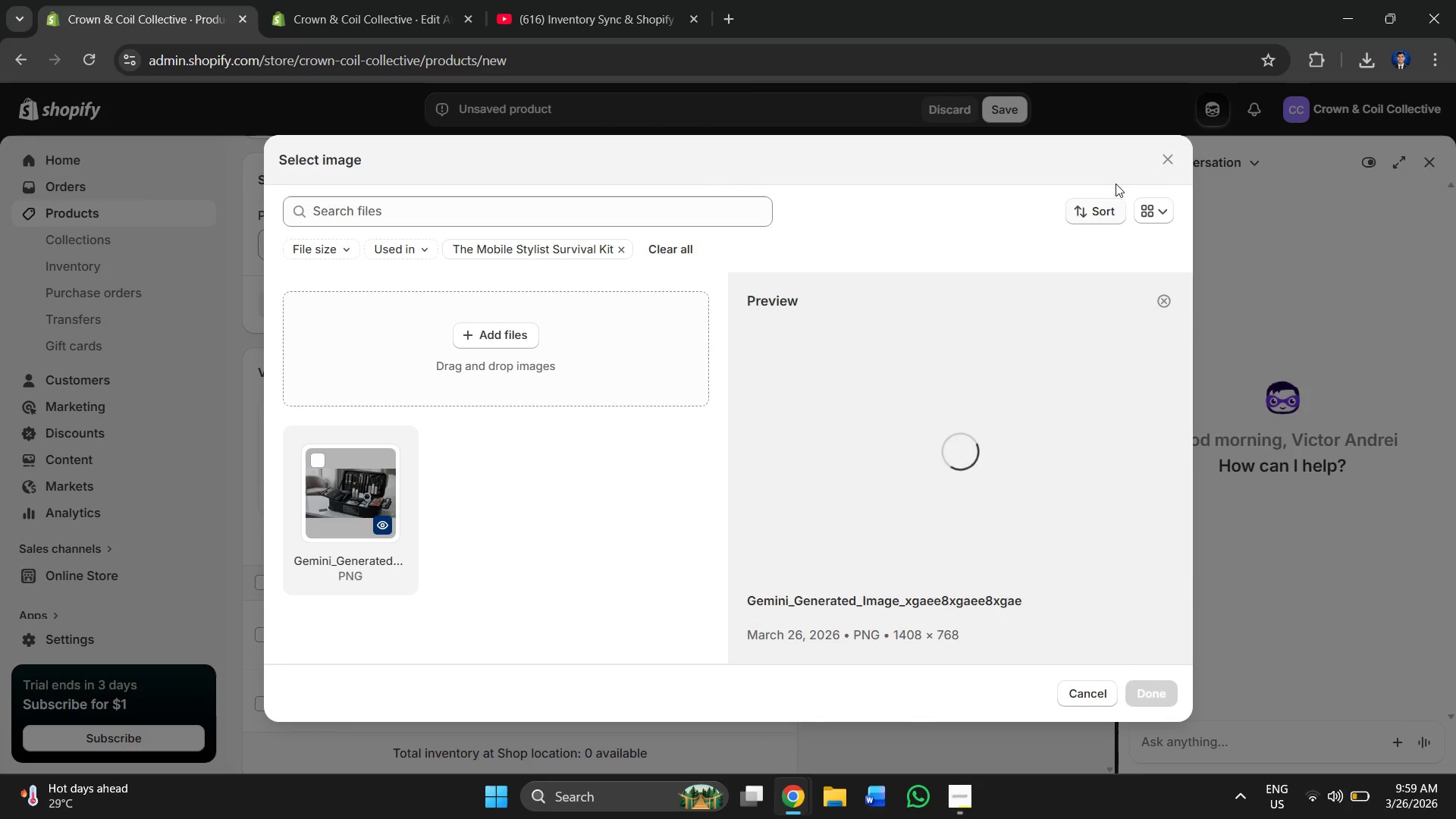 
left_click([1173, 168])
 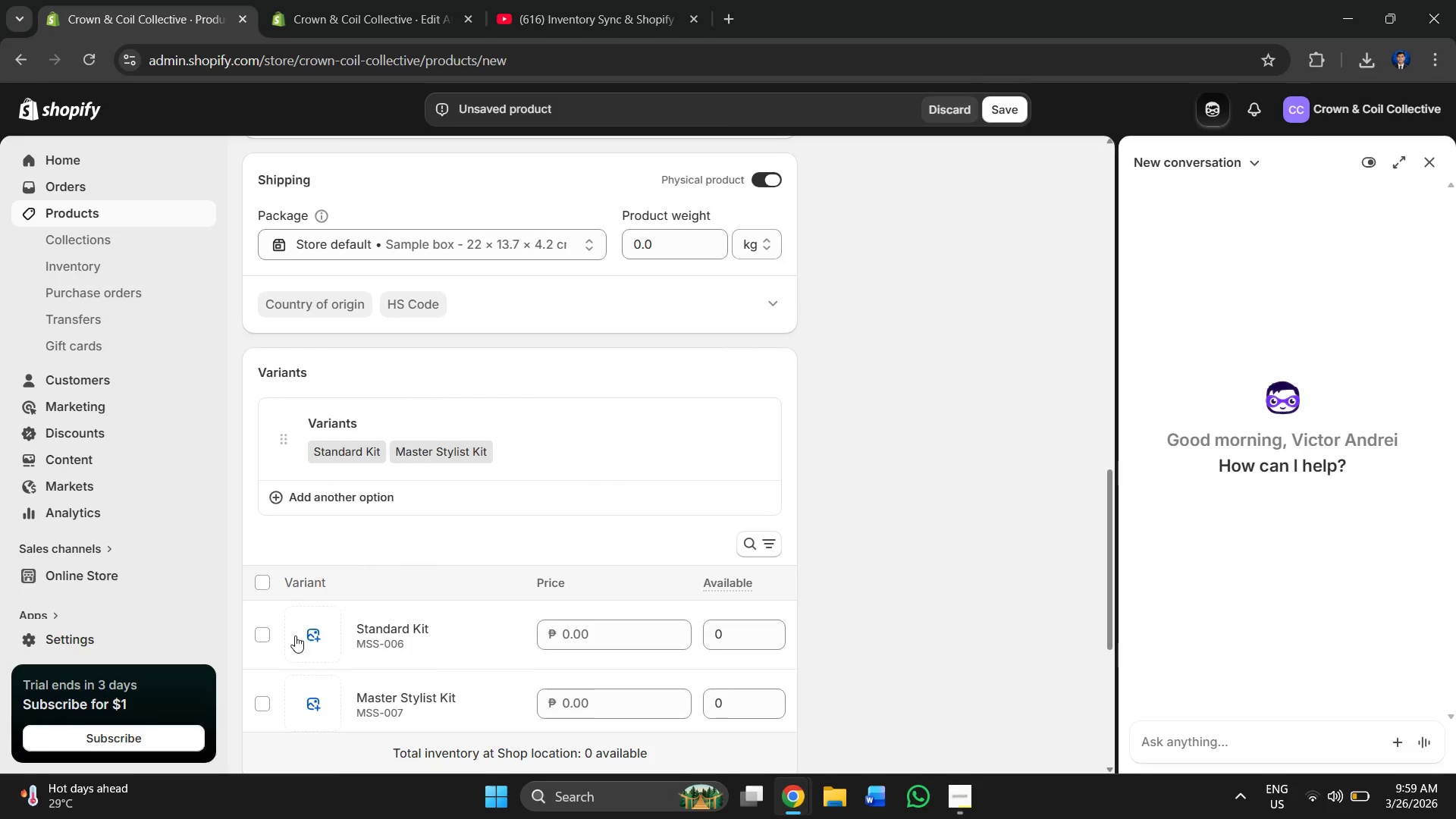 
left_click([256, 636])
 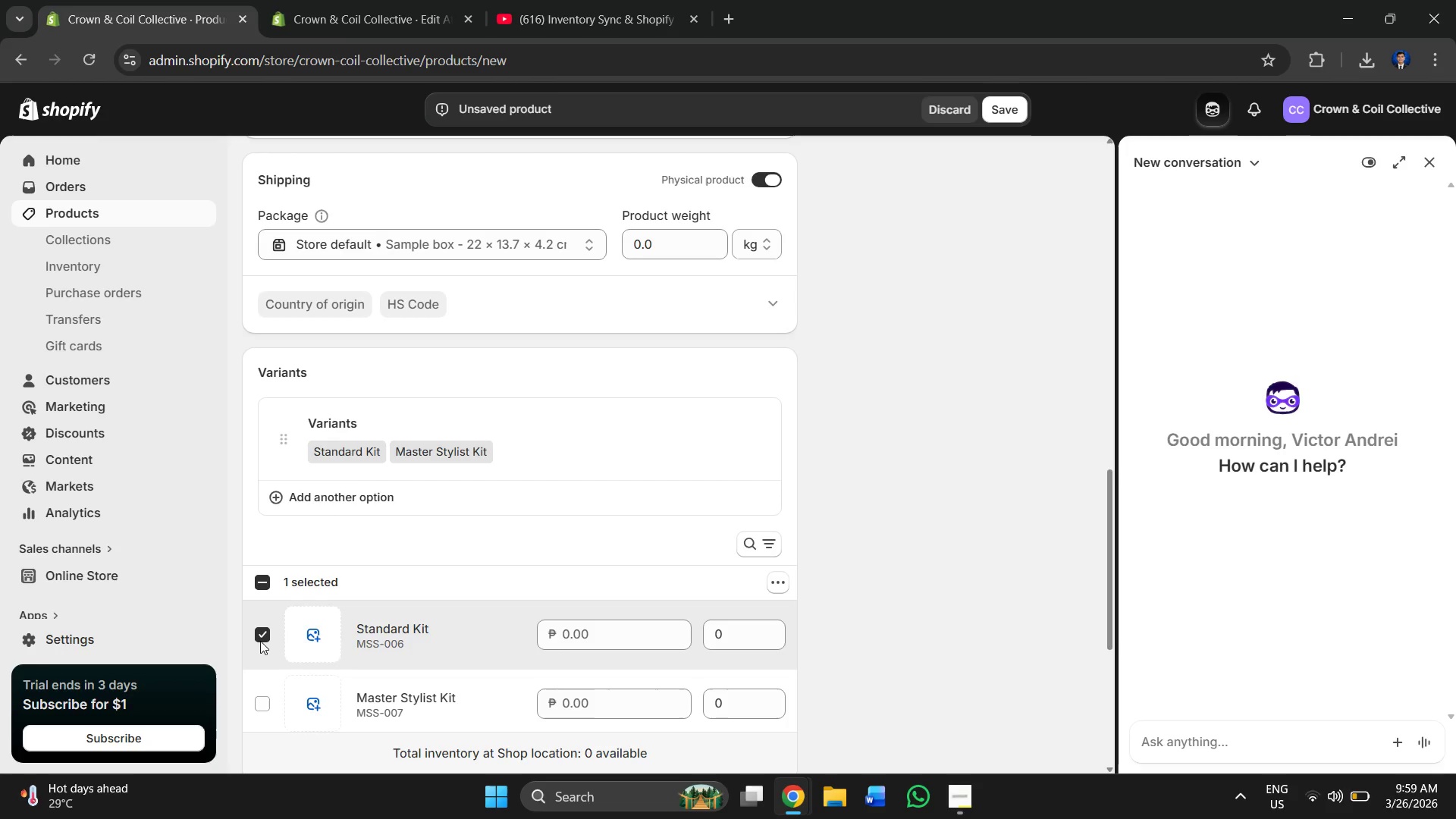 
double_click([306, 634])
 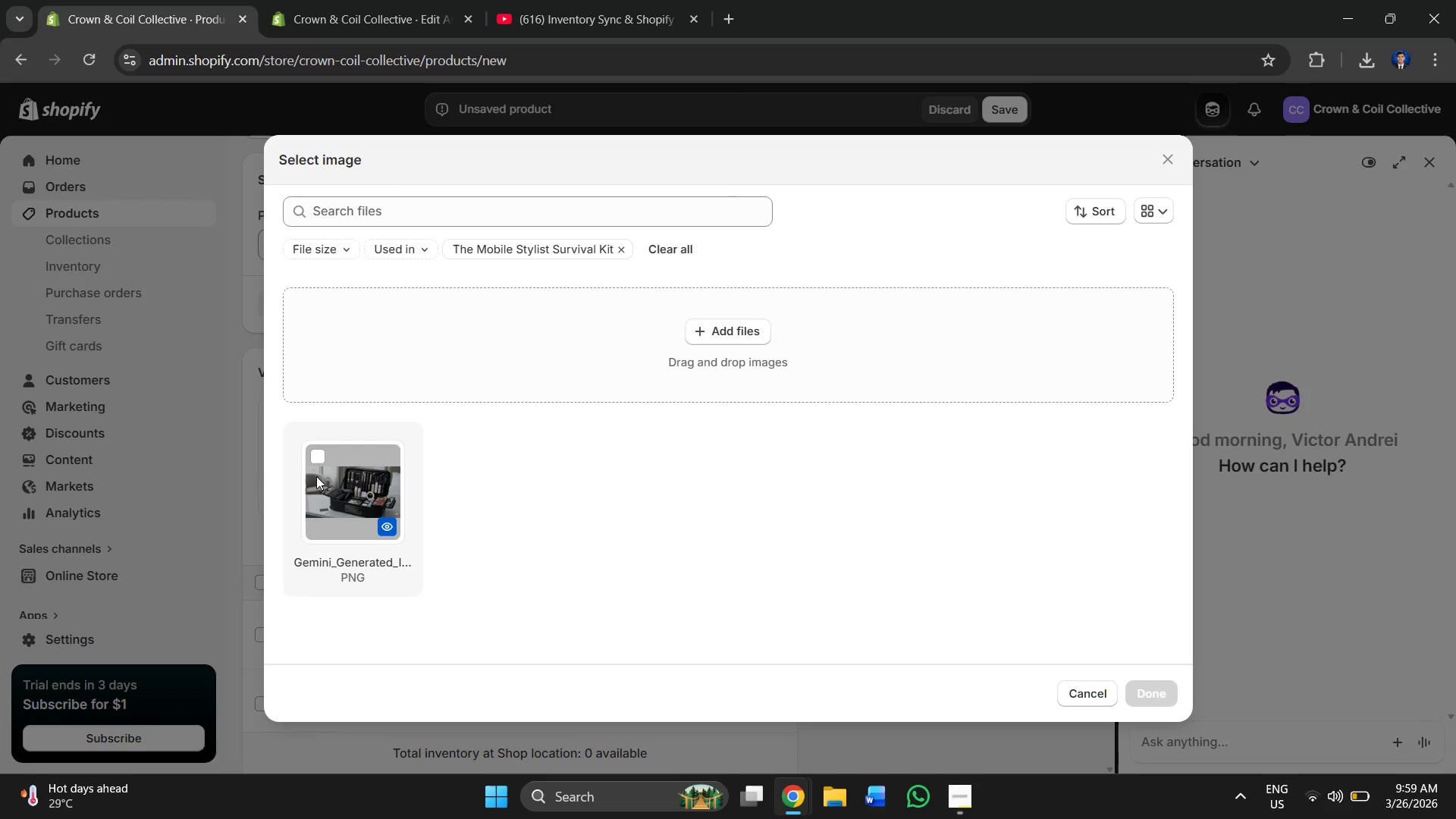 
left_click([317, 453])
 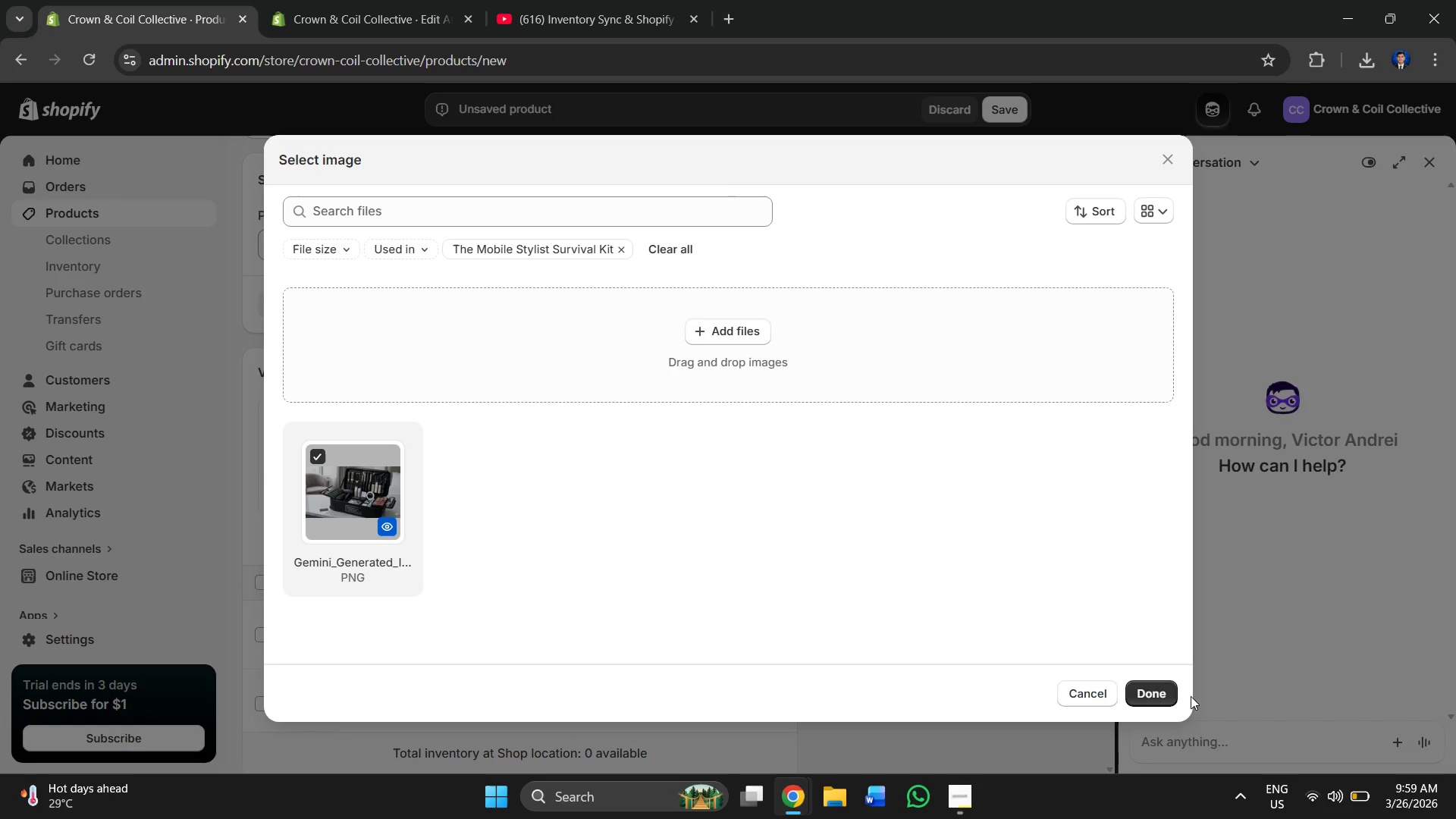 
left_click([1140, 698])
 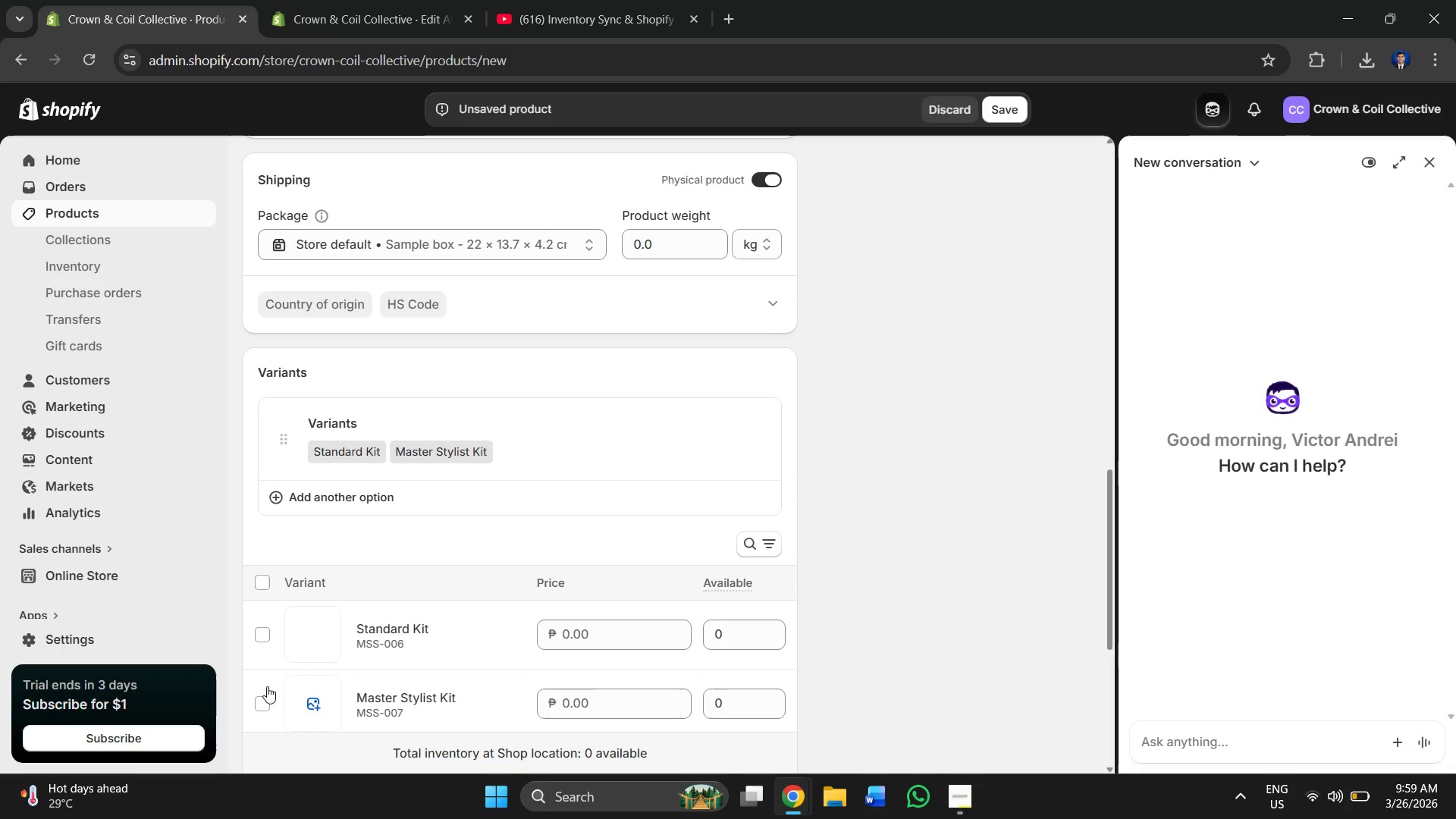 
left_click([257, 701])
 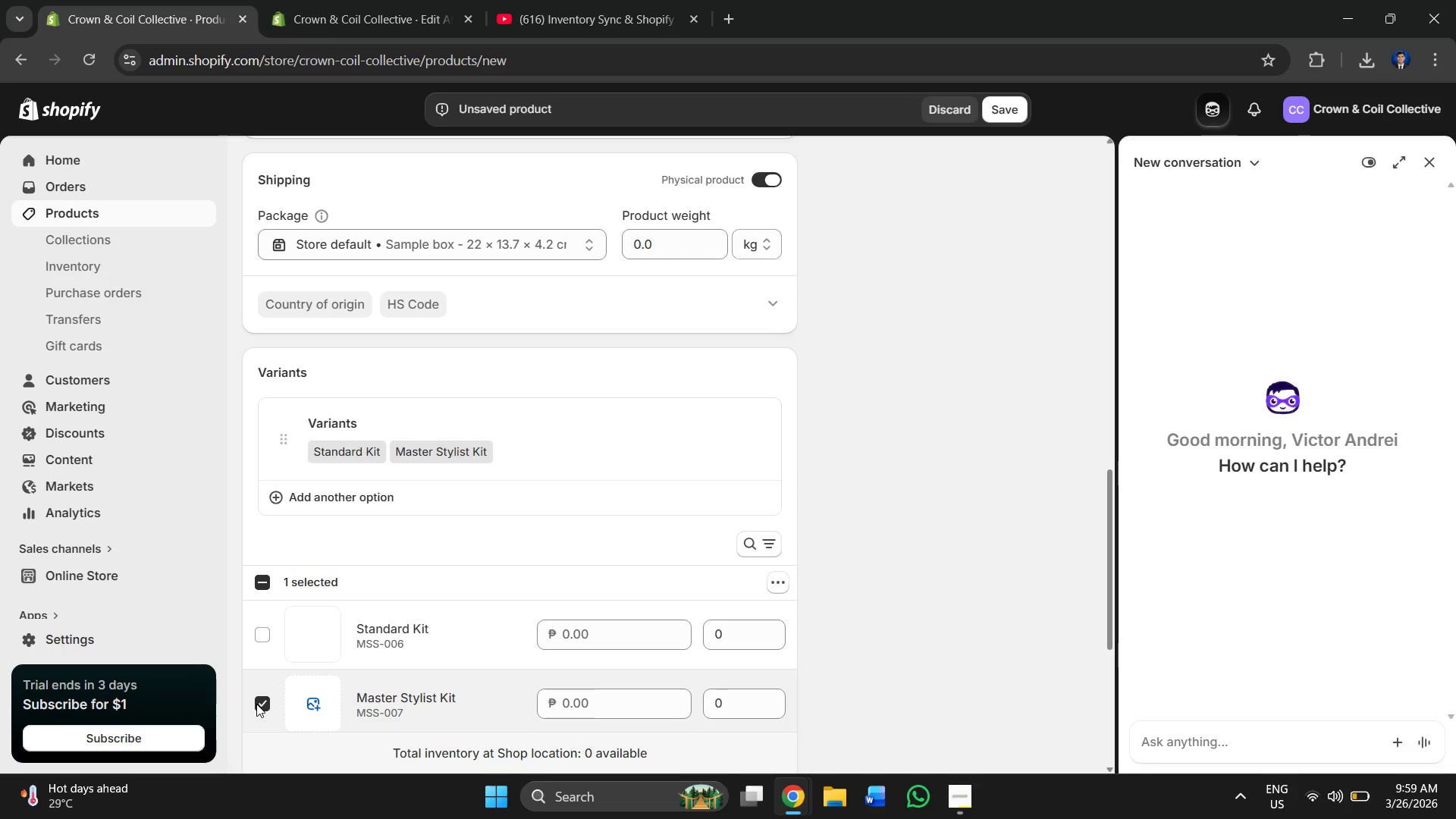 
double_click([315, 704])
 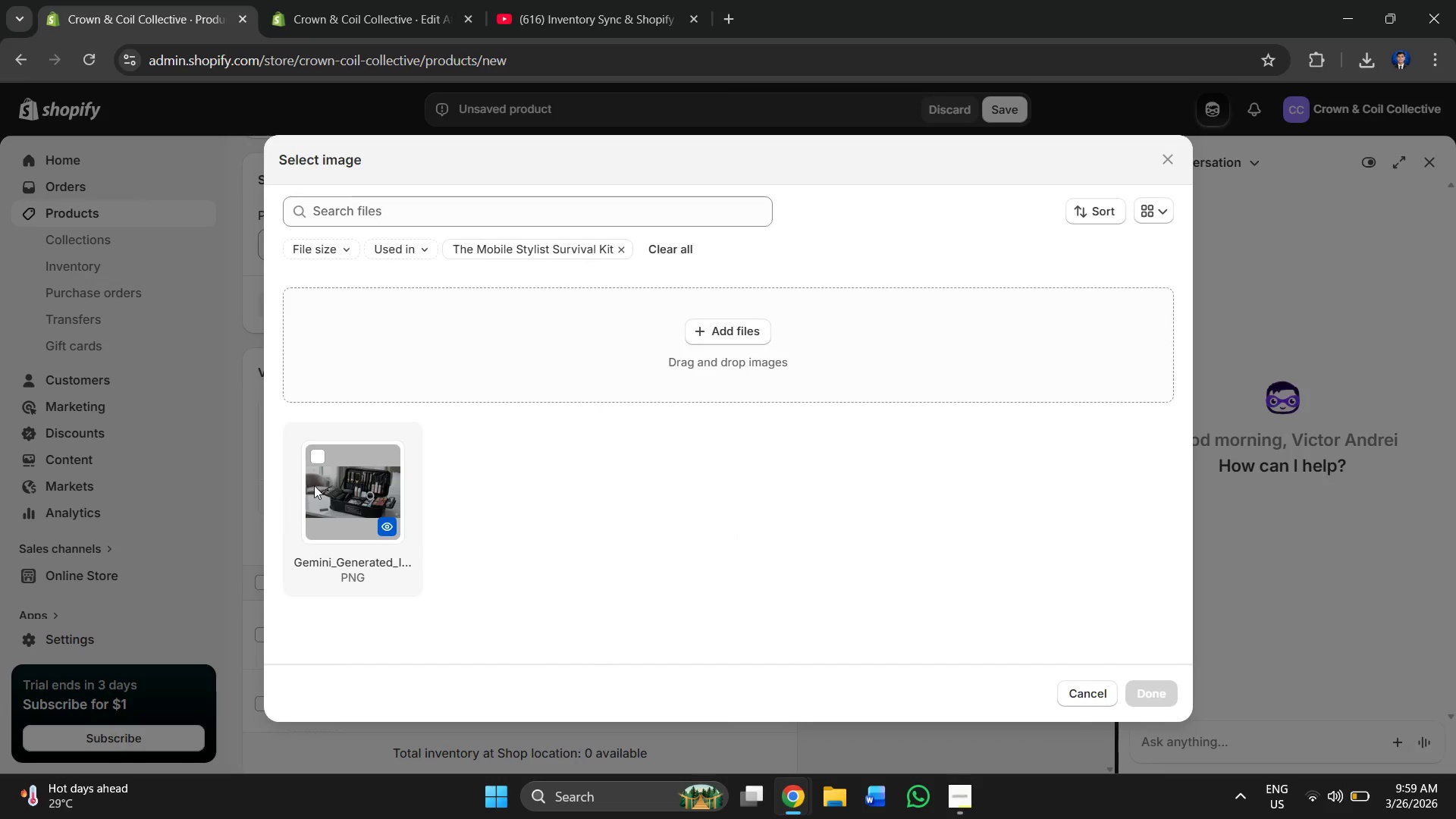 
left_click([317, 454])
 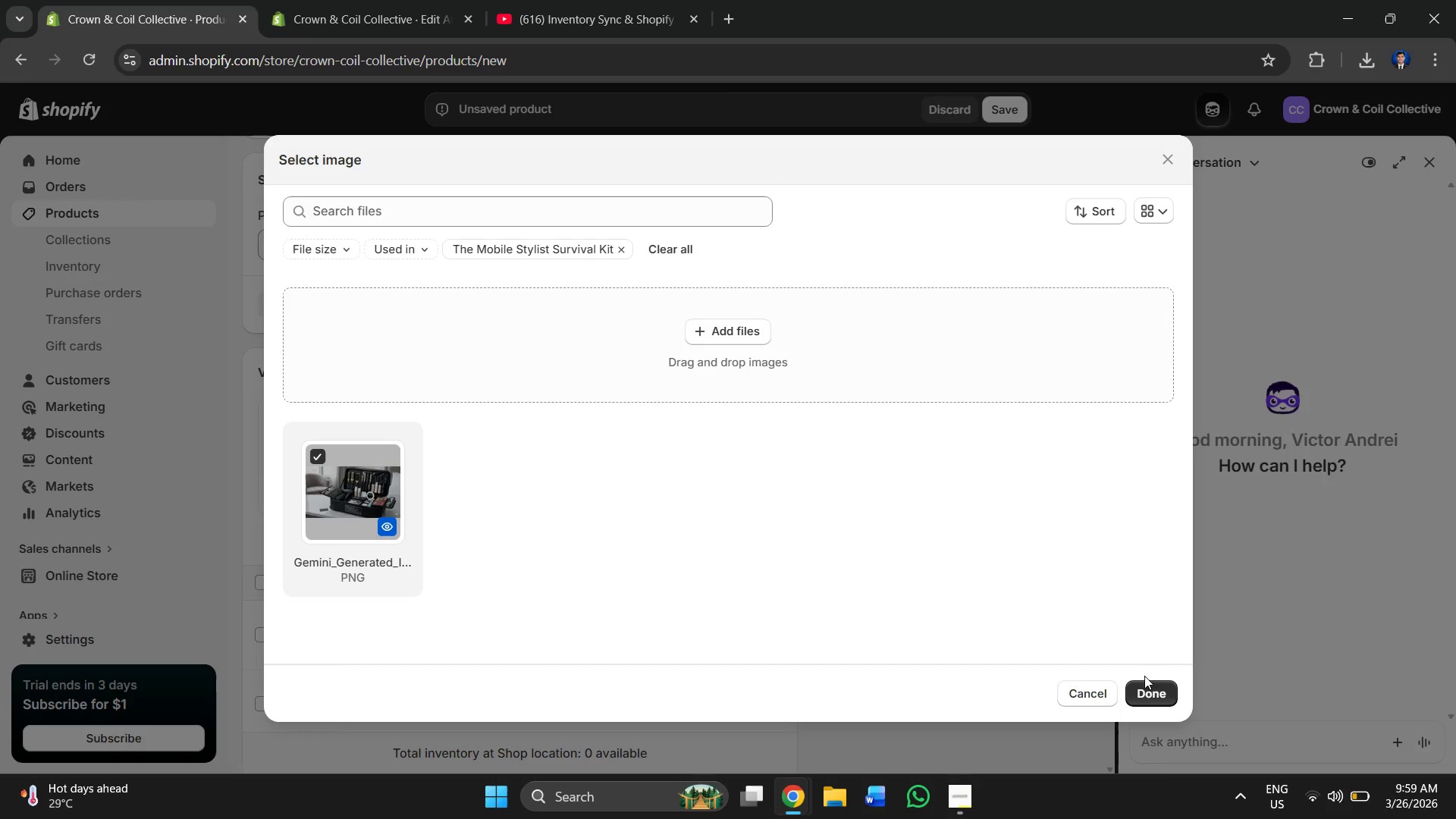 
left_click([1172, 689])
 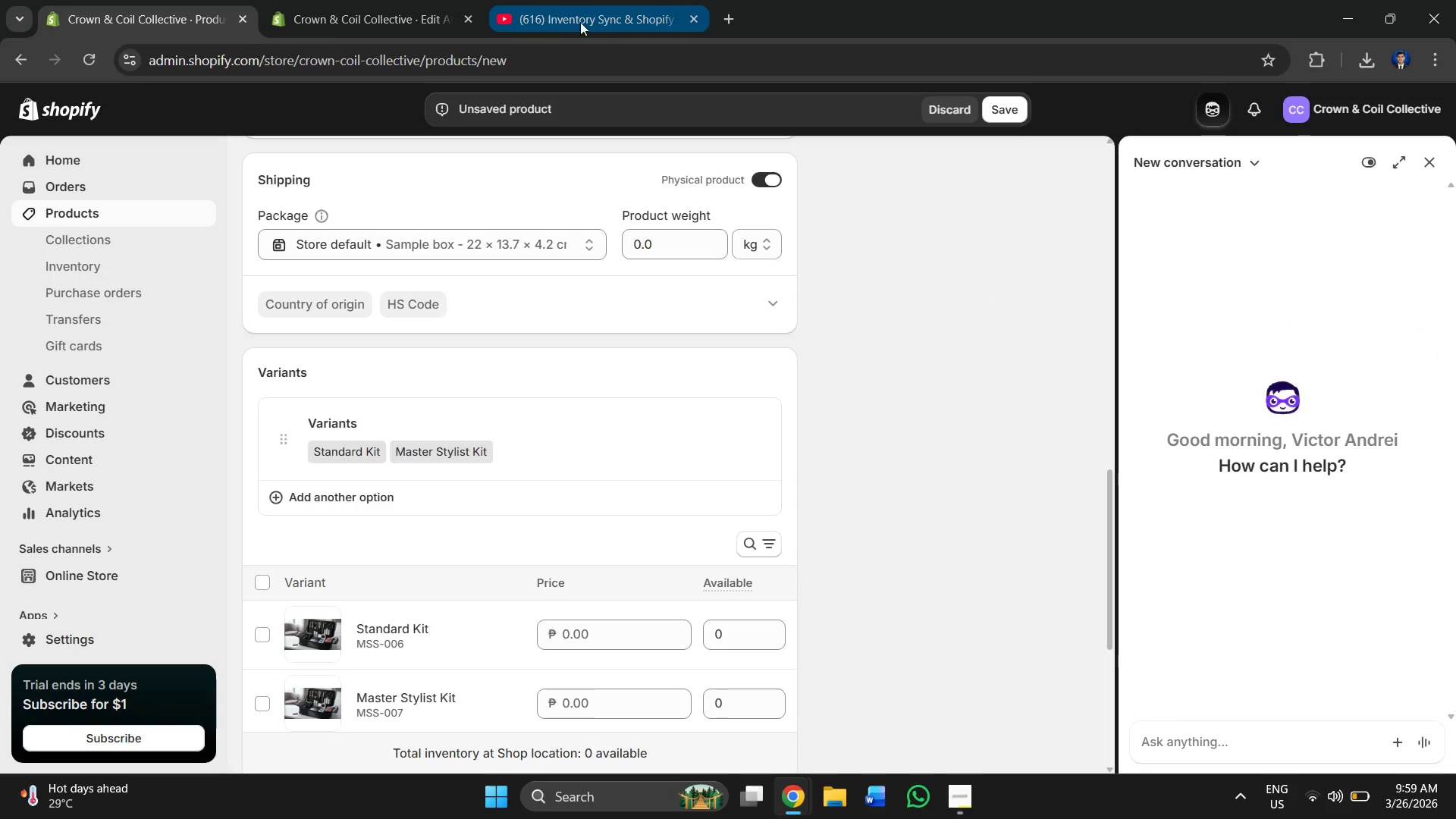 
wait(5.45)
 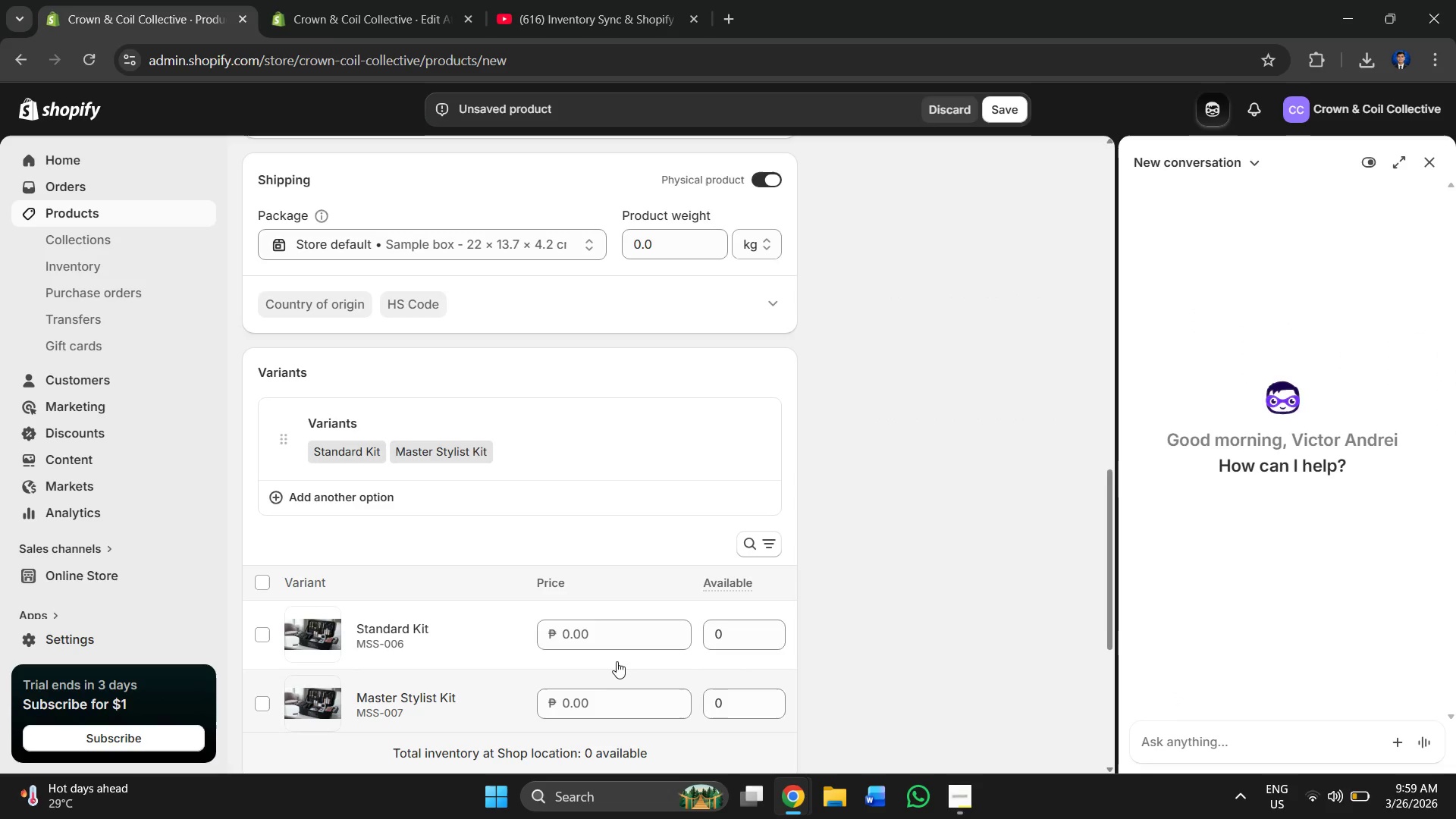 
key(Alt+AltLeft)
 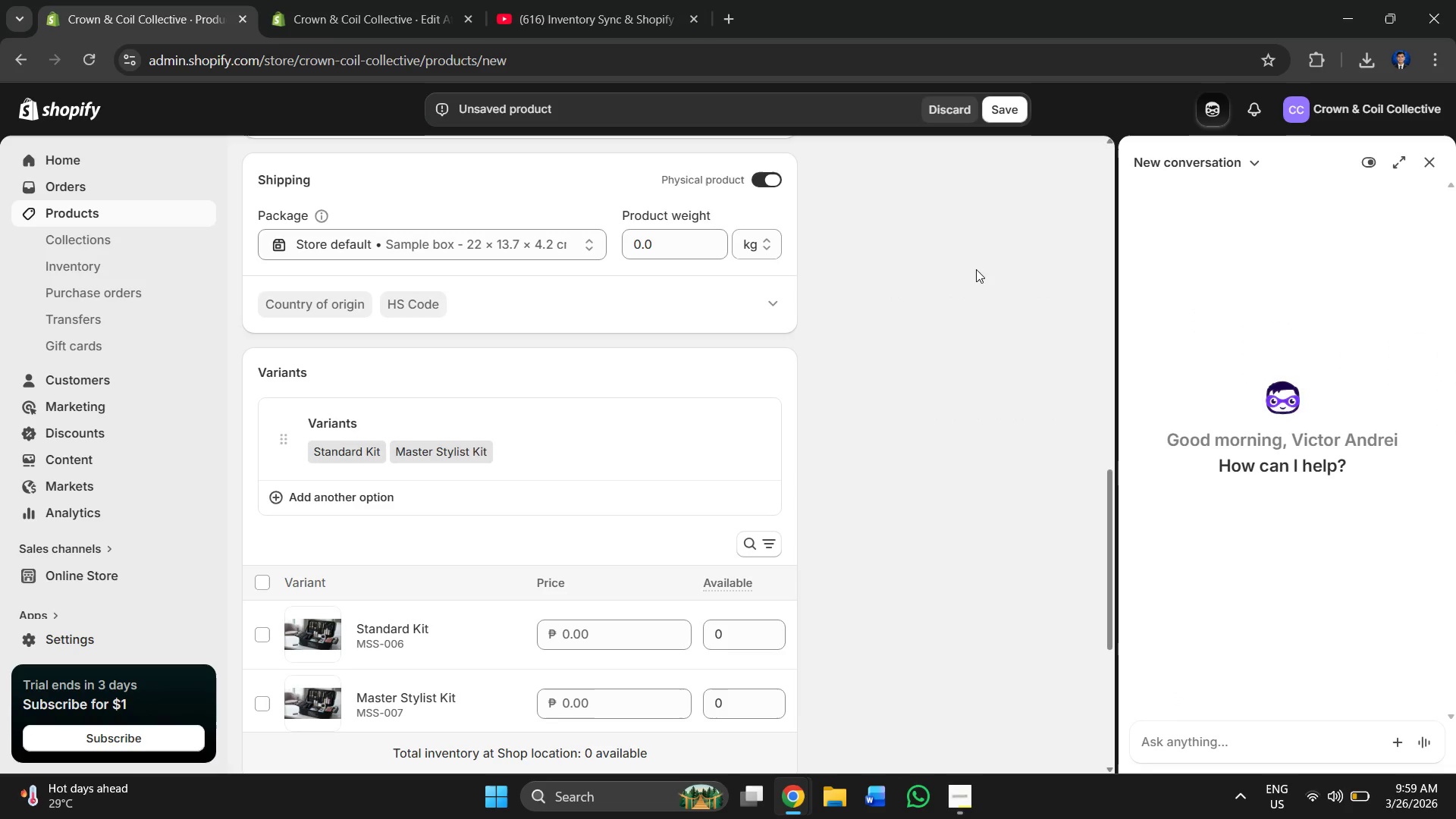 
key(Alt+Tab)
 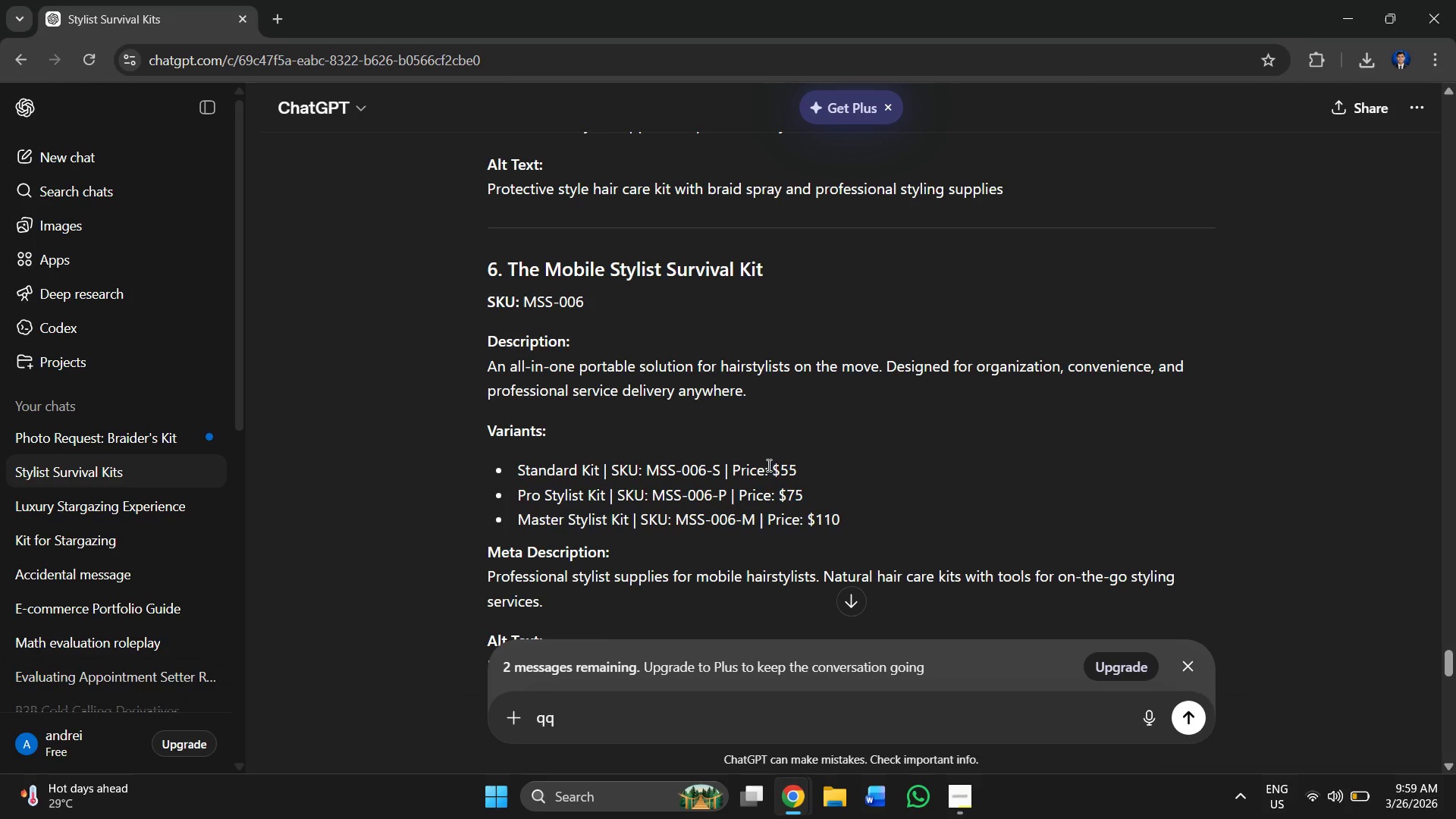 
left_click_drag(start_coordinate=[781, 470], to_coordinate=[802, 469])
 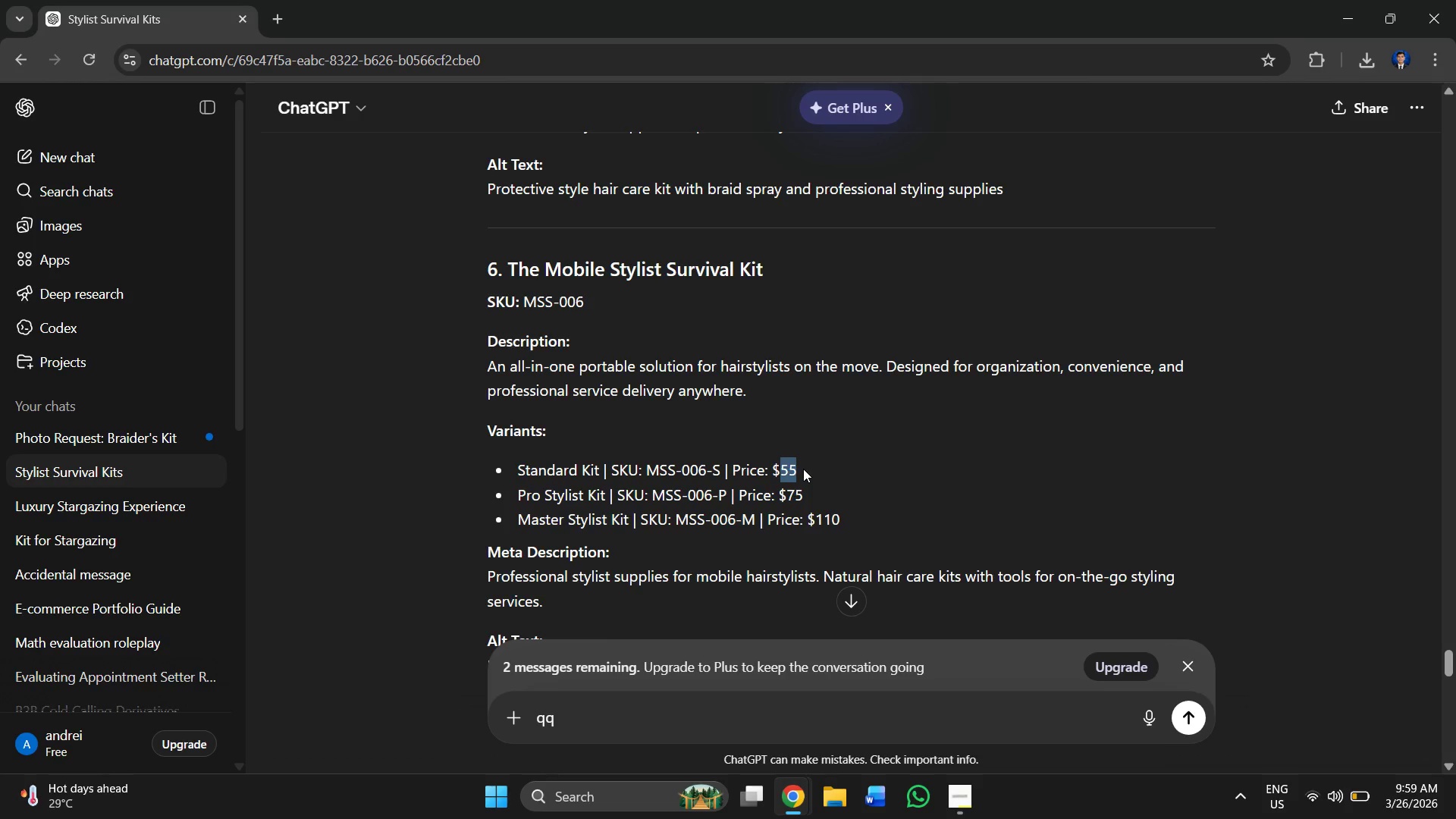 
key(Control+C)
 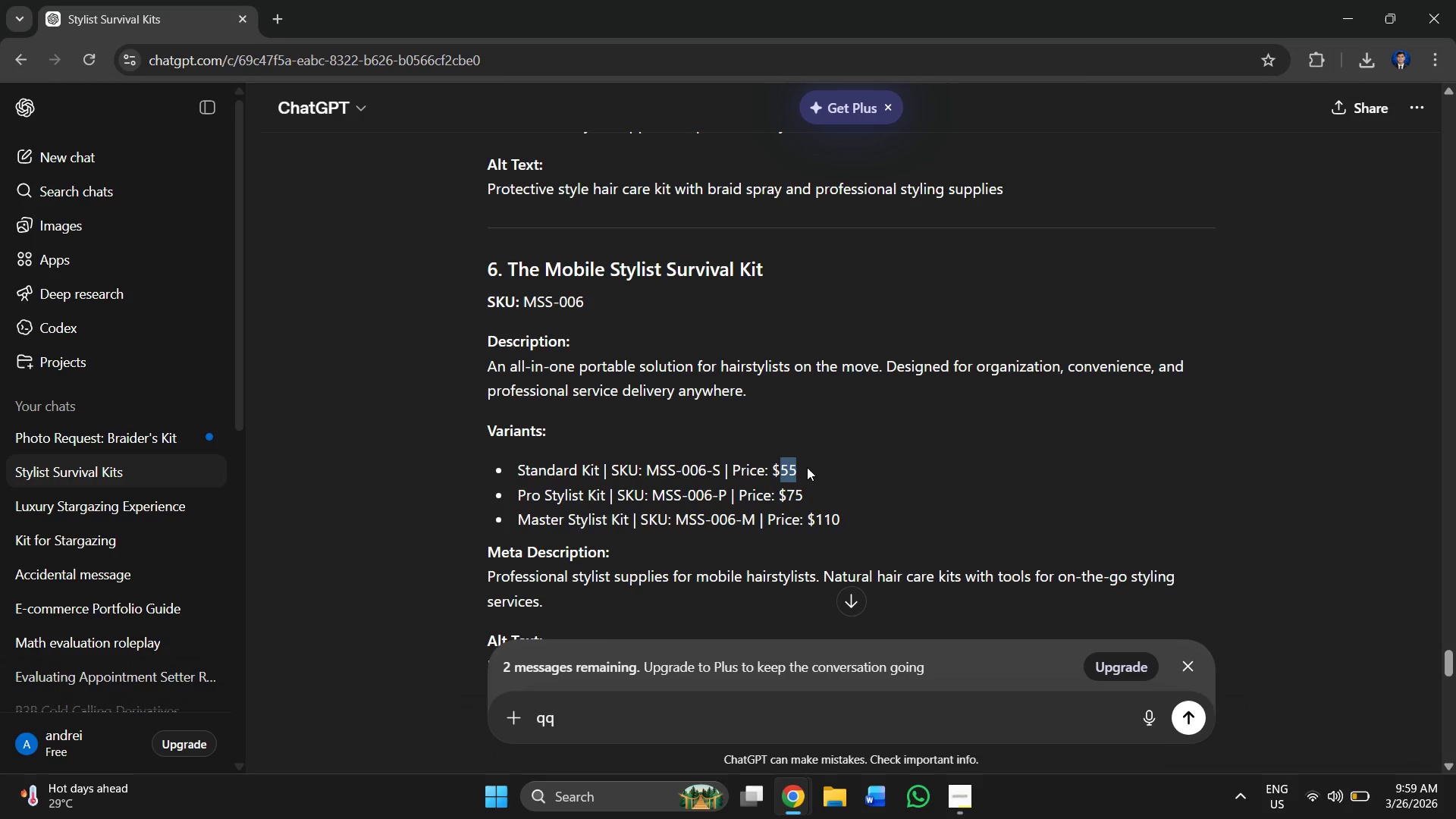 
key(Alt+AltLeft)
 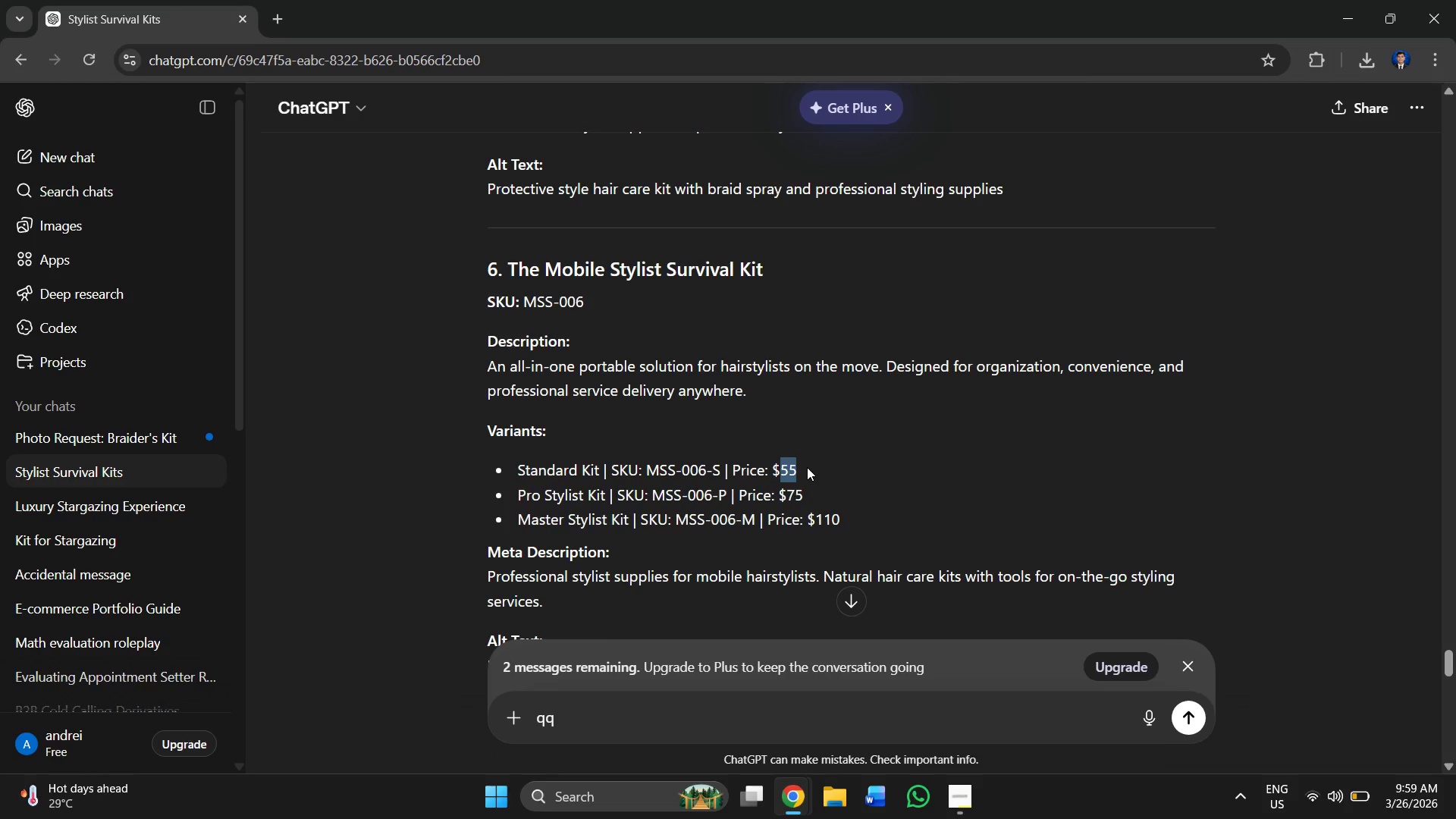 
key(Alt+Tab)
 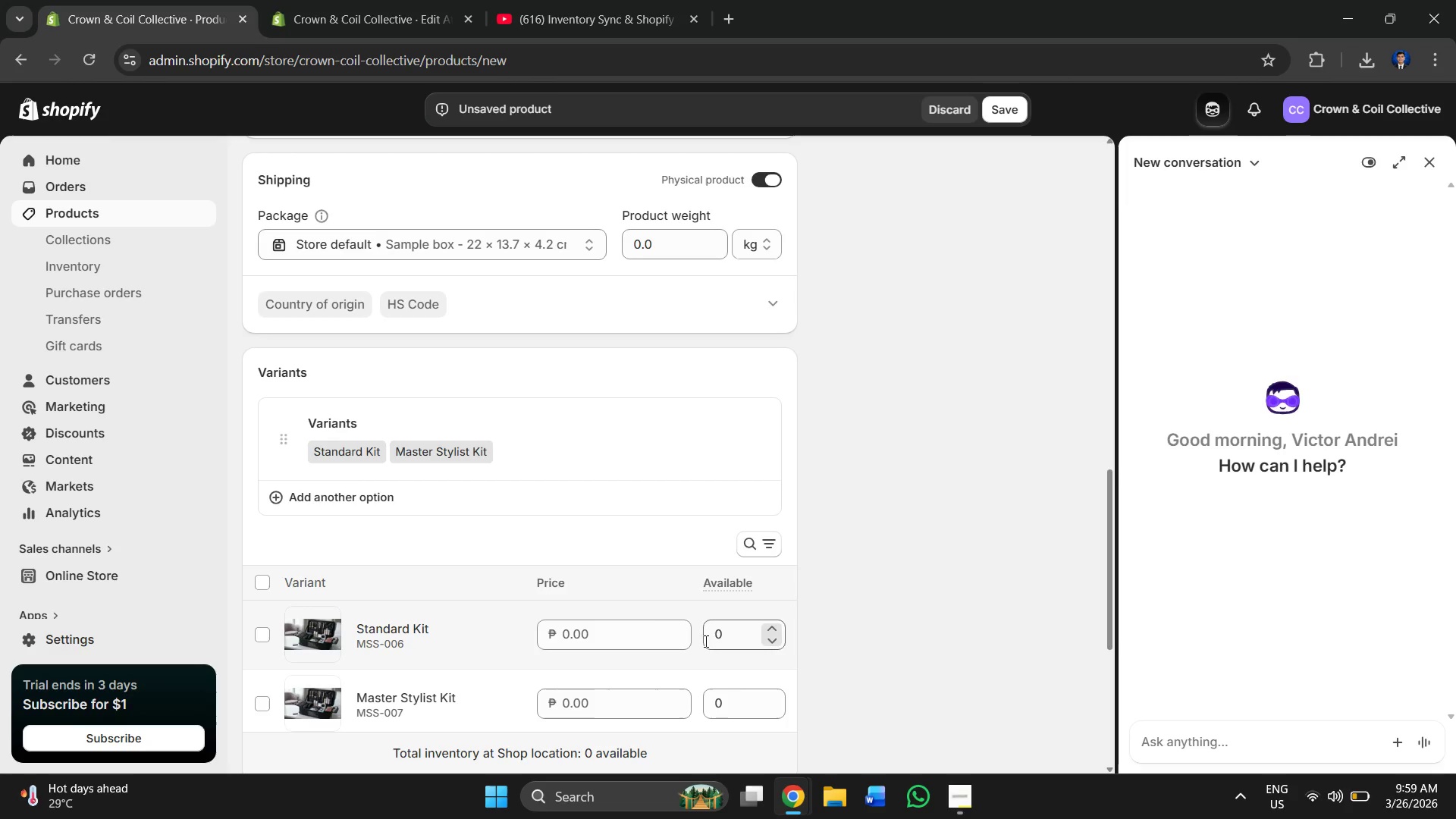 
left_click([602, 628])
 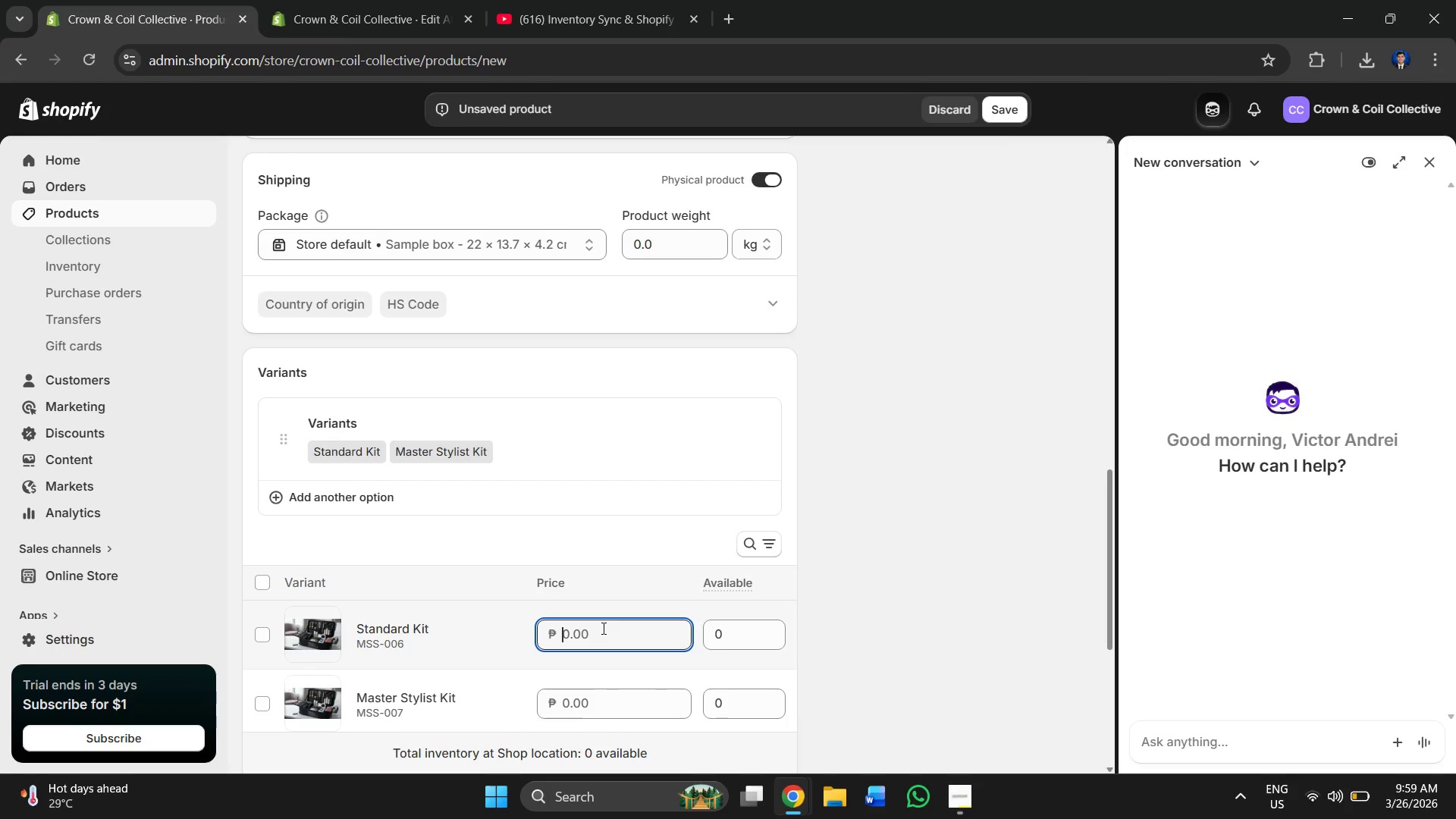 
key(Control+V)
 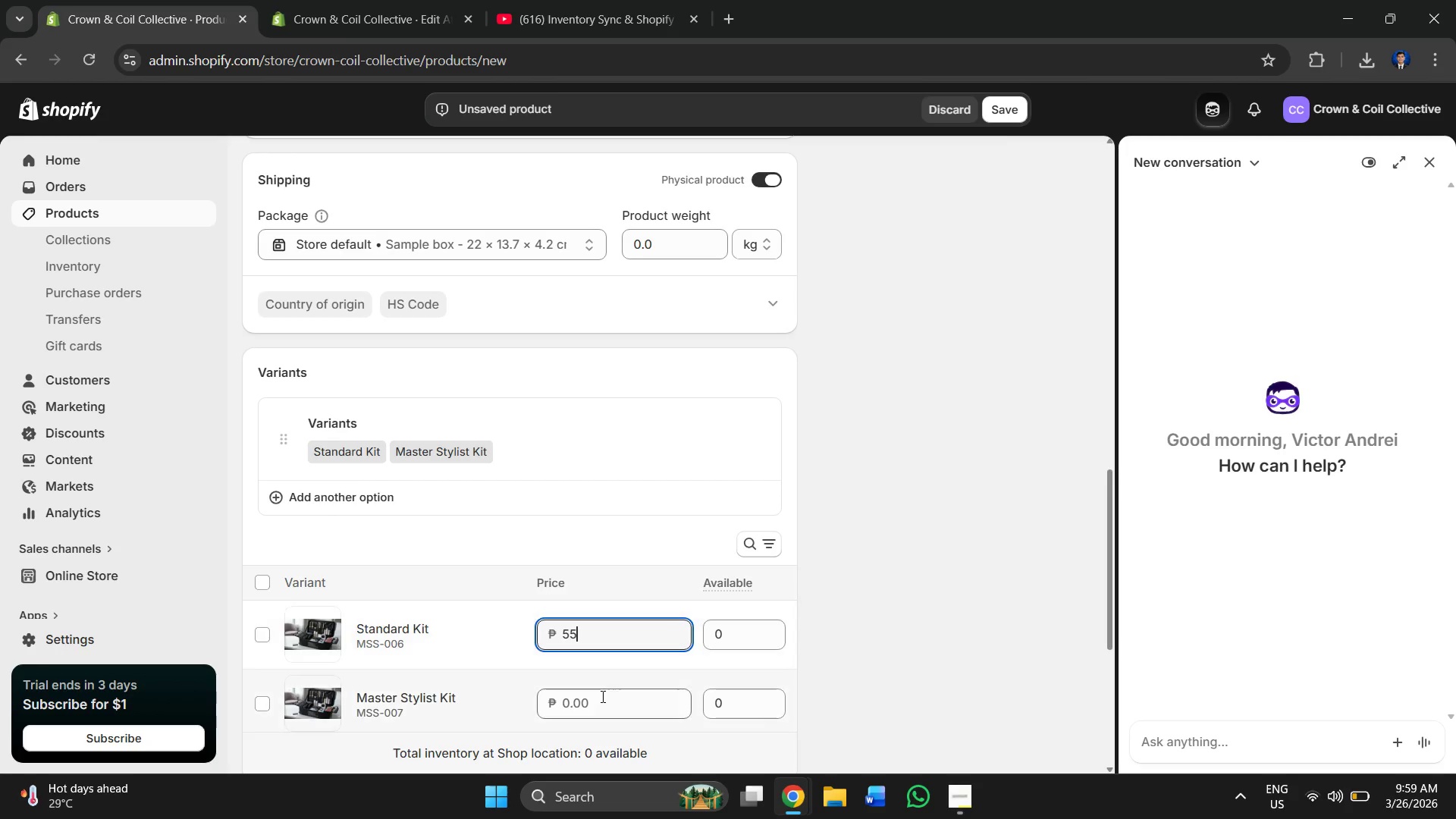 
left_click([599, 702])
 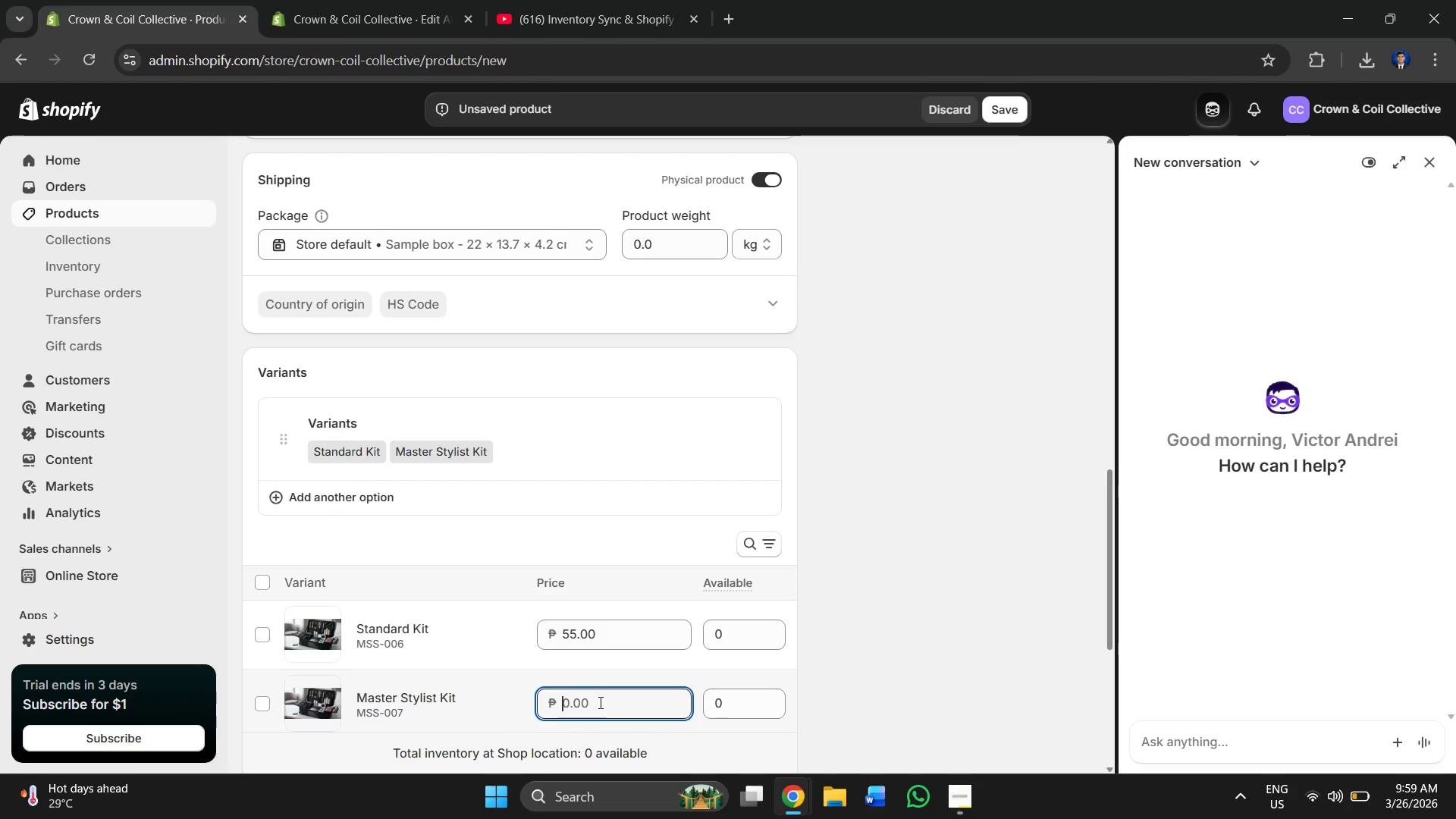 
key(Alt+AltLeft)
 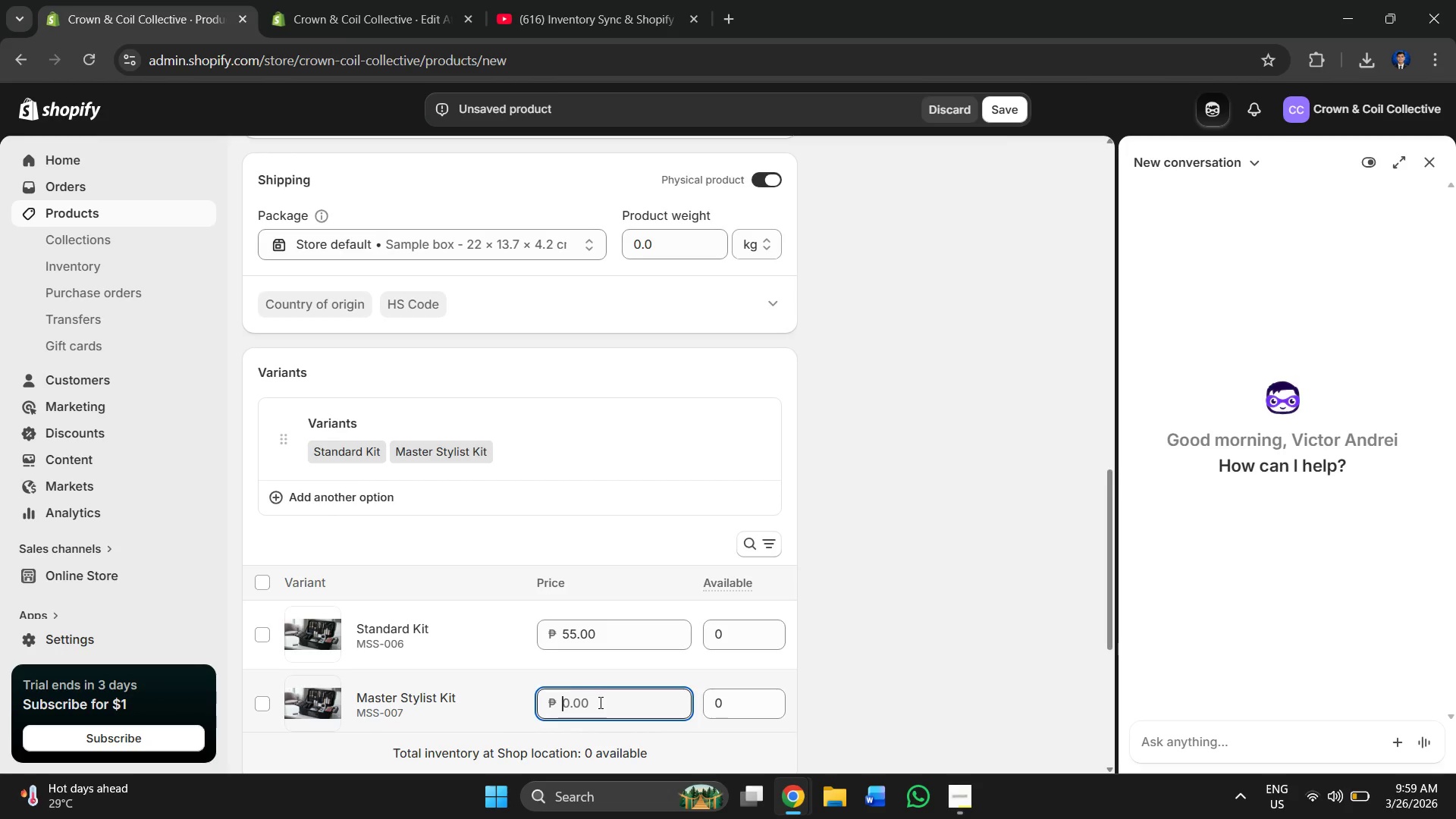 
key(Alt+Tab)
 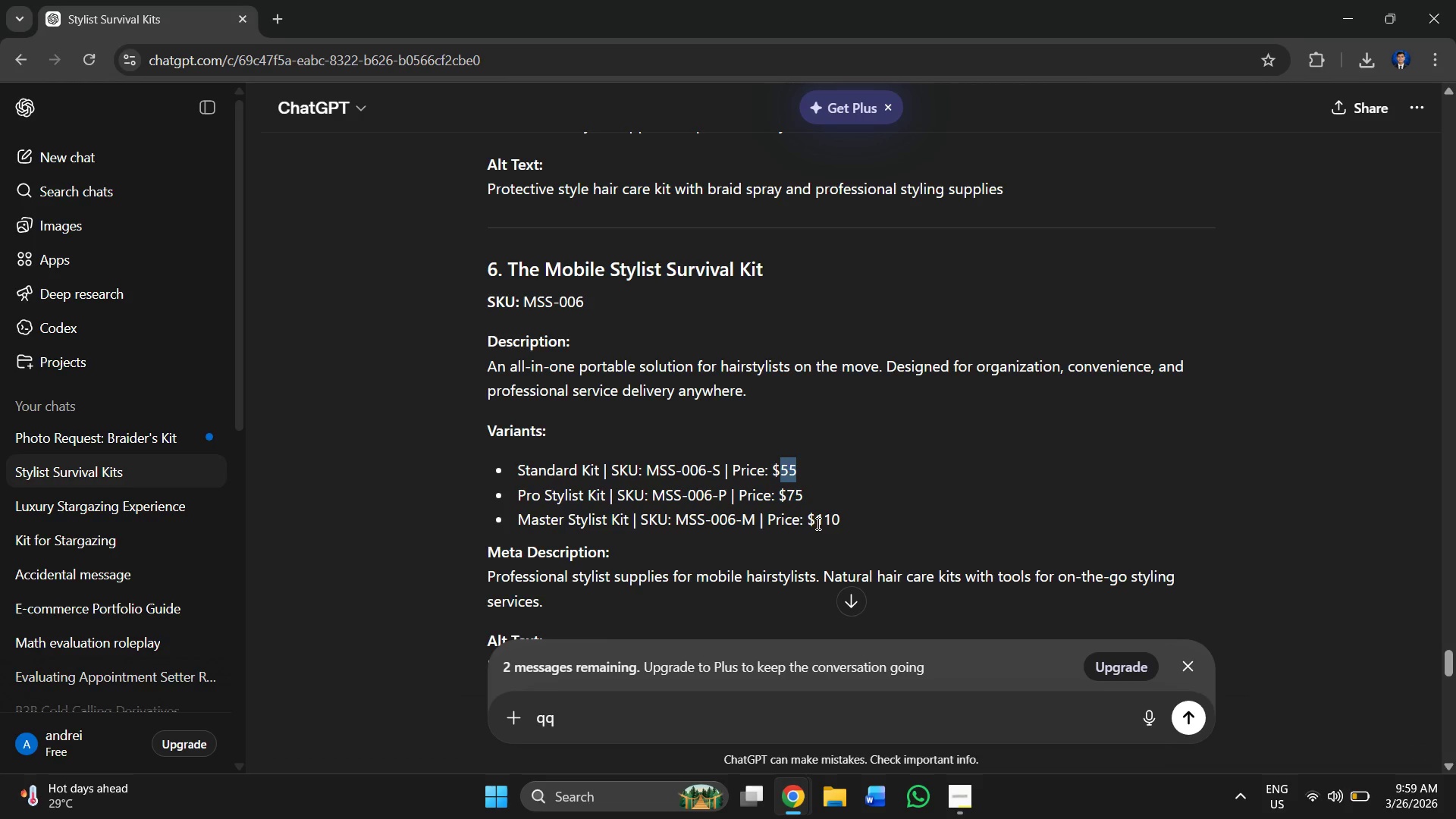 
left_click_drag(start_coordinate=[817, 521], to_coordinate=[840, 520])
 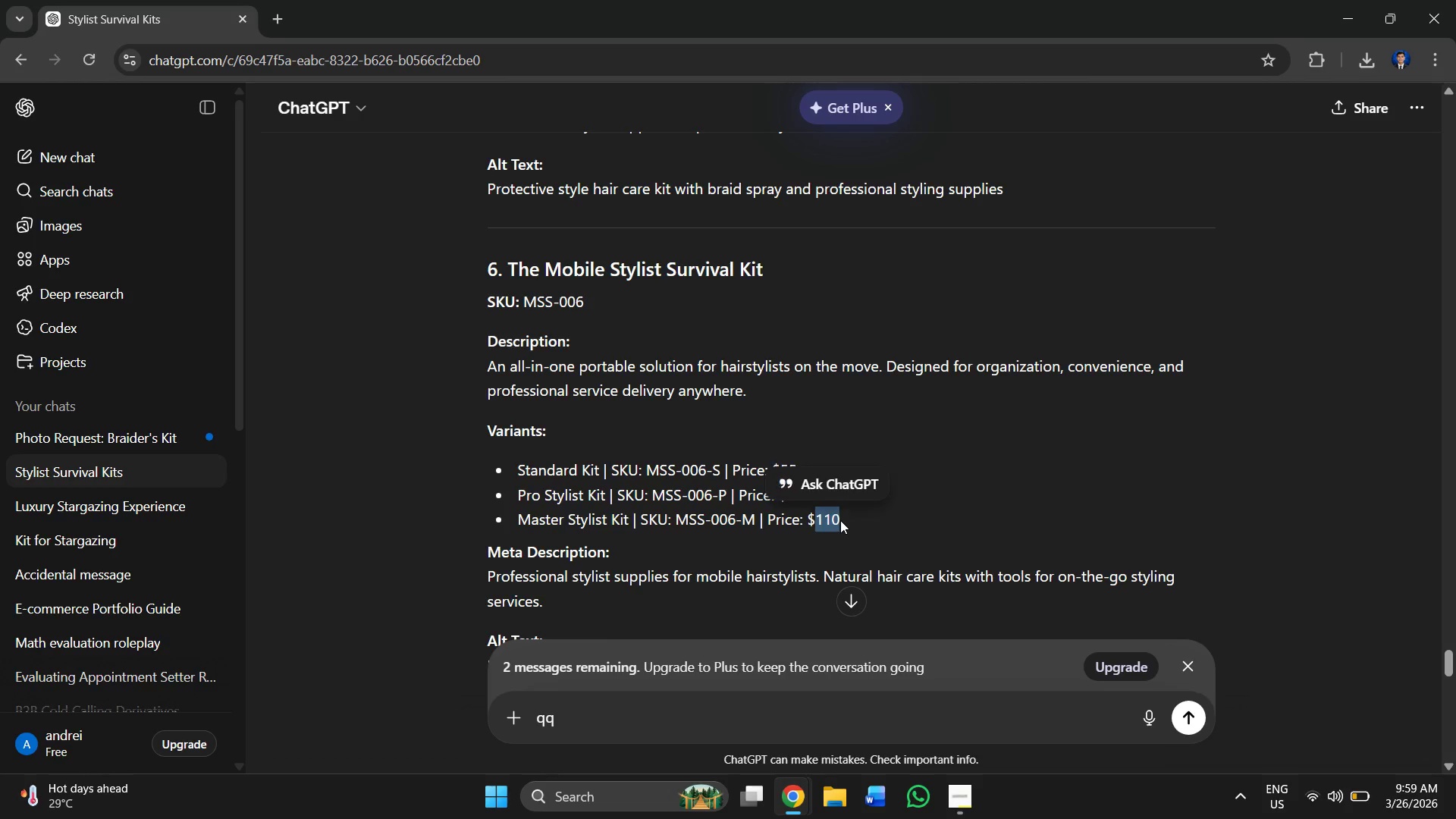 
key(Control+C)
 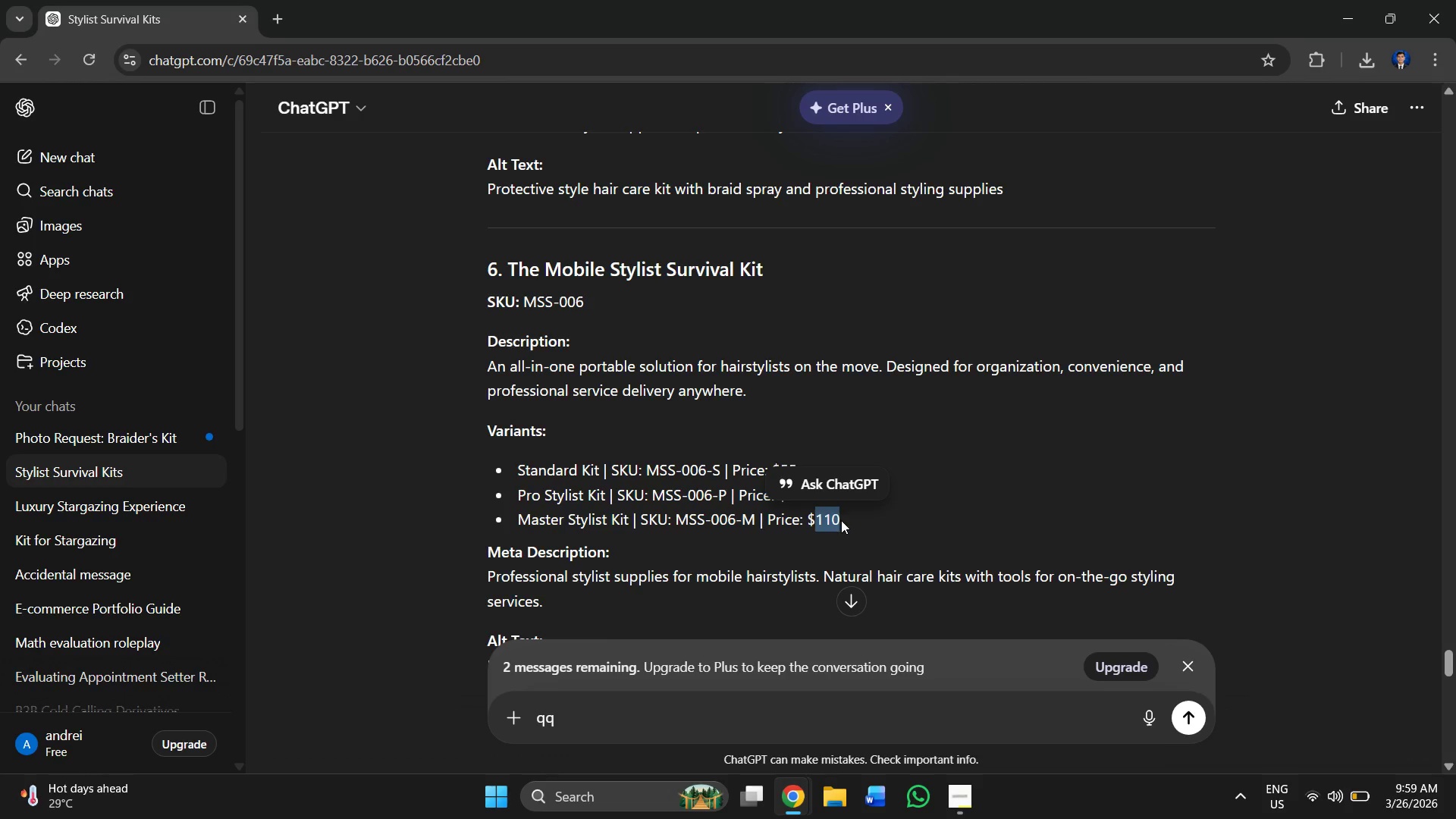 
key(Alt+AltLeft)
 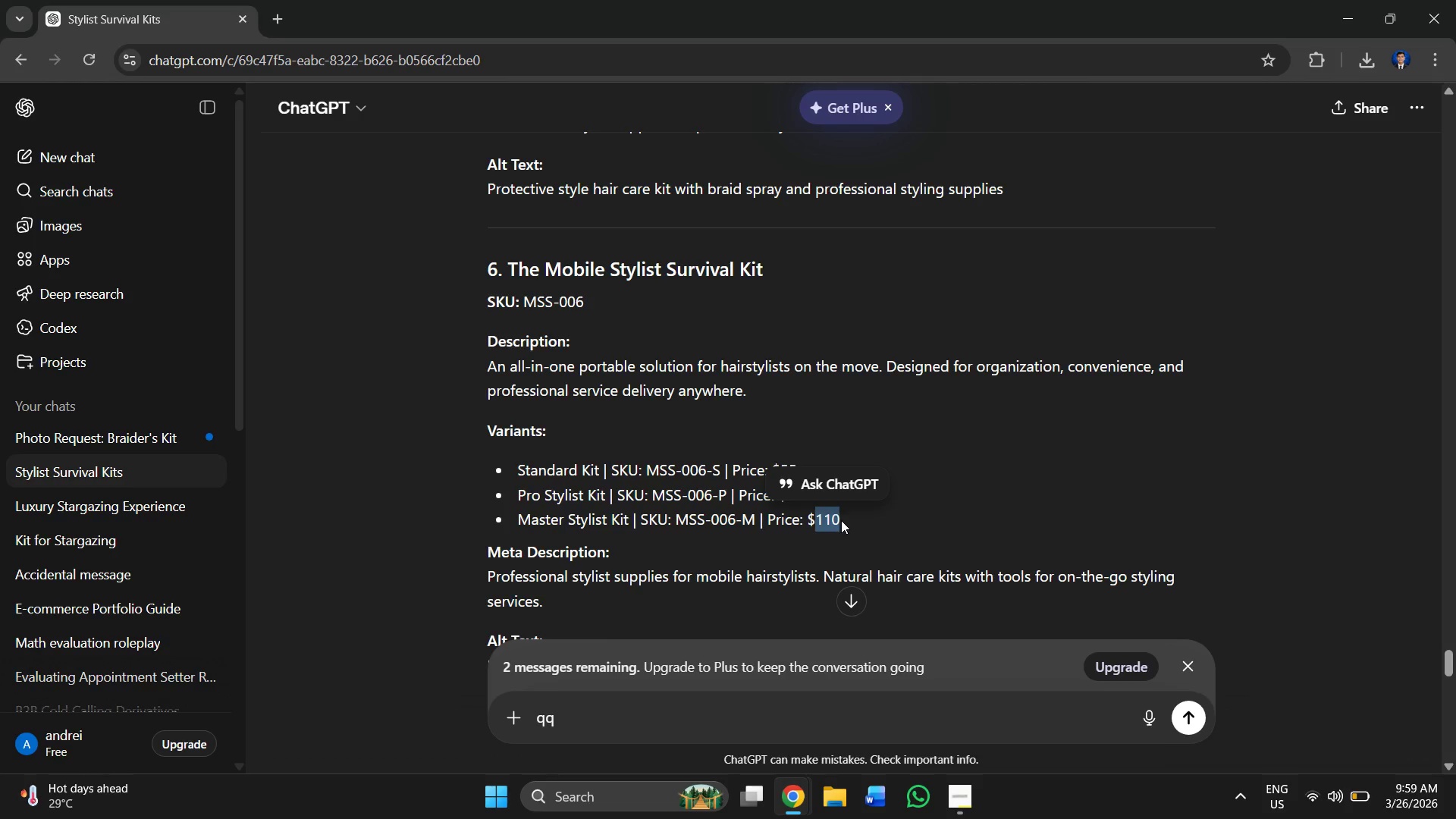 
key(Alt+Tab)
 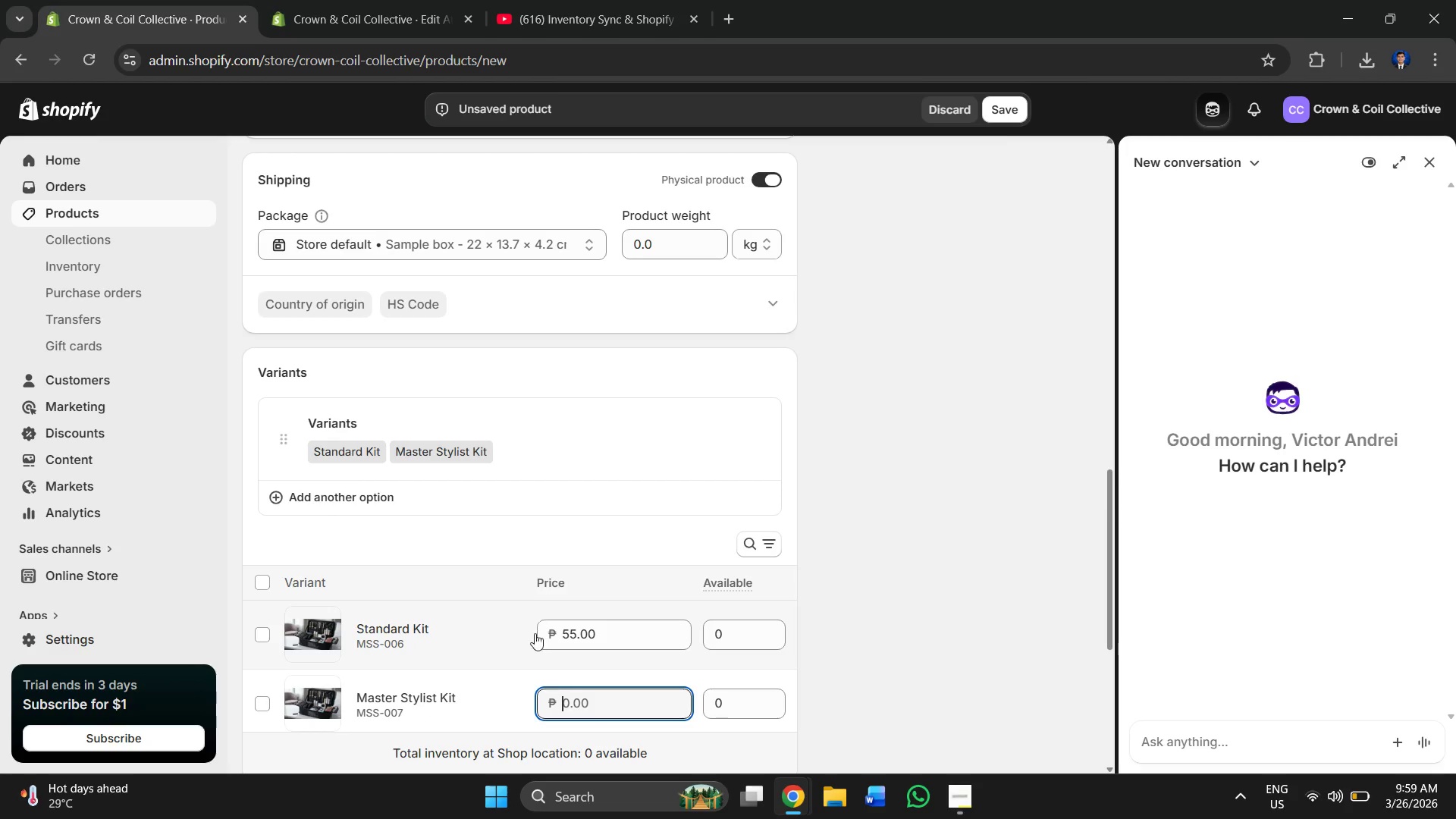 
key(Control+V)
 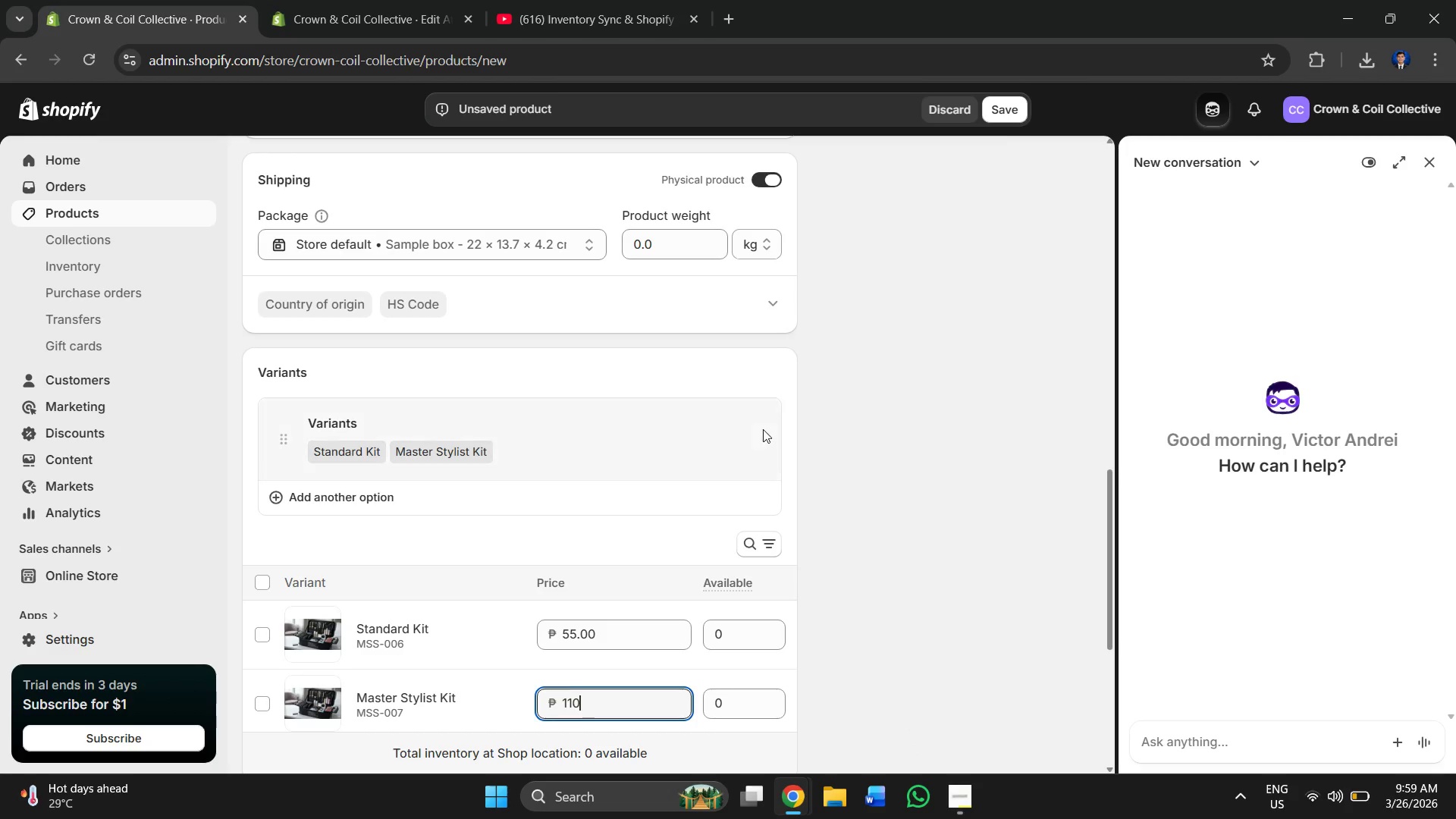 
scroll: coordinate [675, 444], scroll_direction: down, amount: 5.0
 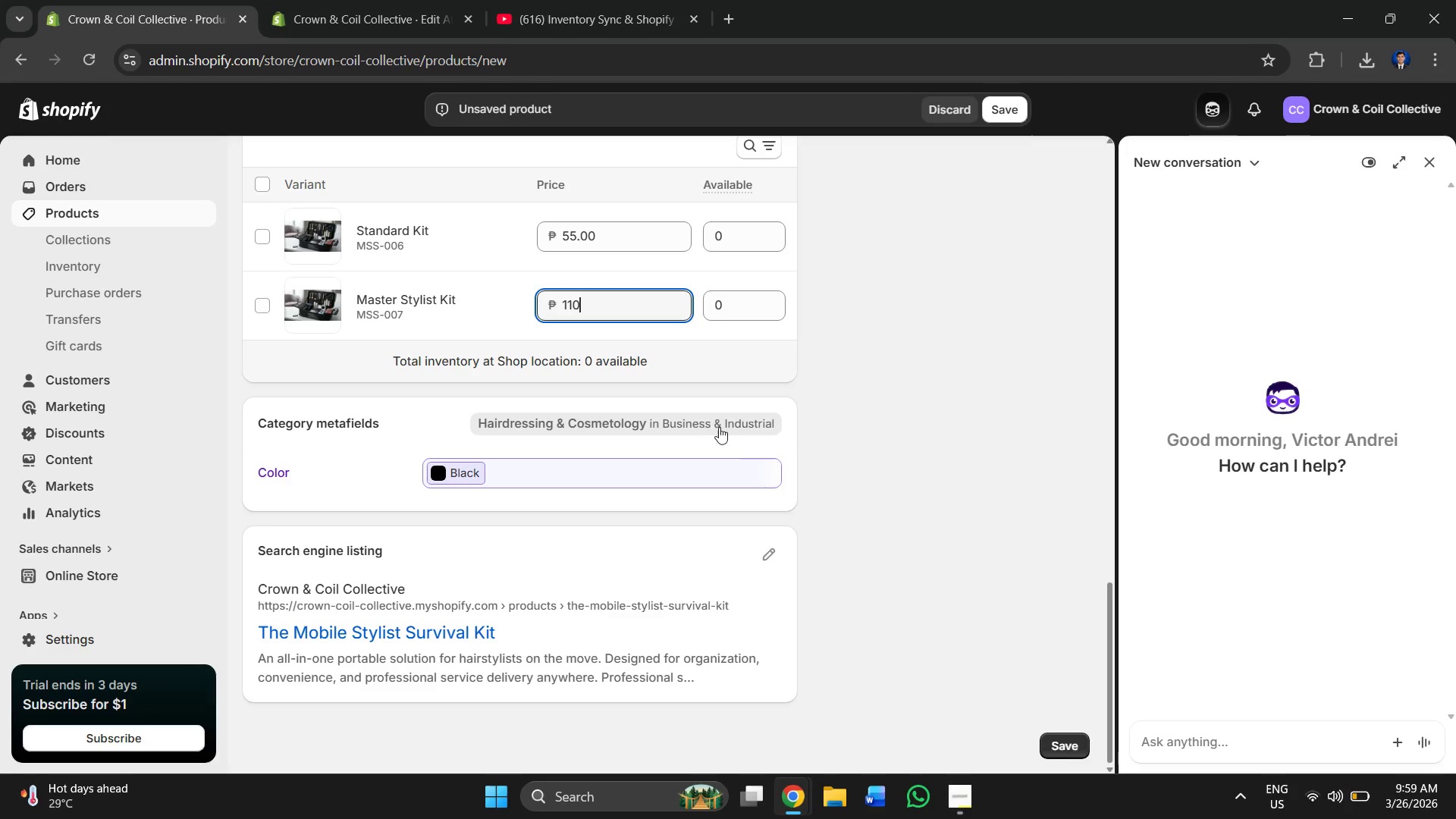 
scroll: coordinate [451, 422], scroll_direction: up, amount: 6.0
 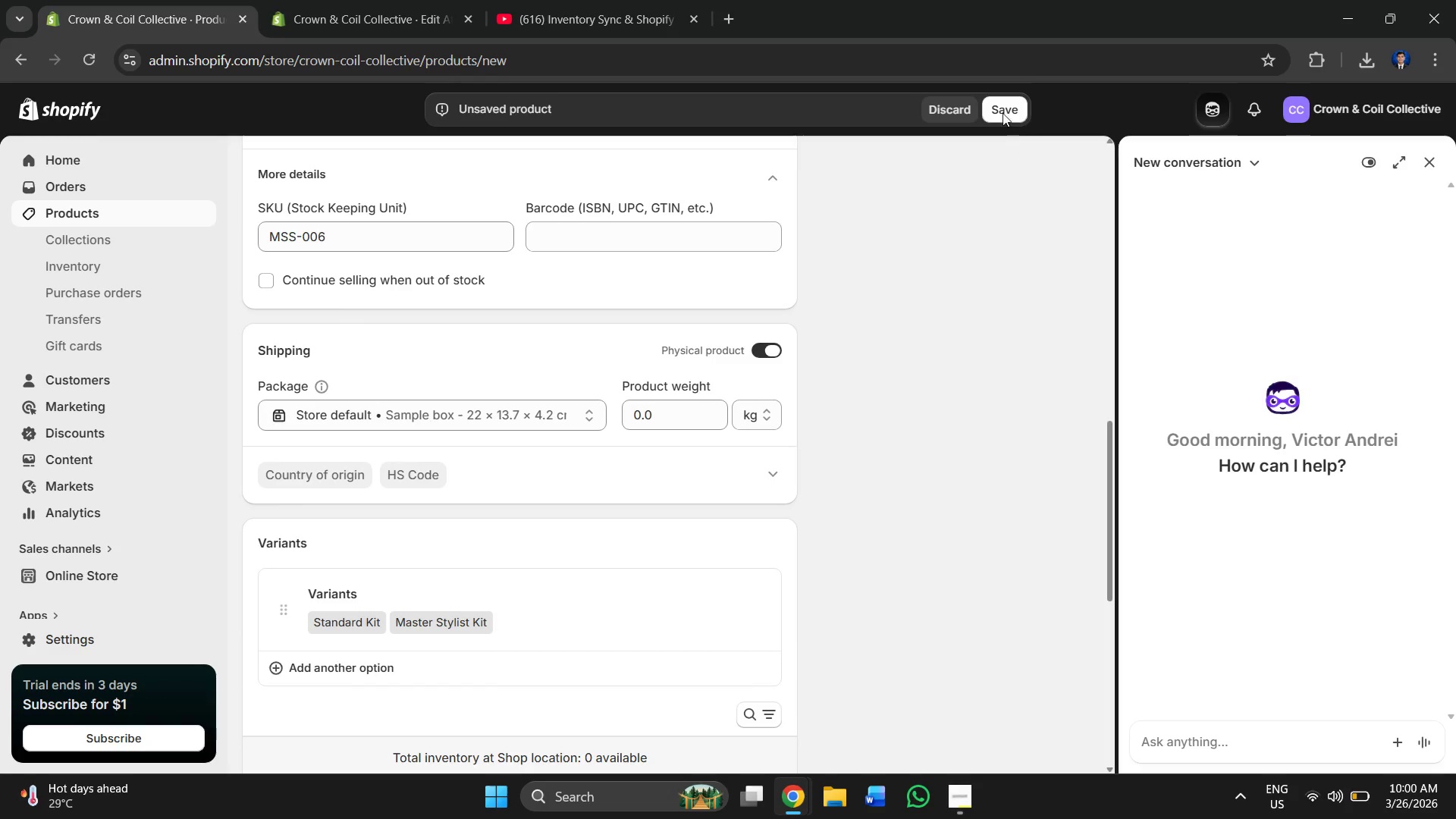 
left_click([994, 99])
 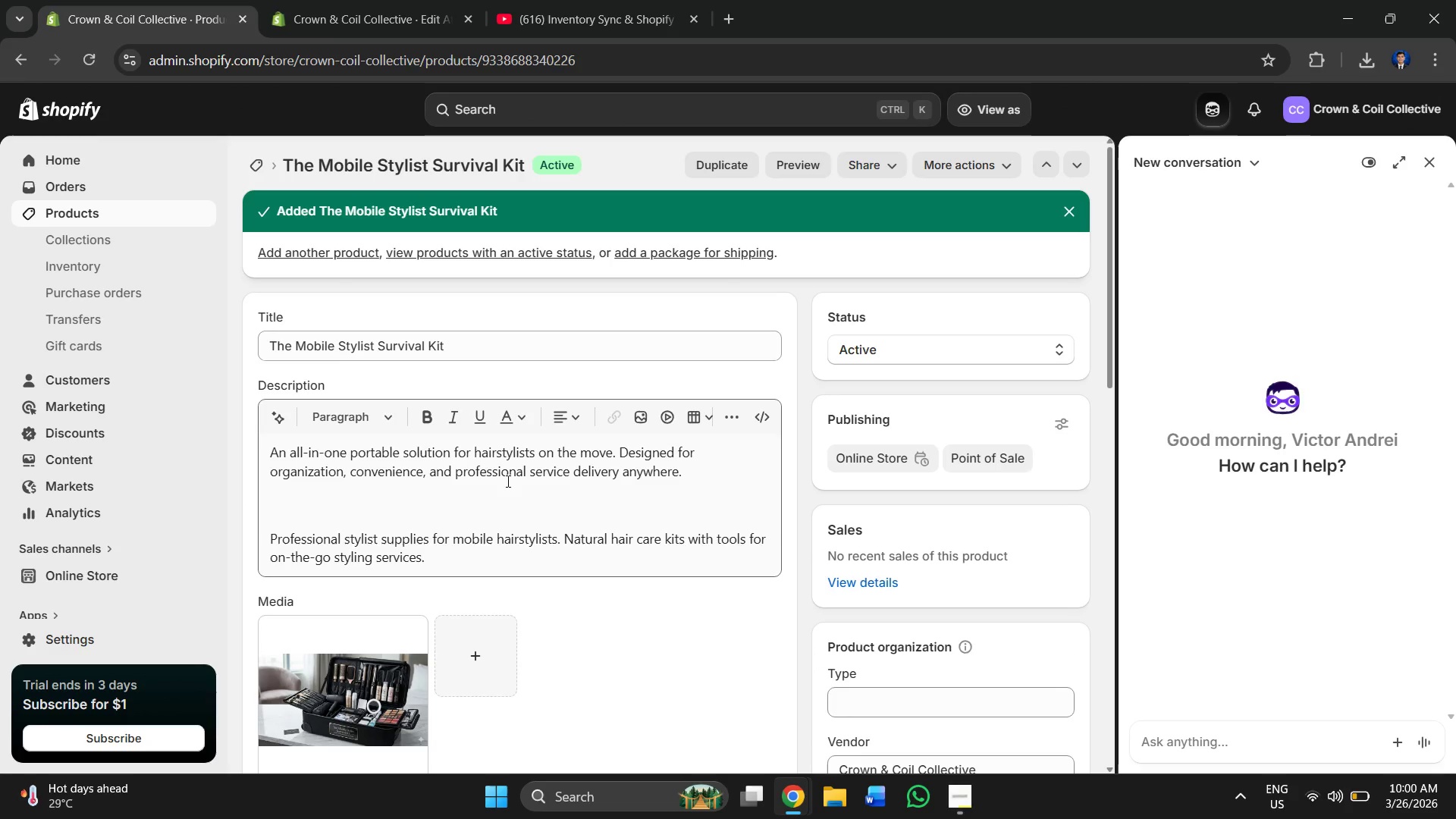 
wait(20.23)
 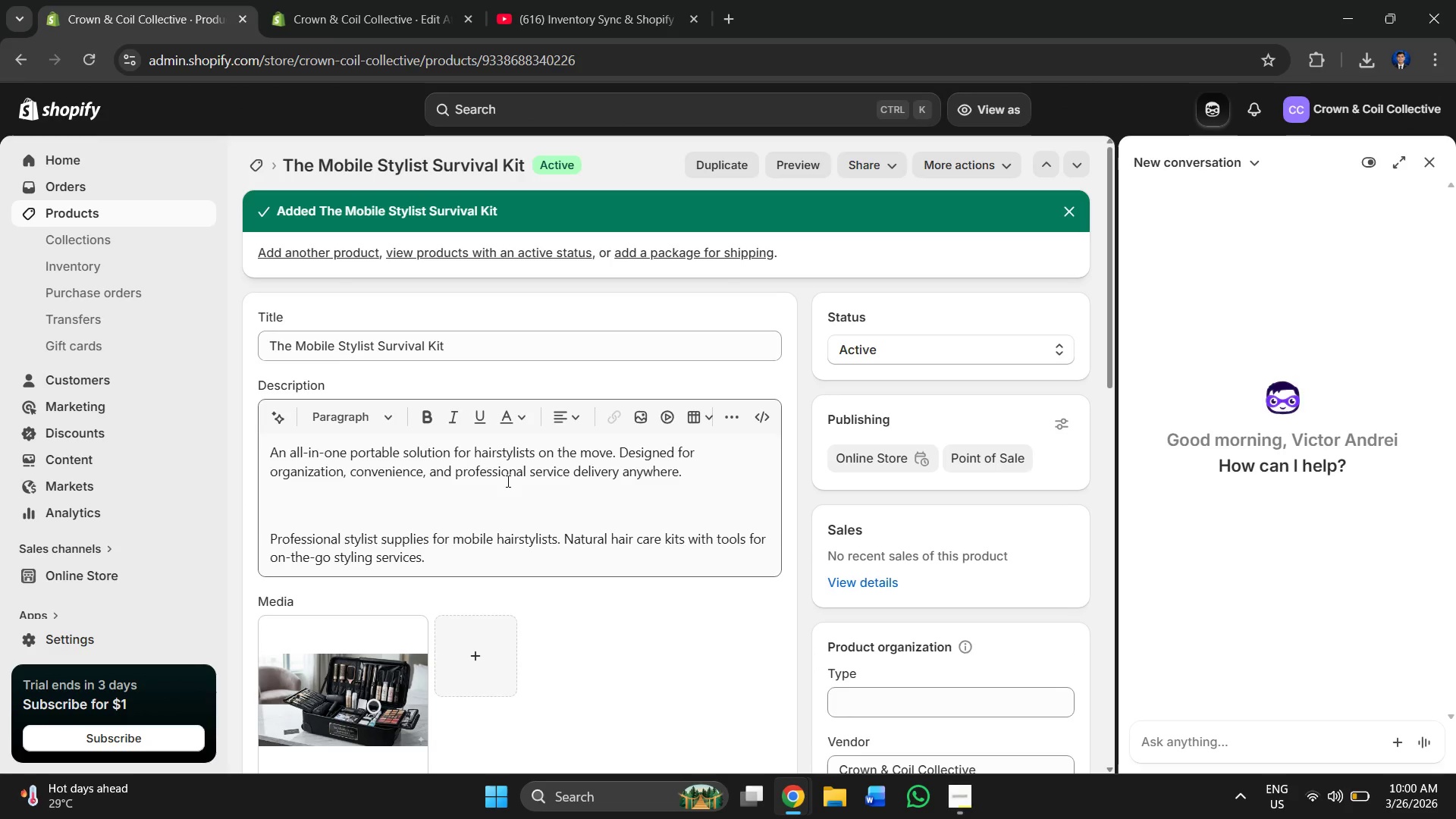 
scroll: coordinate [507, 481], scroll_direction: up, amount: 1.0
 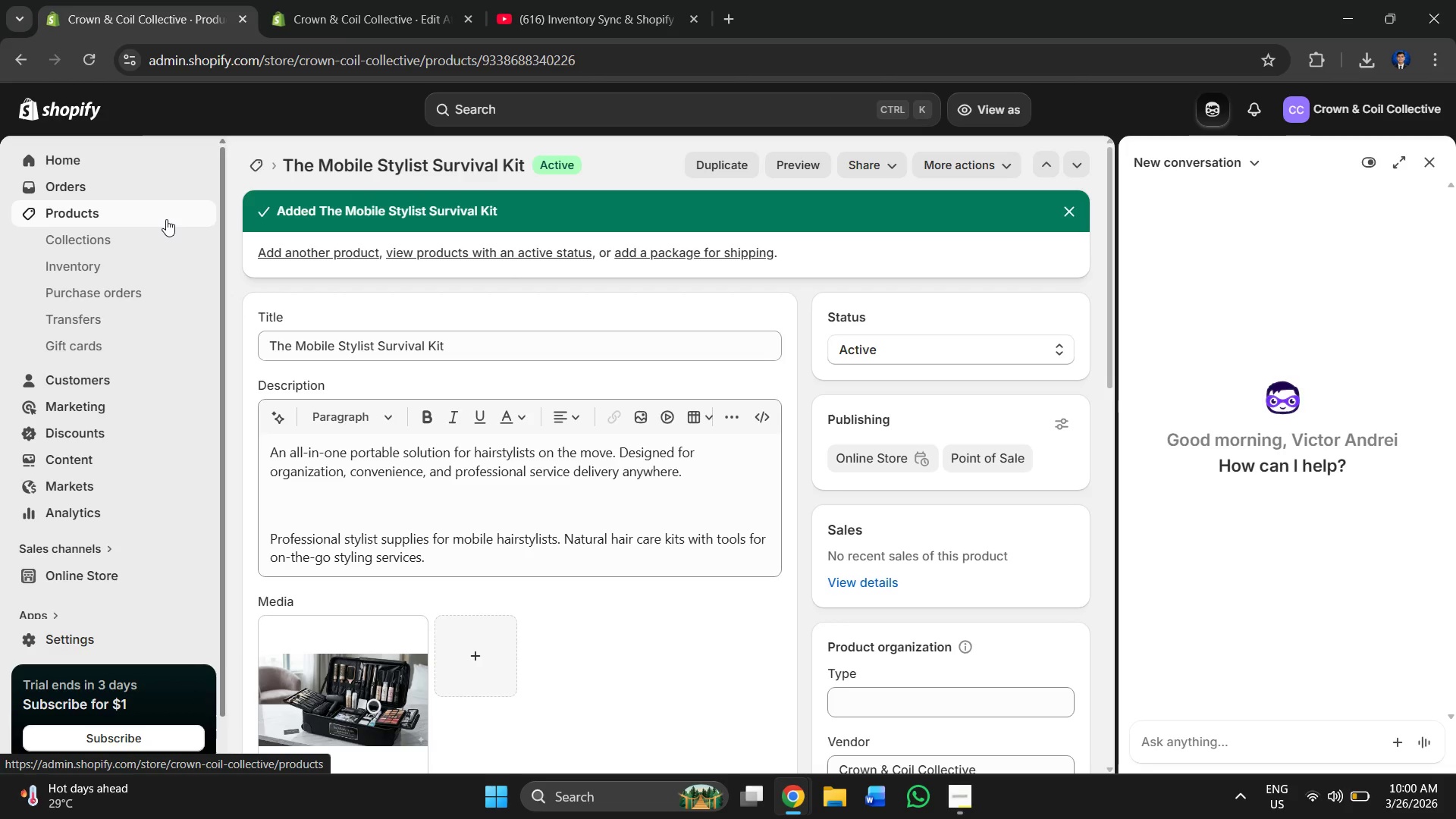 
left_click([166, 219])
 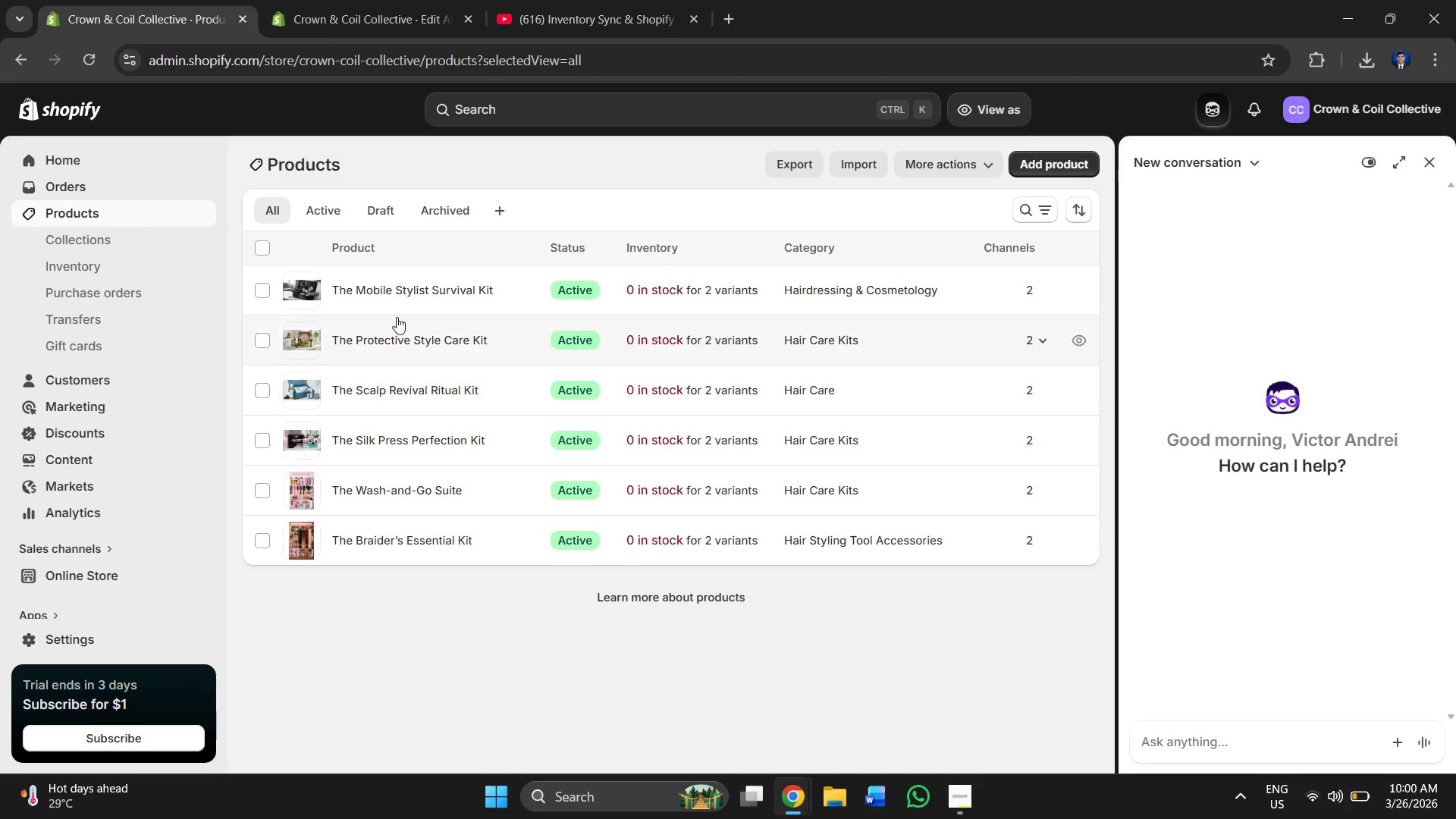 
wait(5.69)
 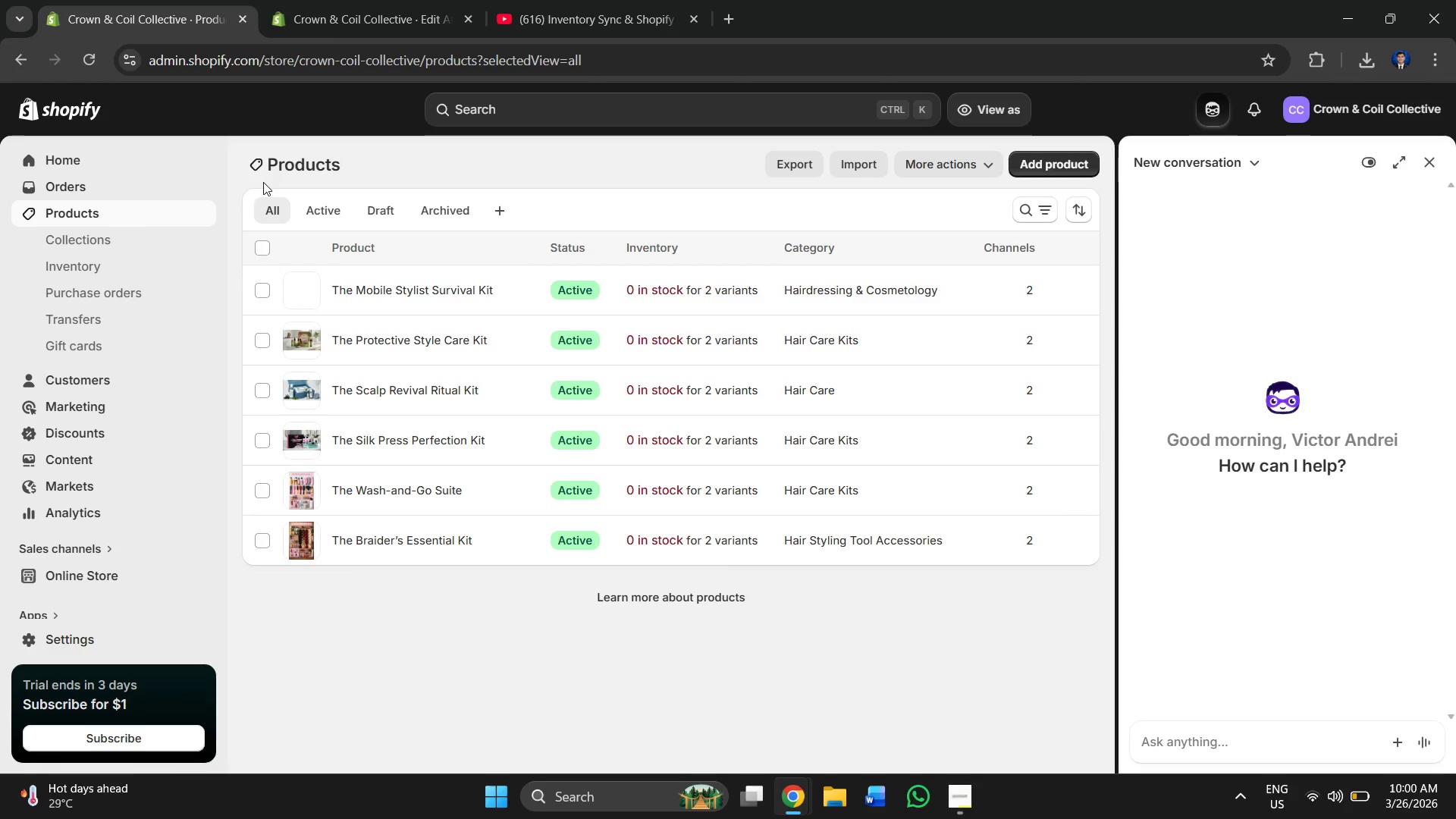 
left_click([1046, 155])
 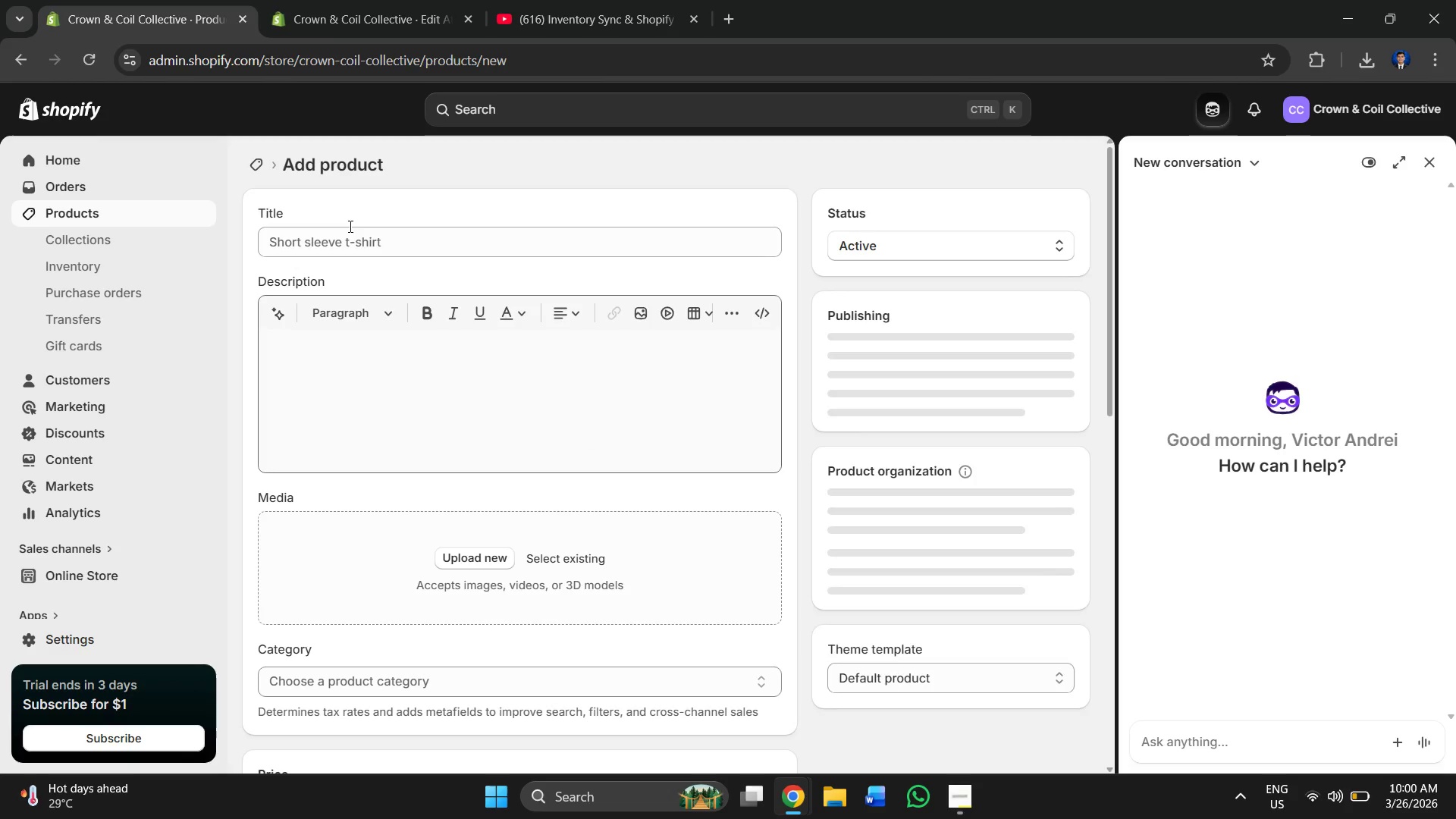 
left_click([353, 236])
 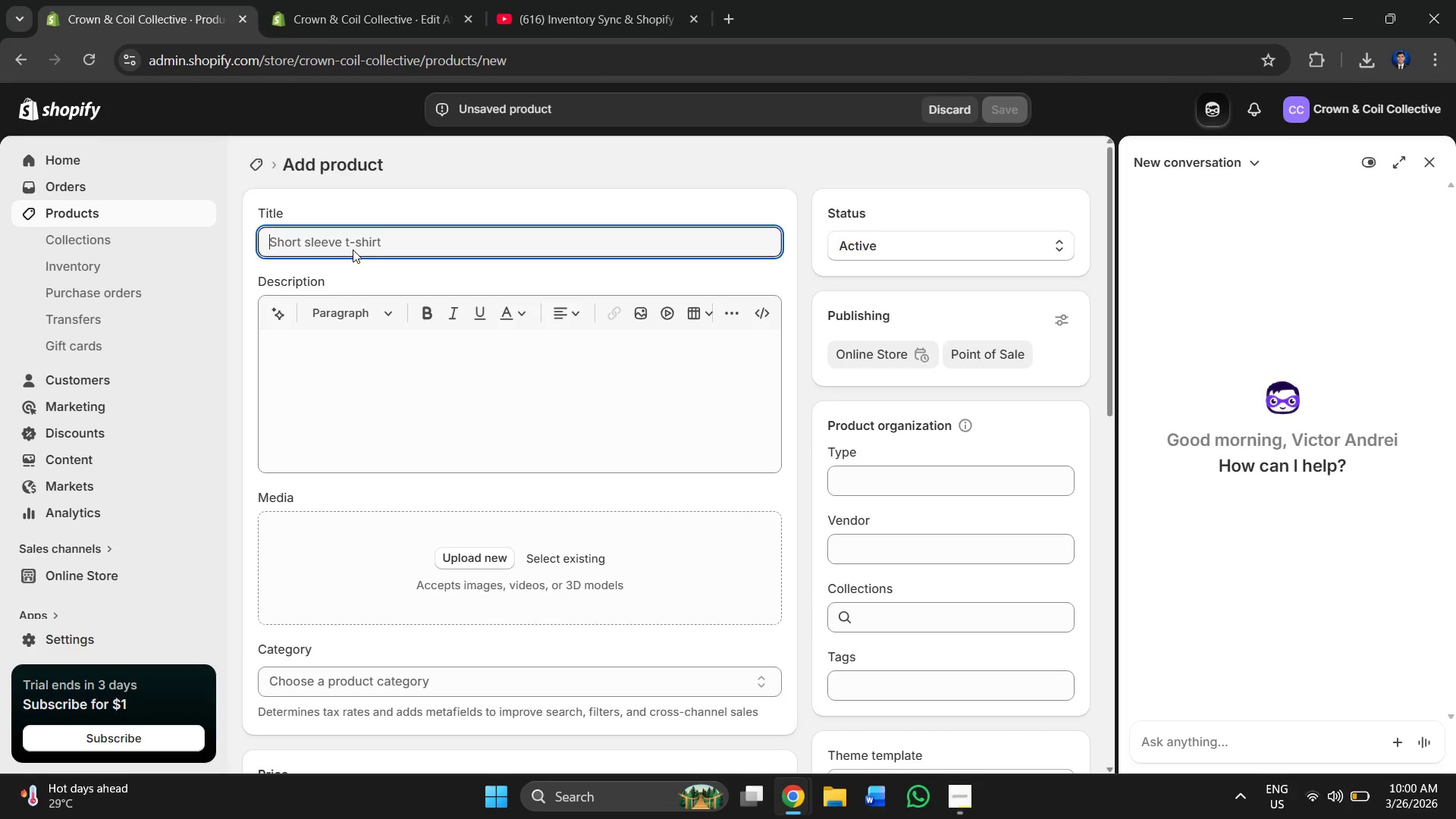 
left_click([353, 249])
 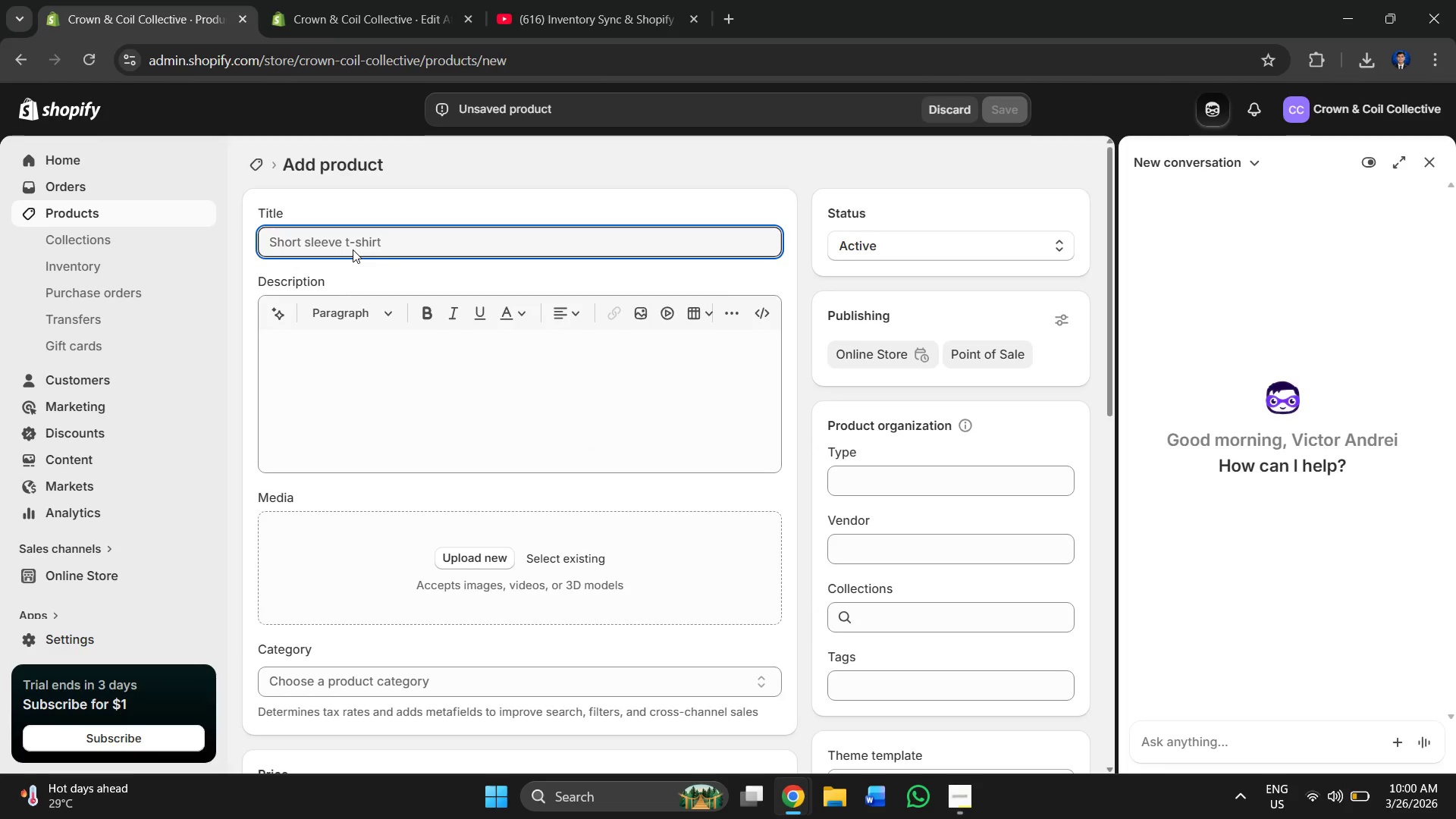 
key(Alt+AltLeft)
 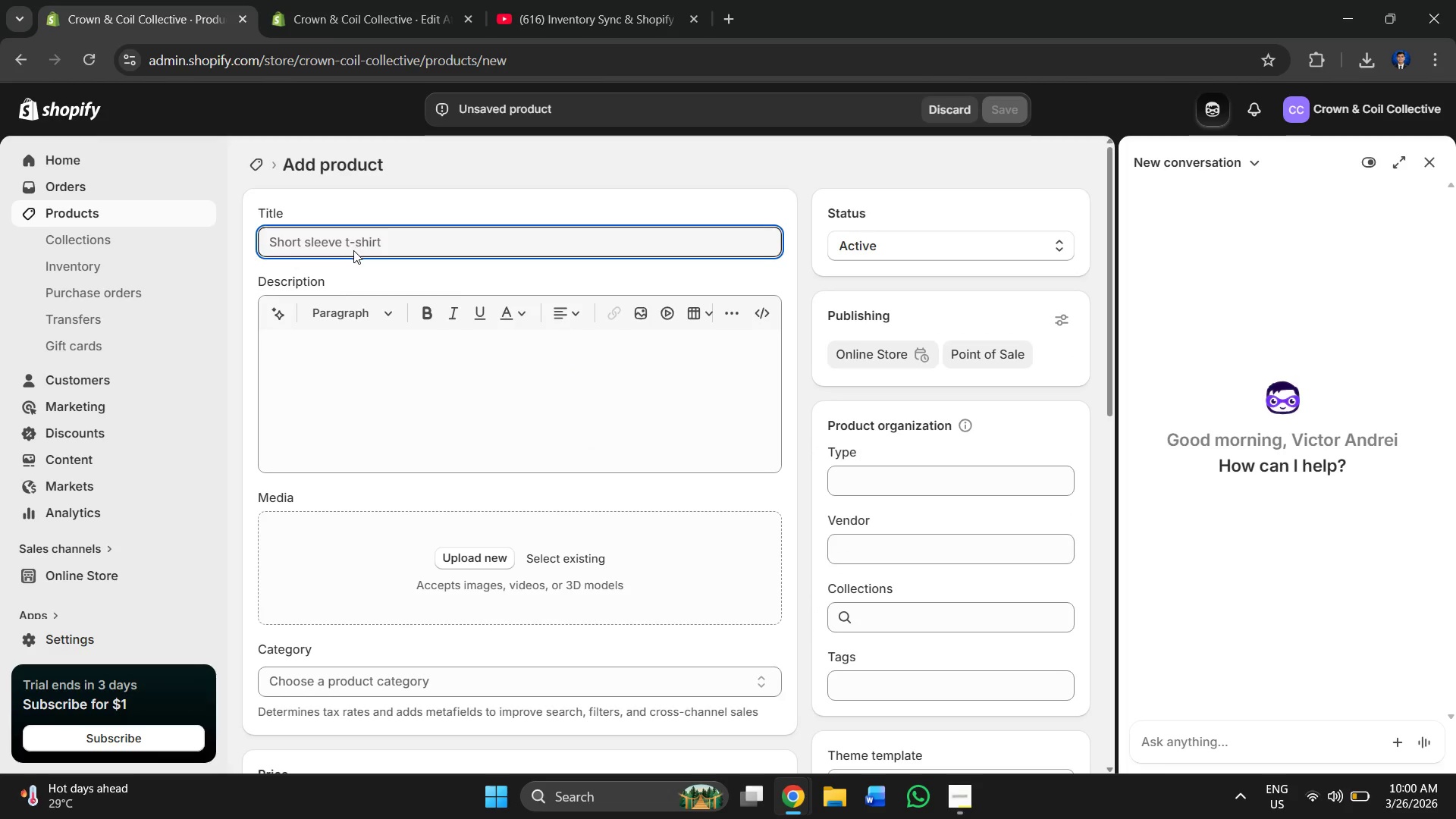 
key(Alt+Tab)
 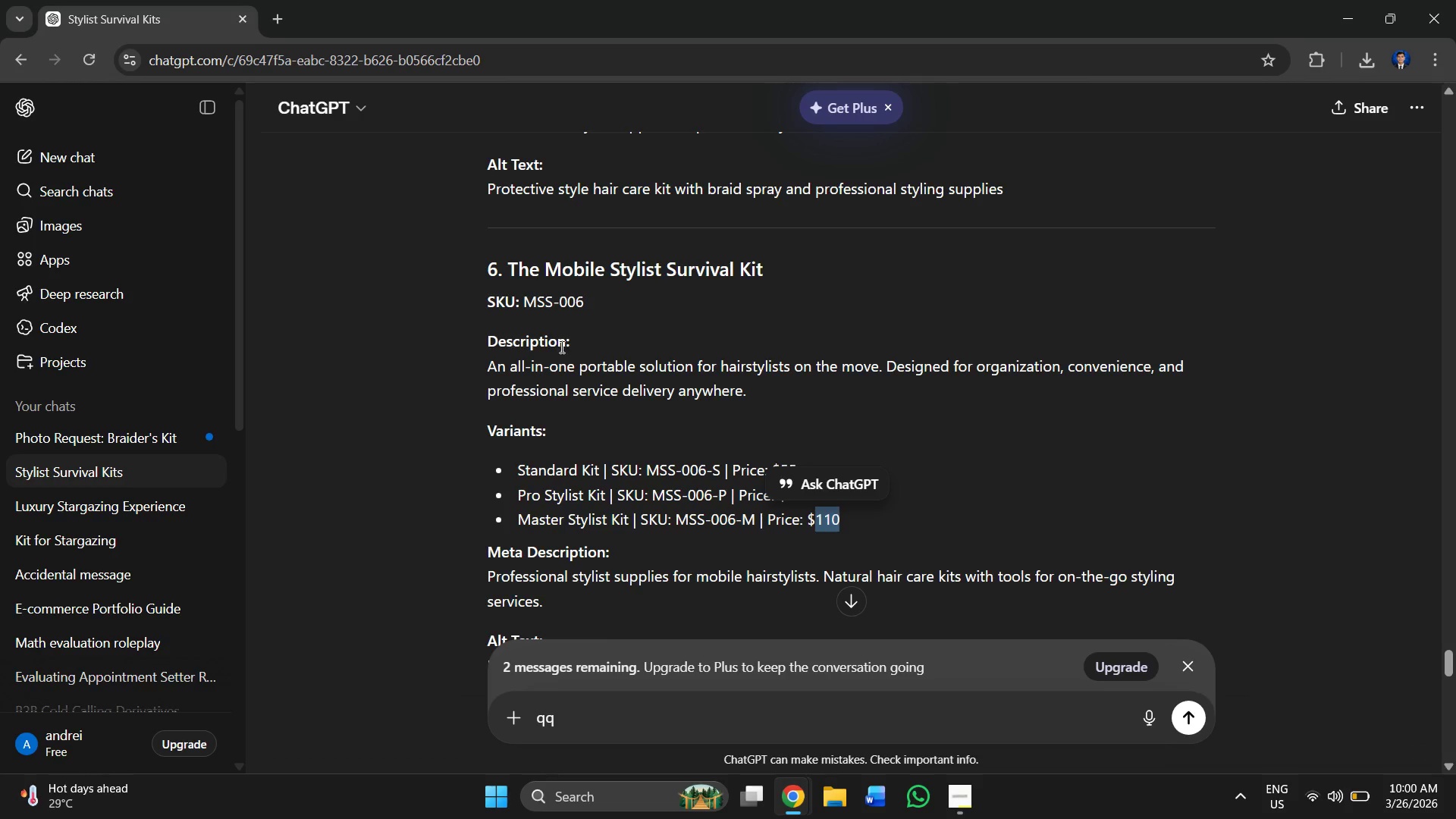 
scroll: coordinate [529, 485], scroll_direction: down, amount: 4.0
 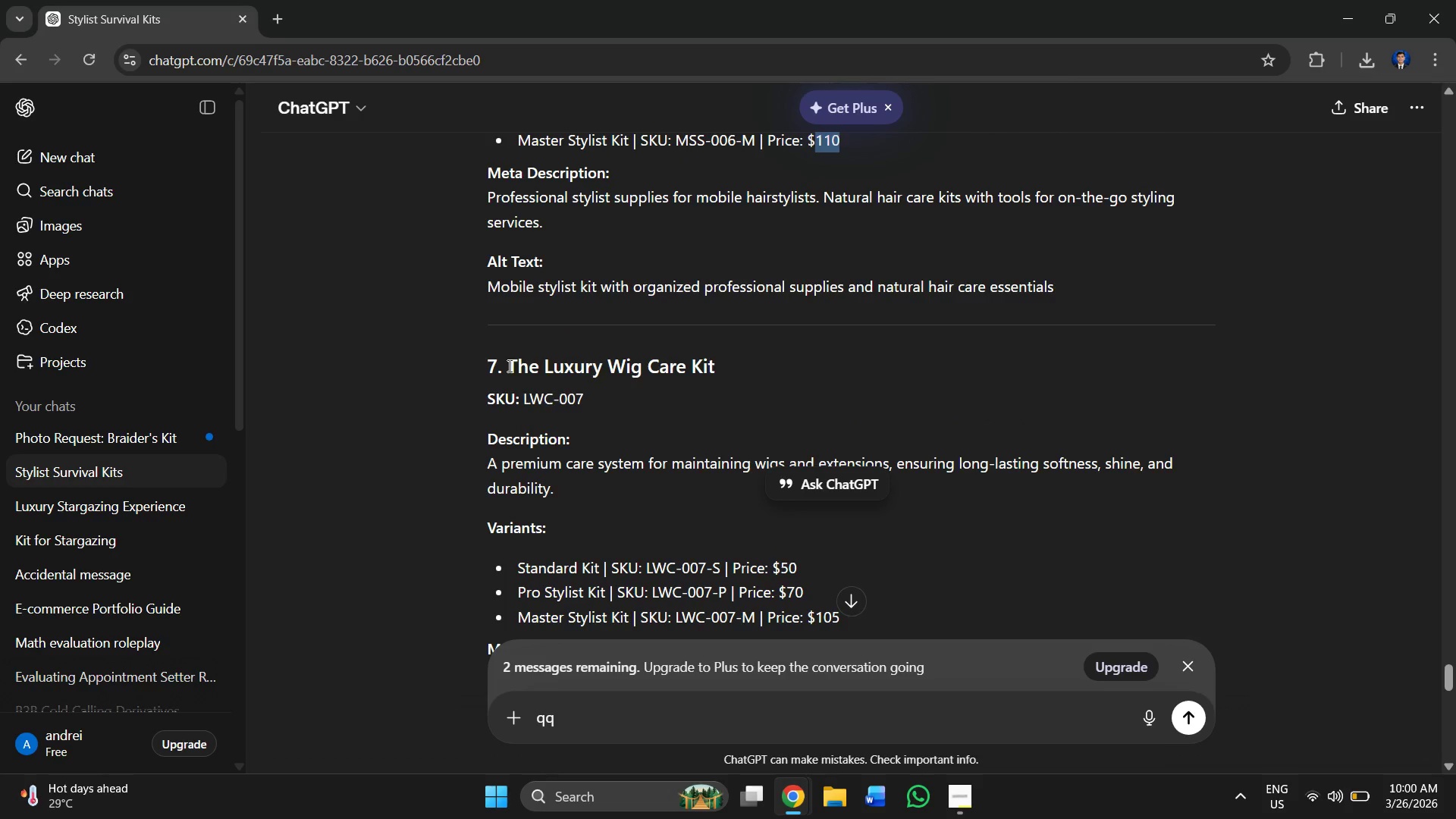 
left_click_drag(start_coordinate=[508, 366], to_coordinate=[730, 362])
 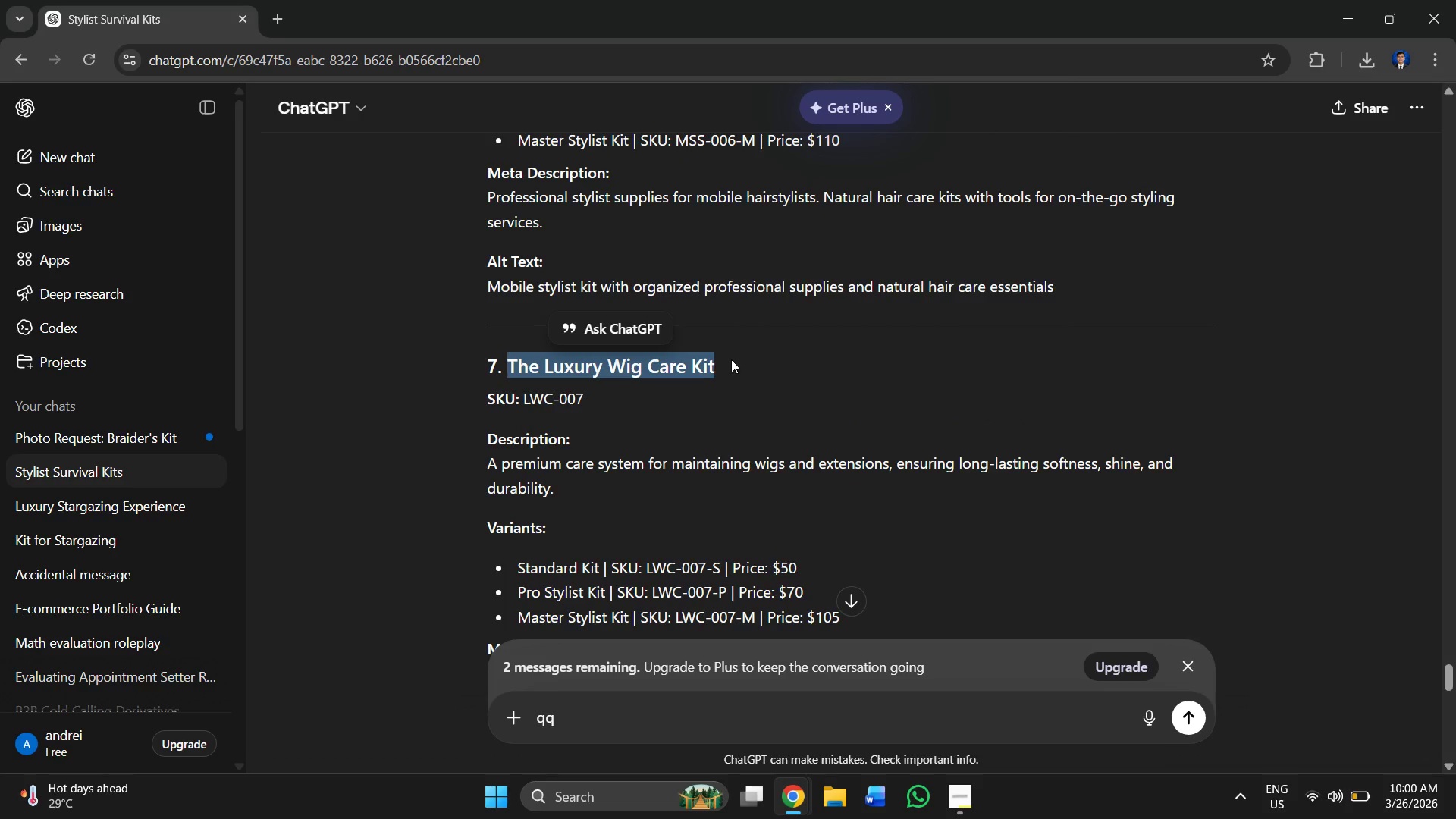 
key(Control+C)
 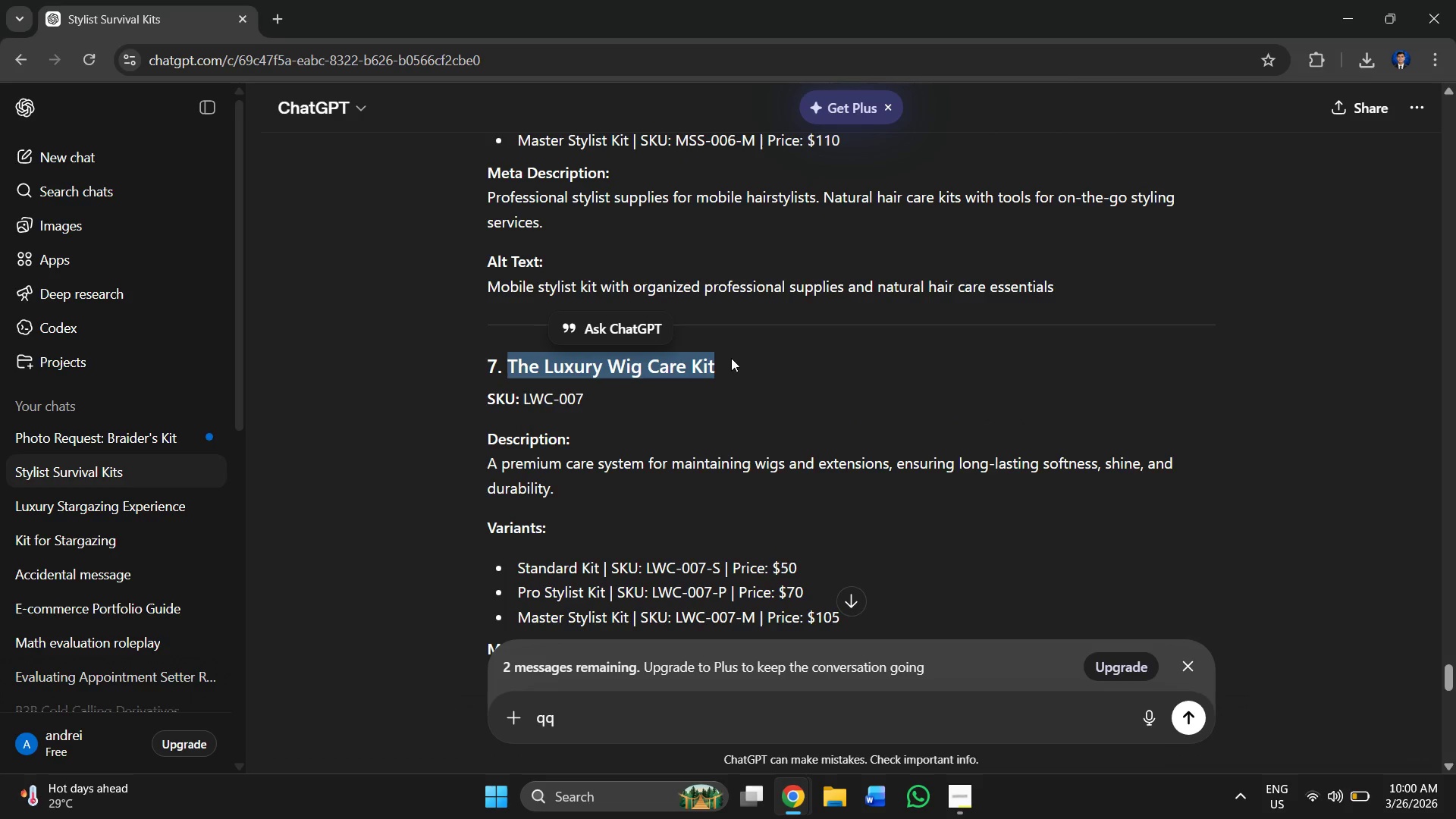 
key(Alt+AltLeft)
 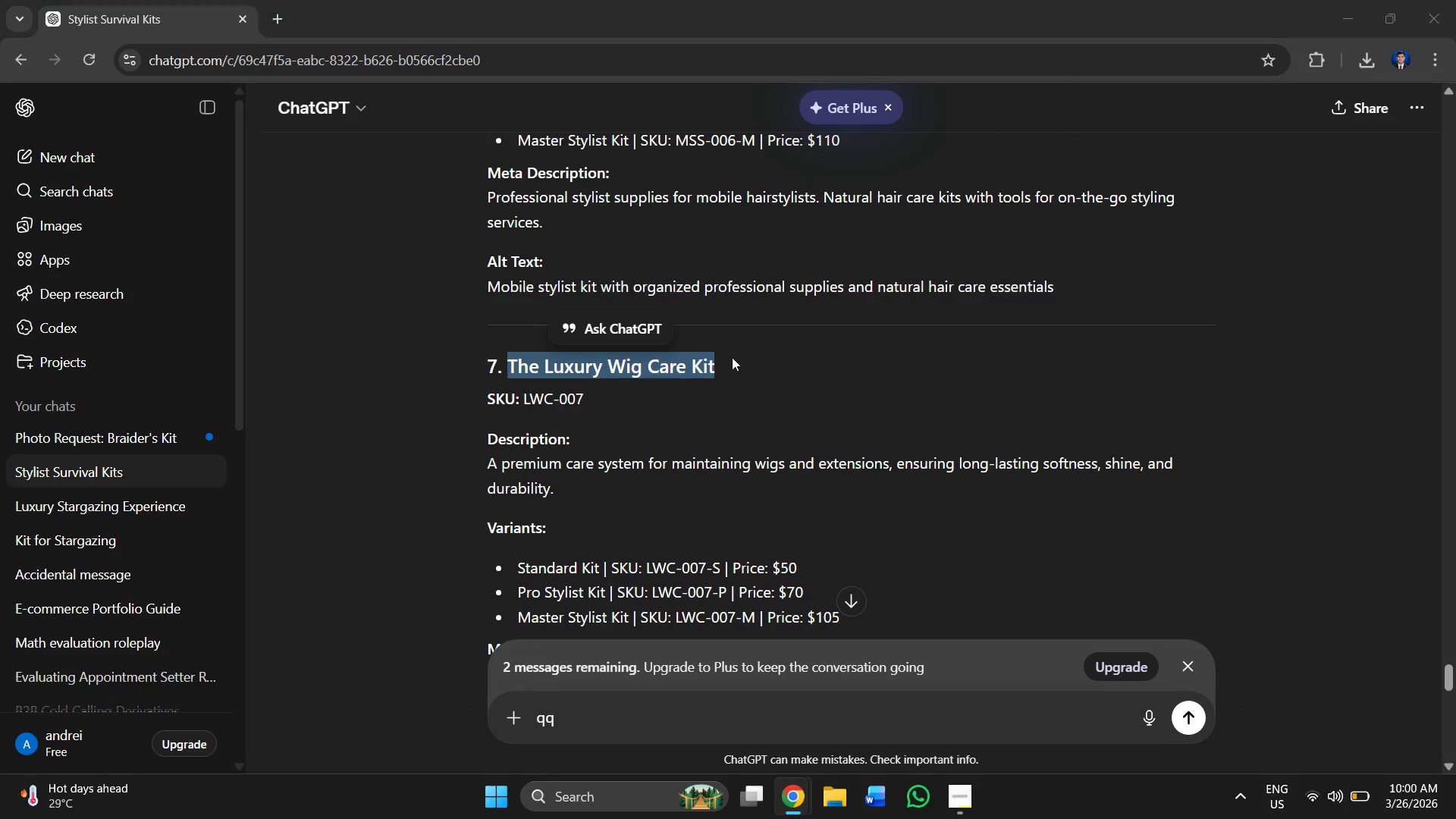 
key(Alt+Tab)
 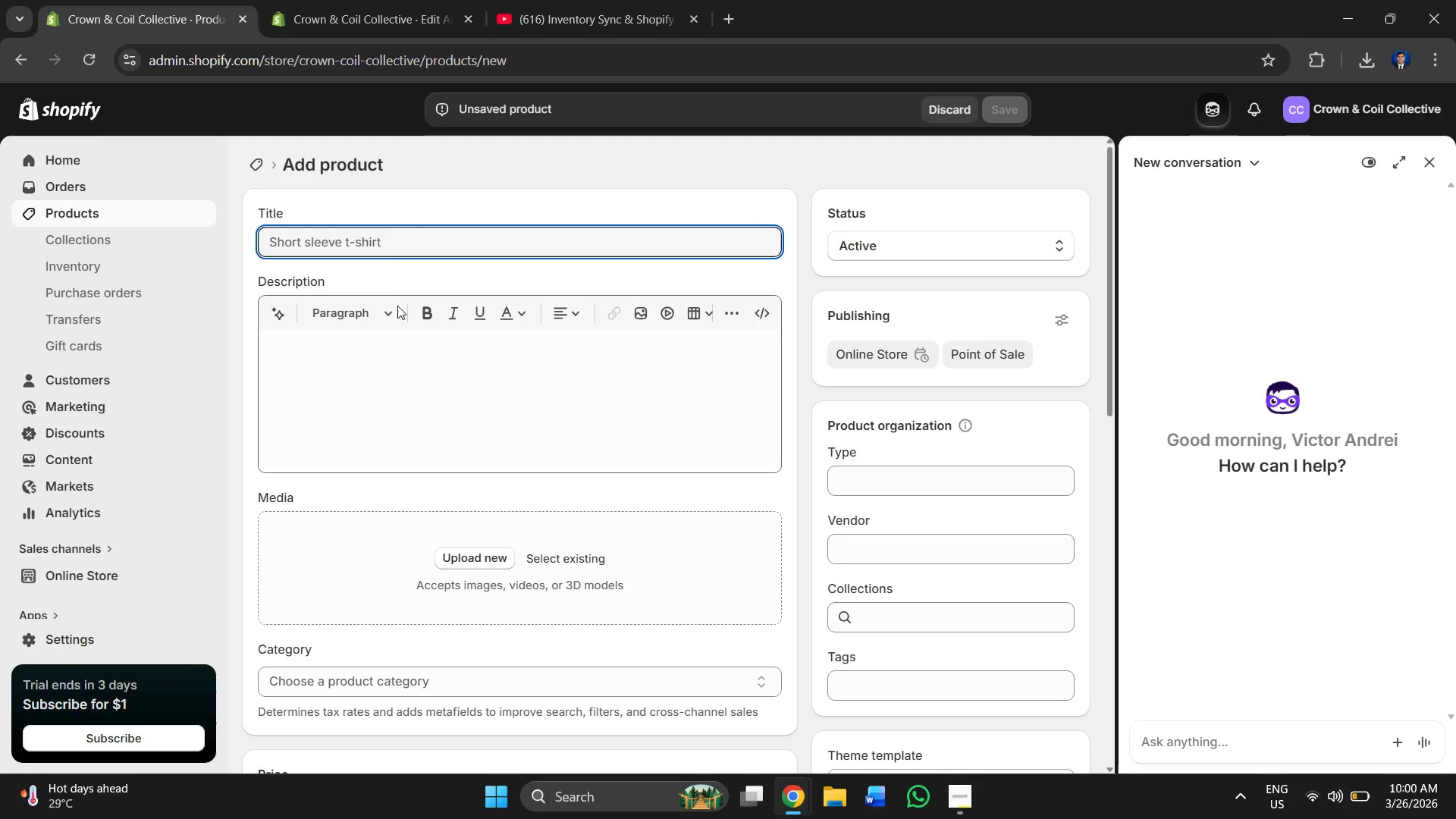 
key(Control+V)
 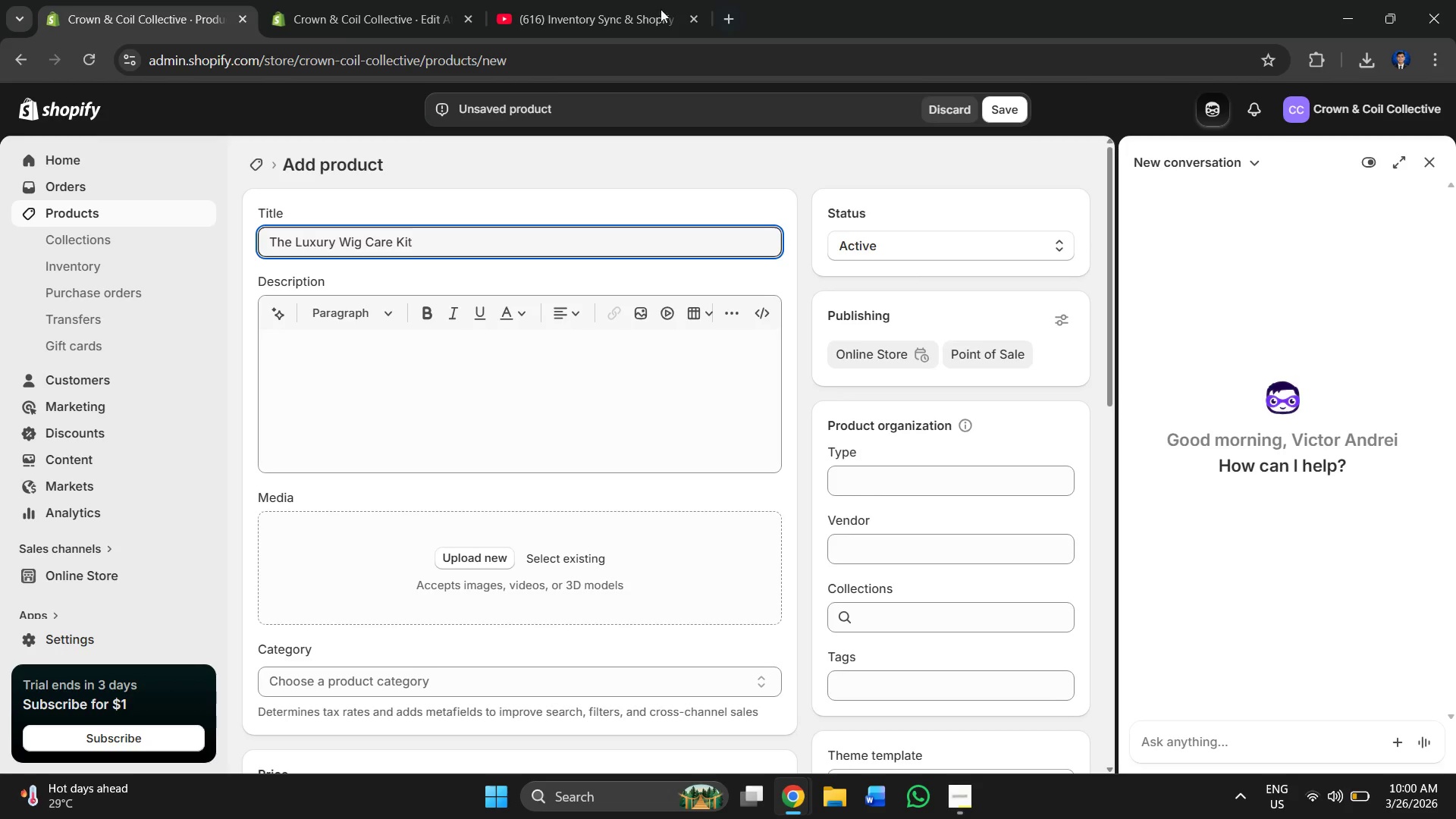 
left_click([583, 14])
 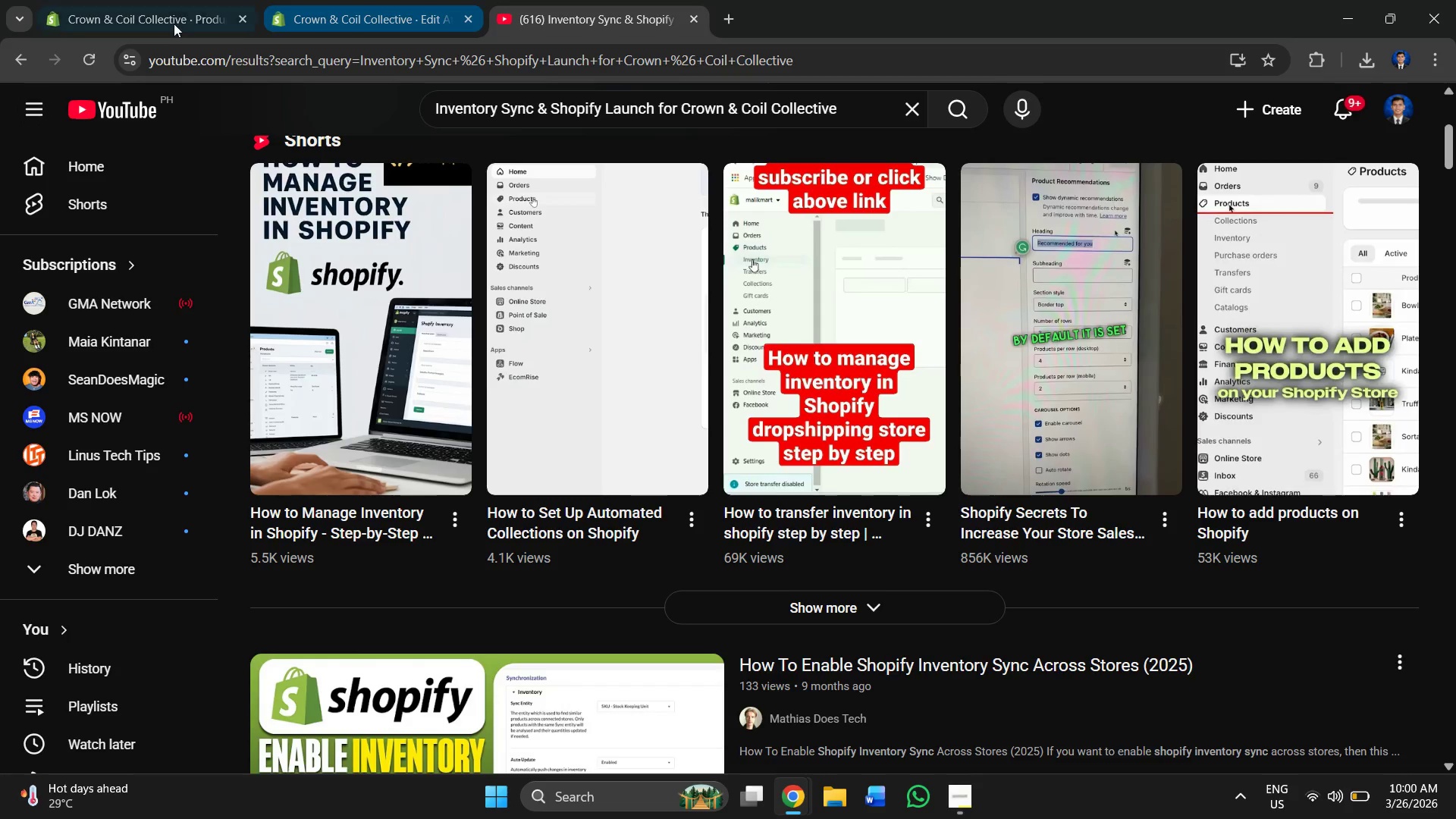 
left_click([172, 11])
 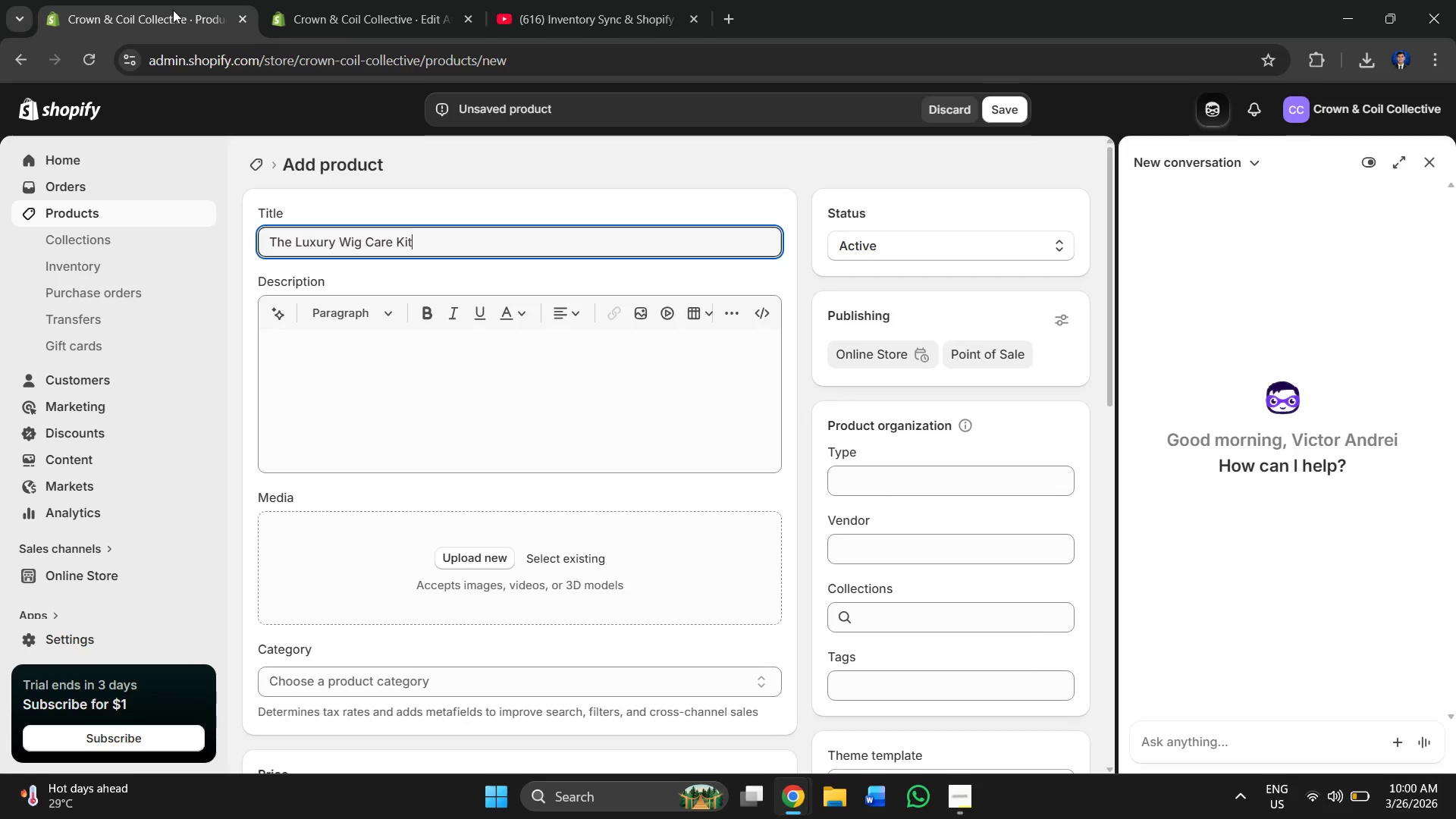 
hold_key(key=Tab, duration=0.31)
 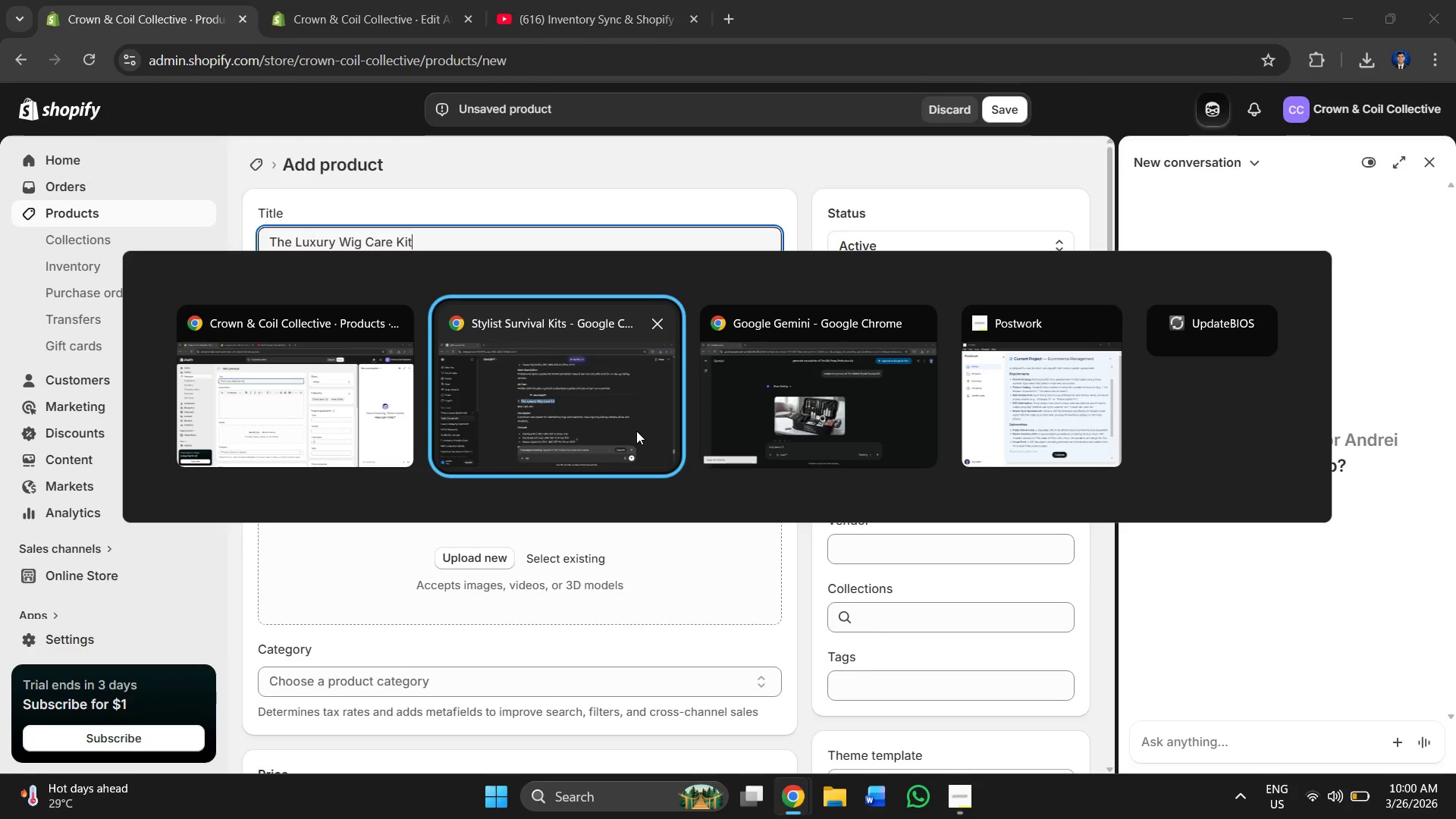 
key(Alt+Tab)
 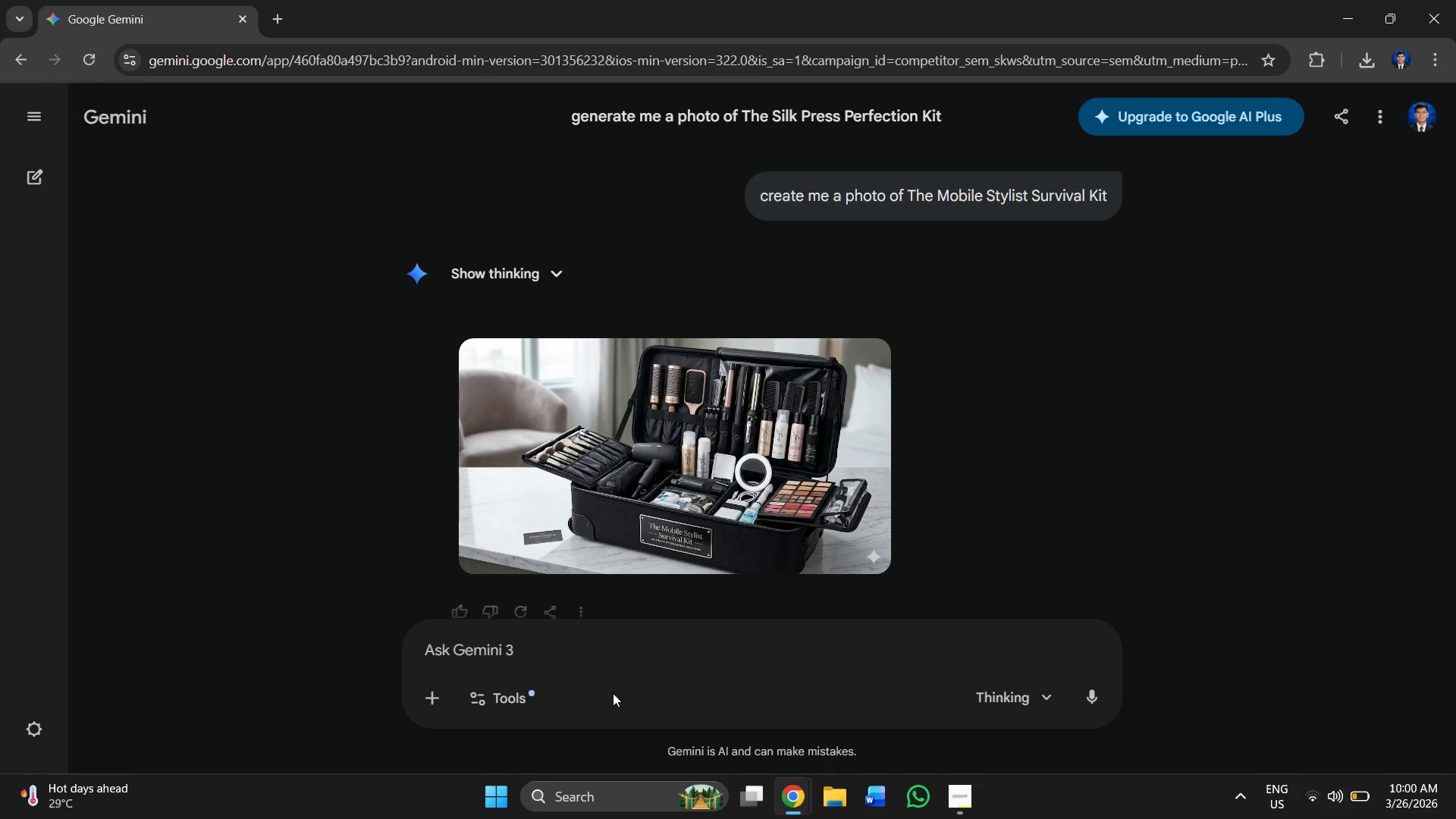 
left_click([595, 692])
 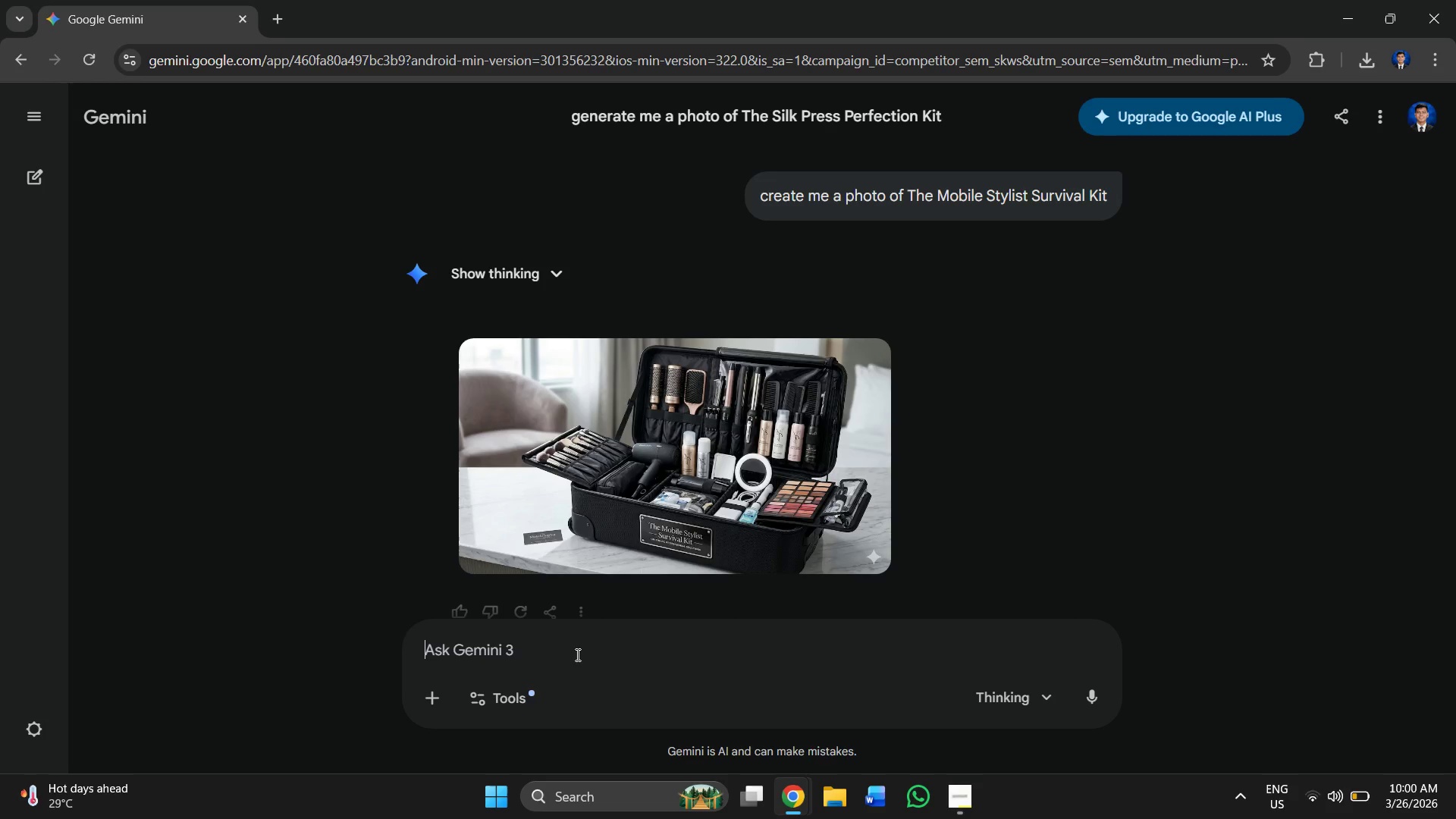 
triple_click([576, 654])
 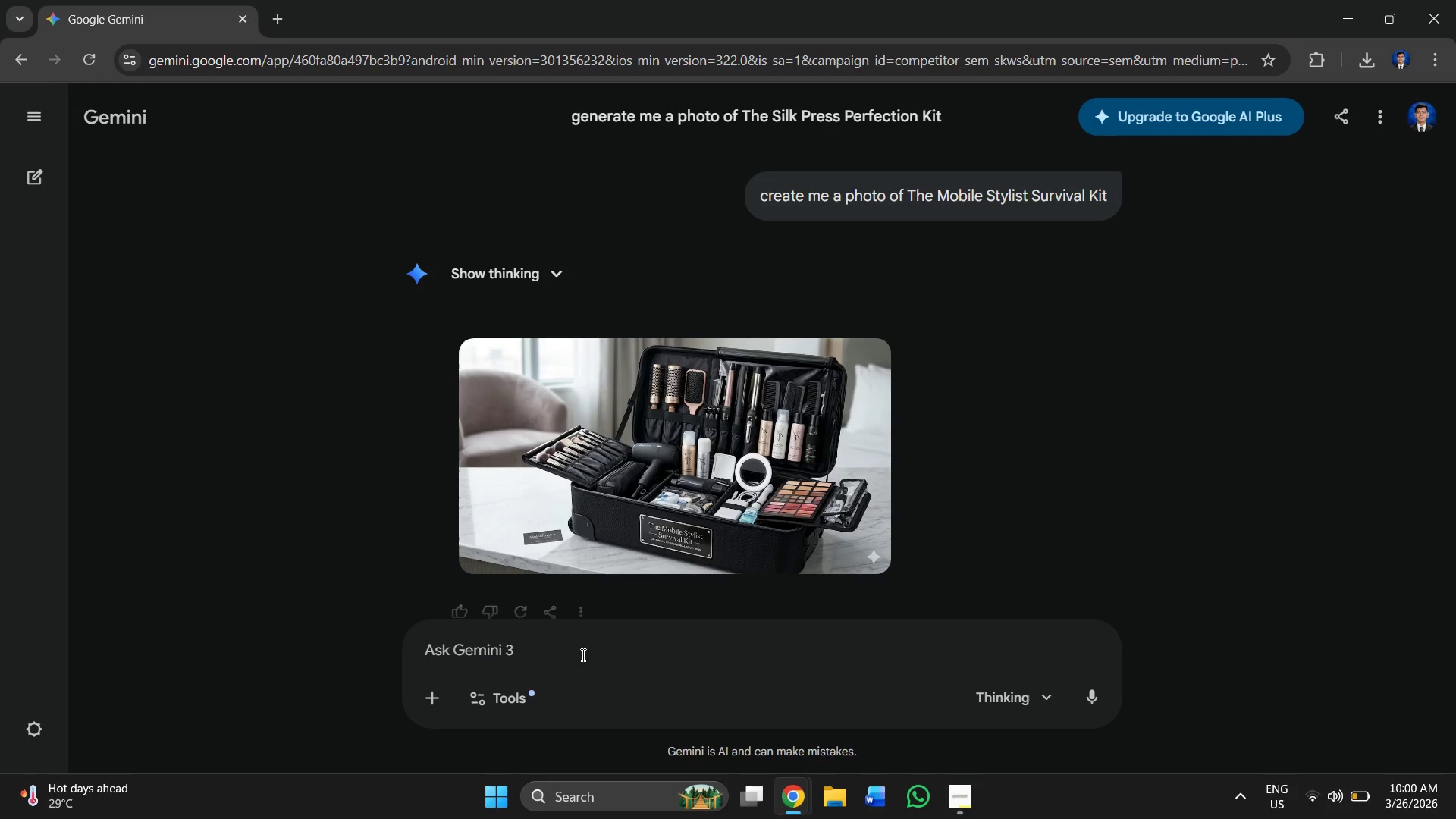 
key(Control+V)
 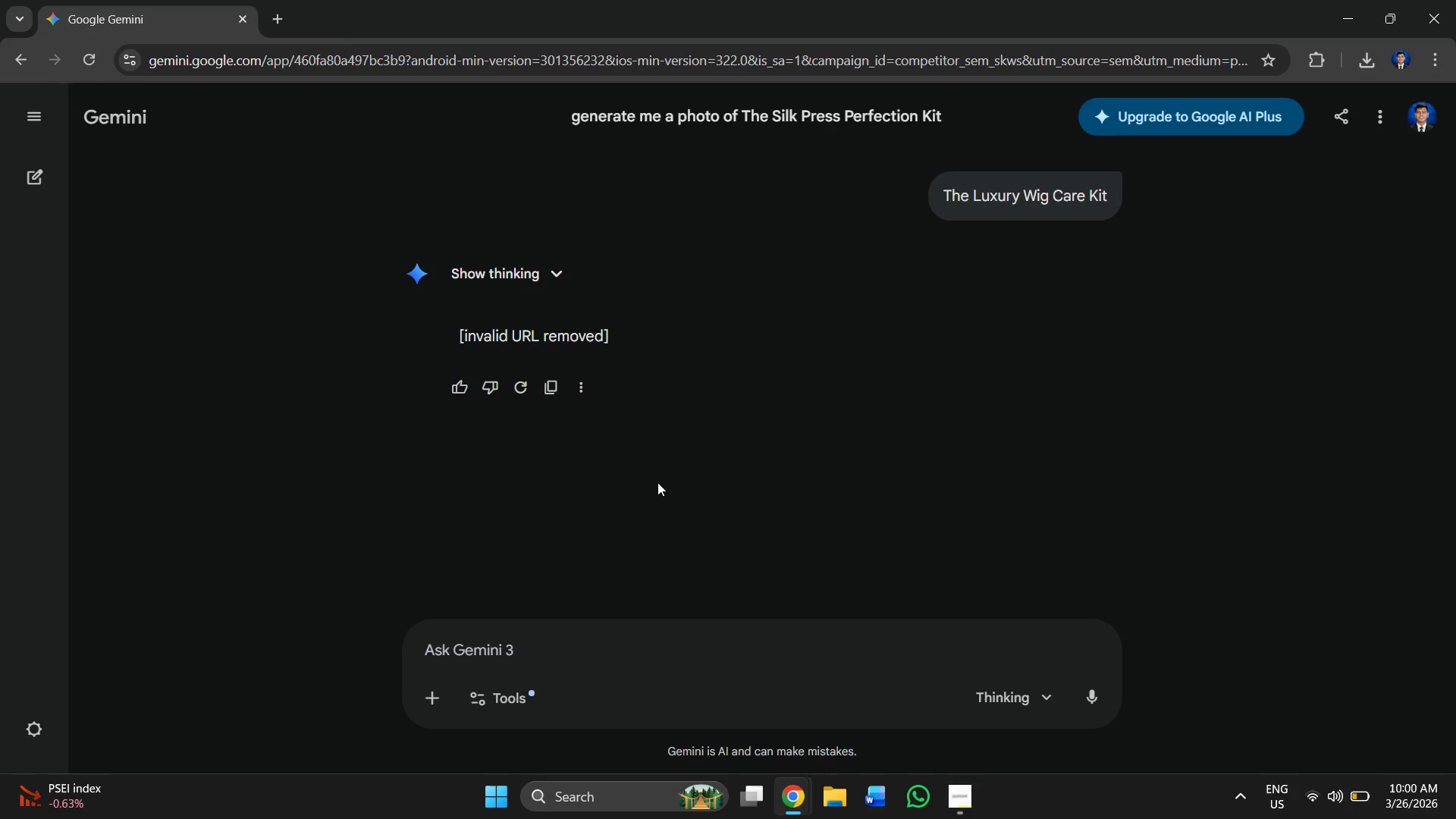 
wait(15.91)
 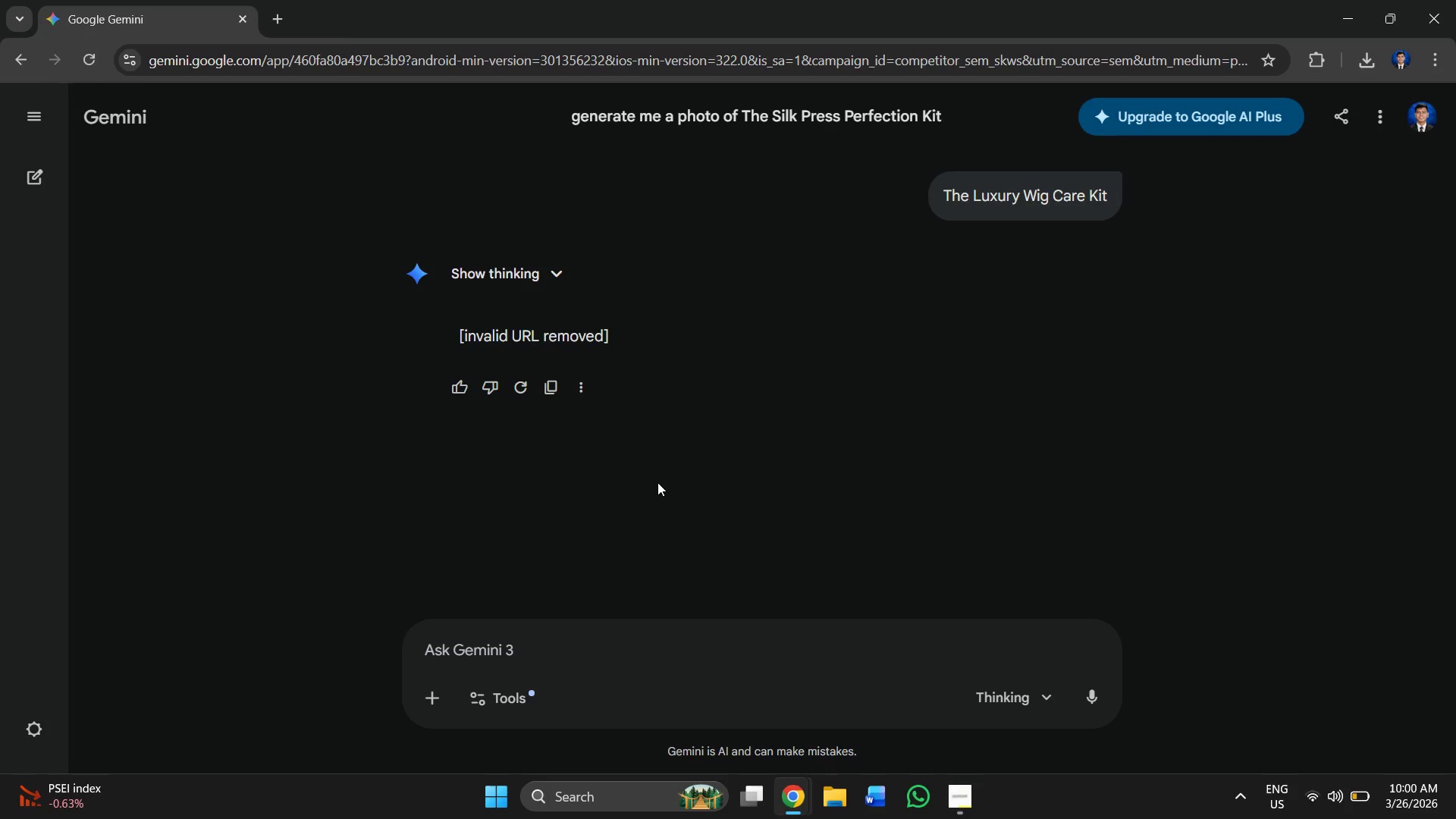 
type(create an omage of)
key(Backspace)
key(Backspace)
key(Backspace)
key(Backspace)
key(Backspace)
key(Backspace)
key(Backspace)
key(Backspace)
type(image of )
 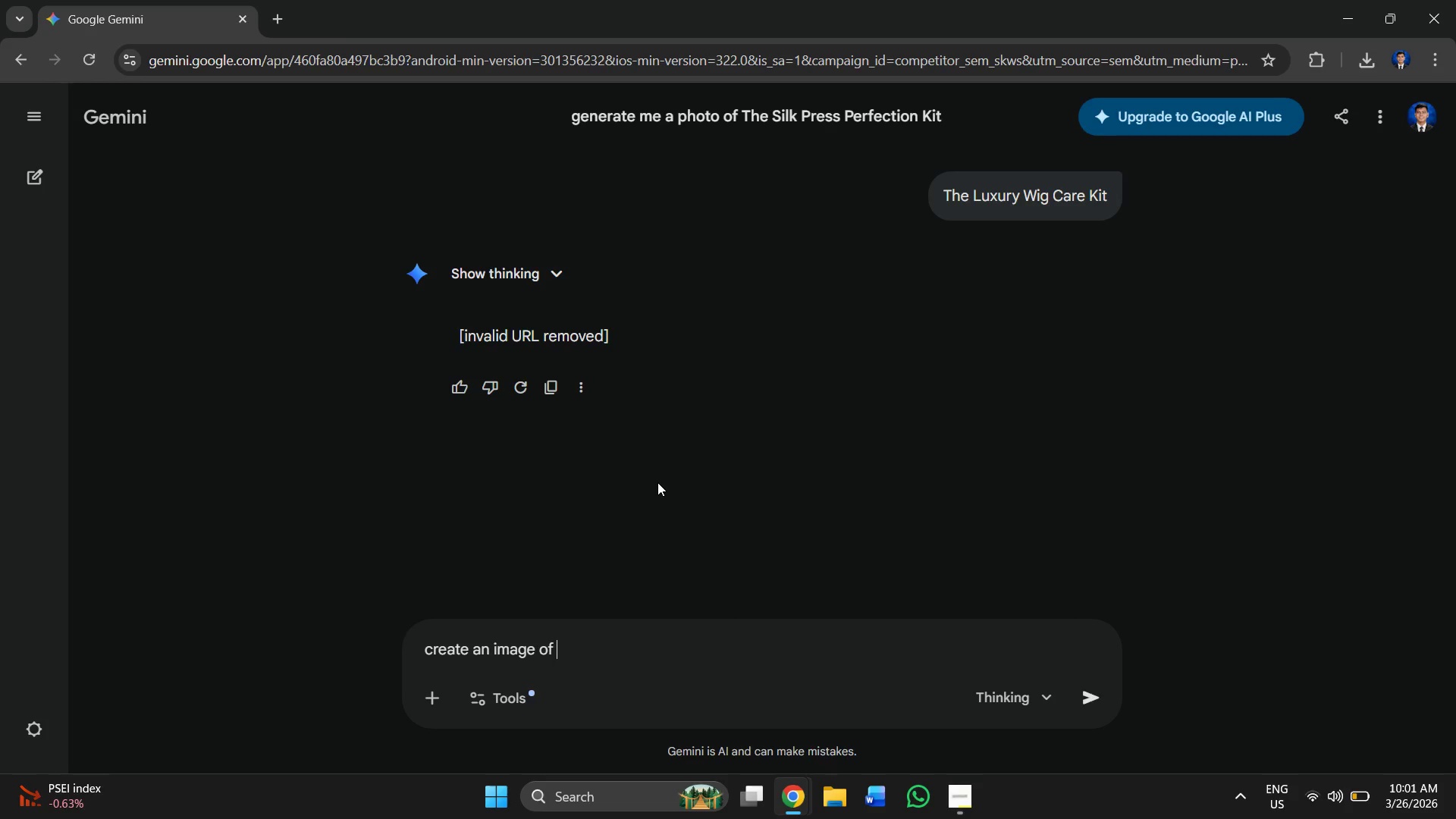 
key(Control+V)
 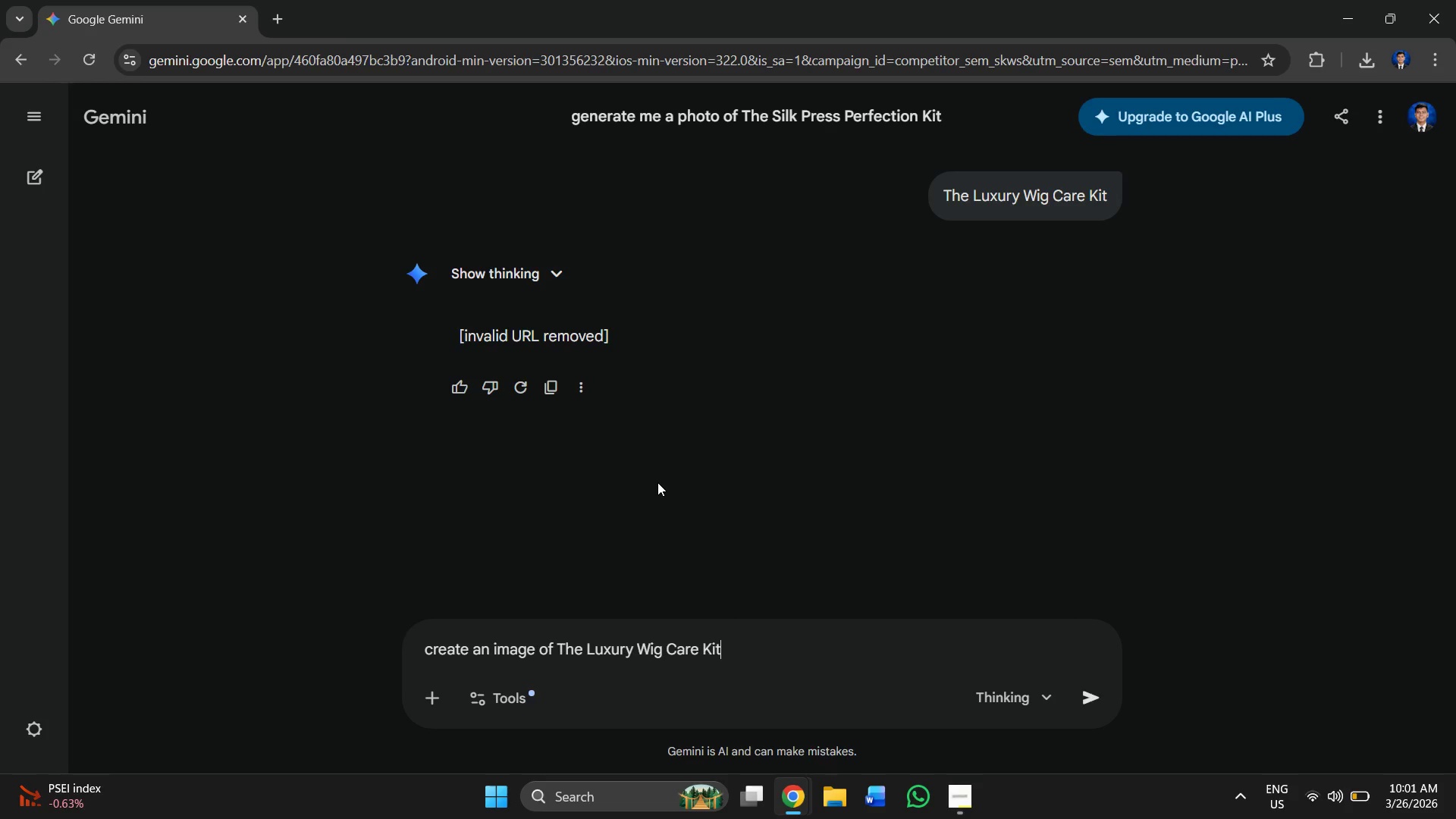 
key(Enter)
 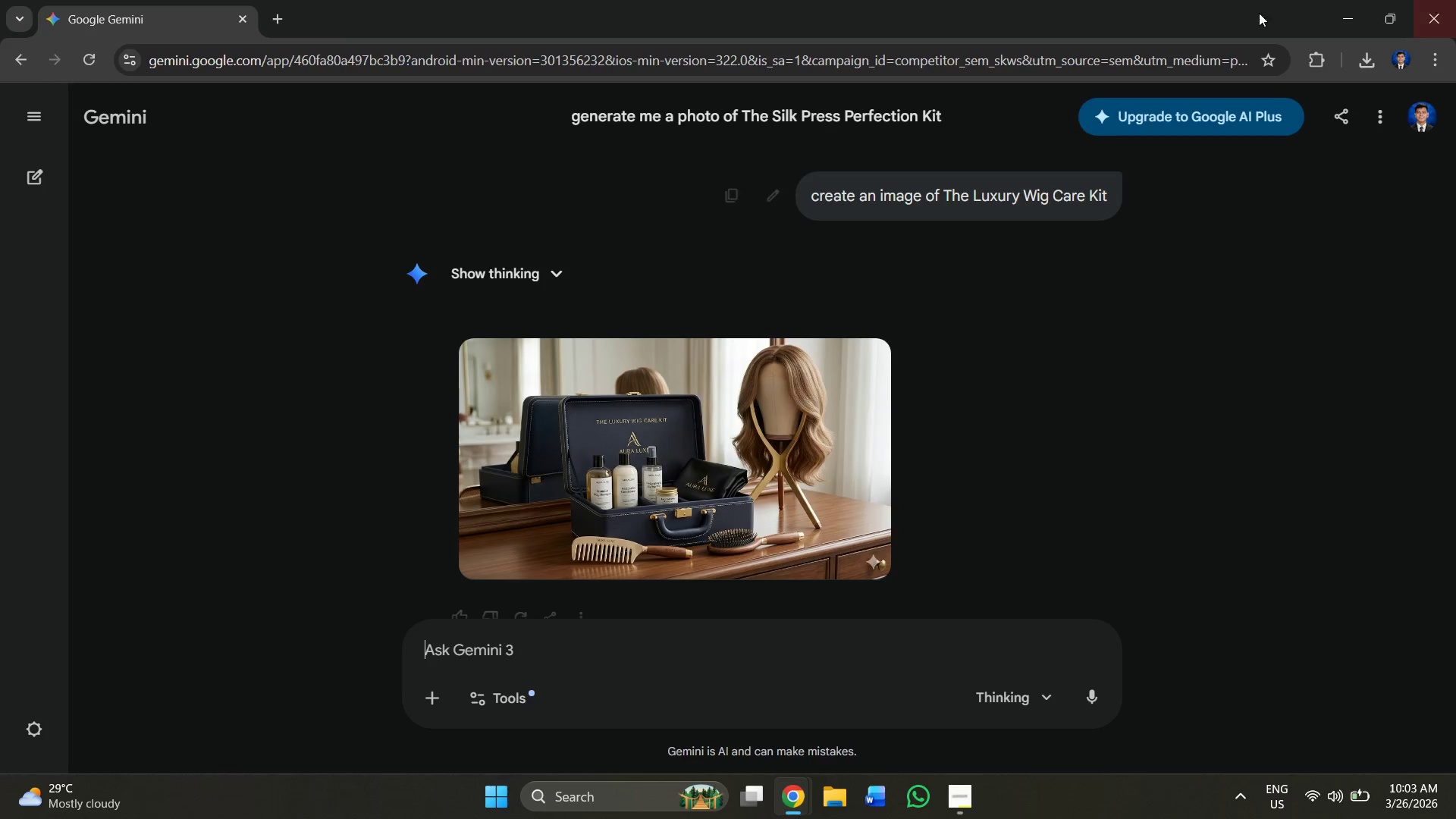 
wait(130.67)
 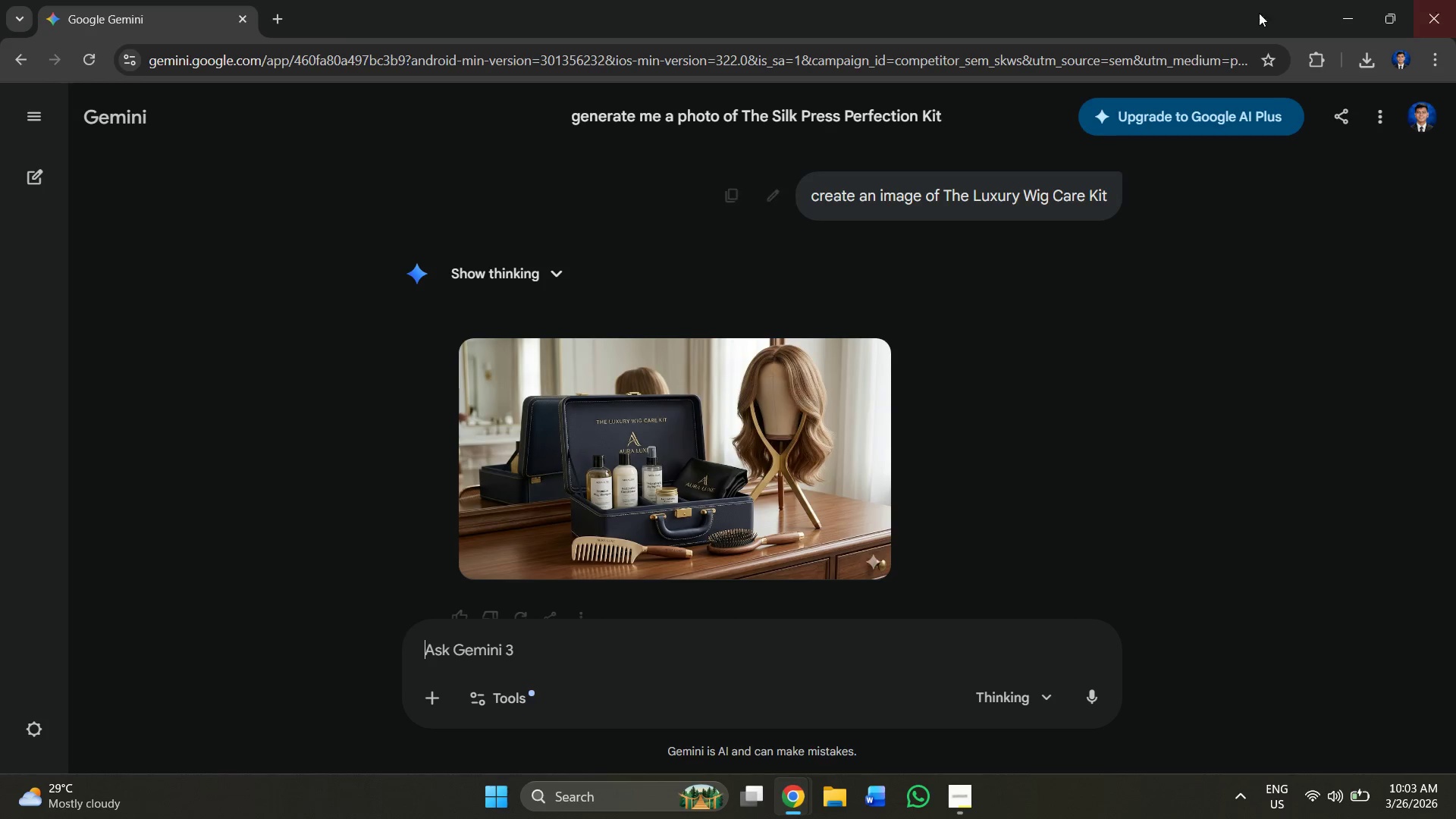 
key(Alt+AltLeft)
 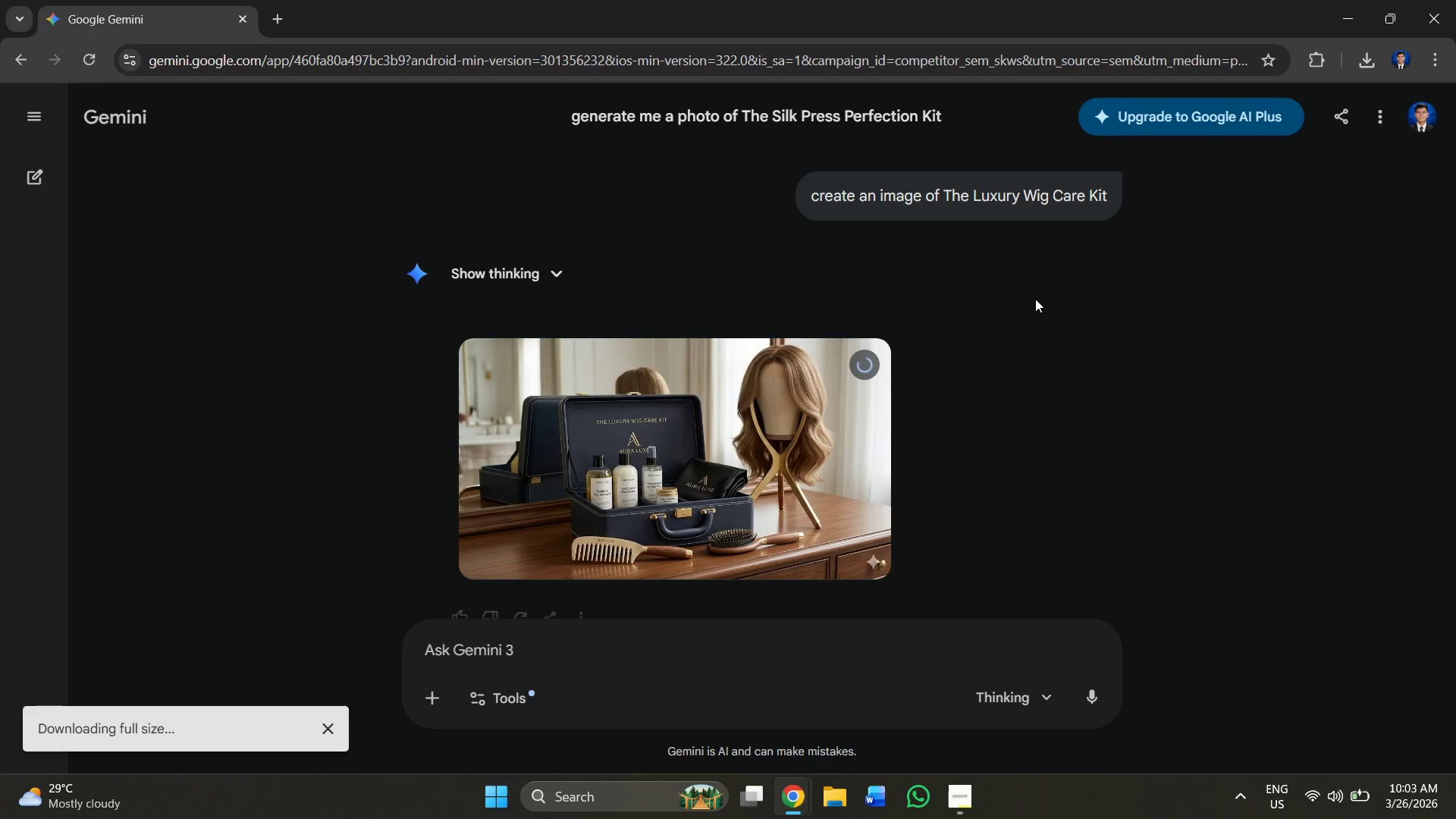 
key(Alt+Tab)
 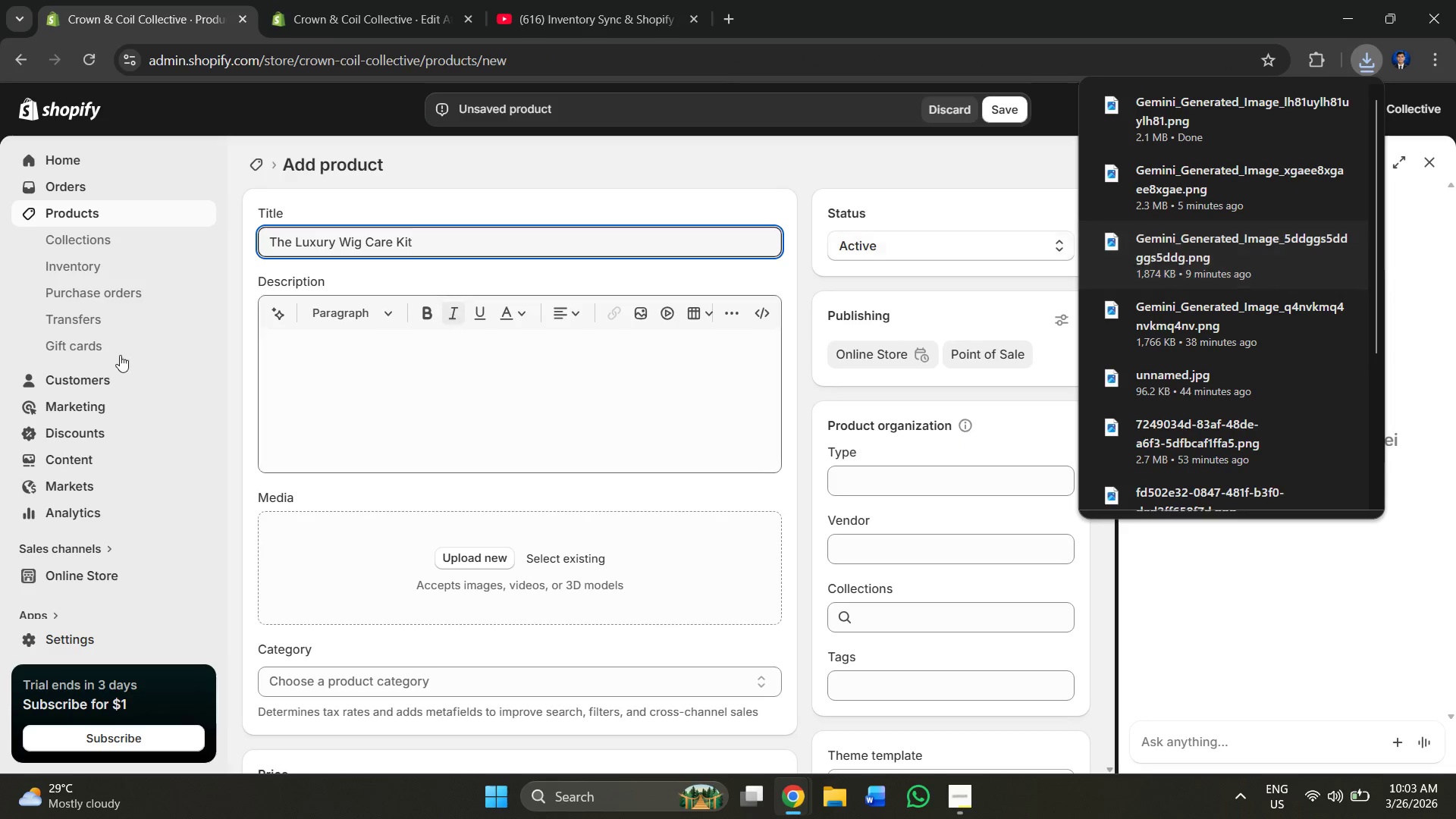 
left_click([349, 400])
 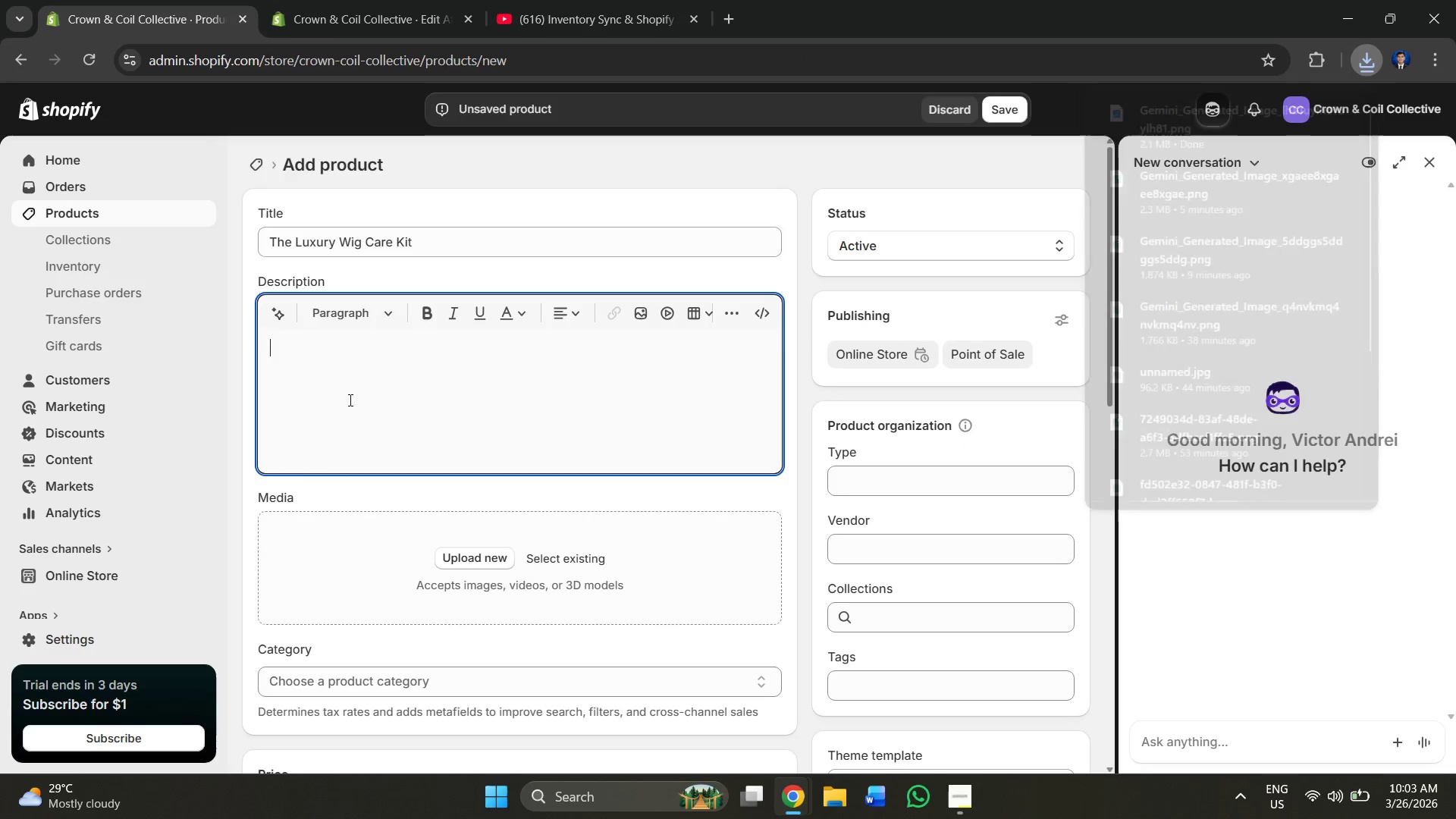 
key(Alt+Tab)
 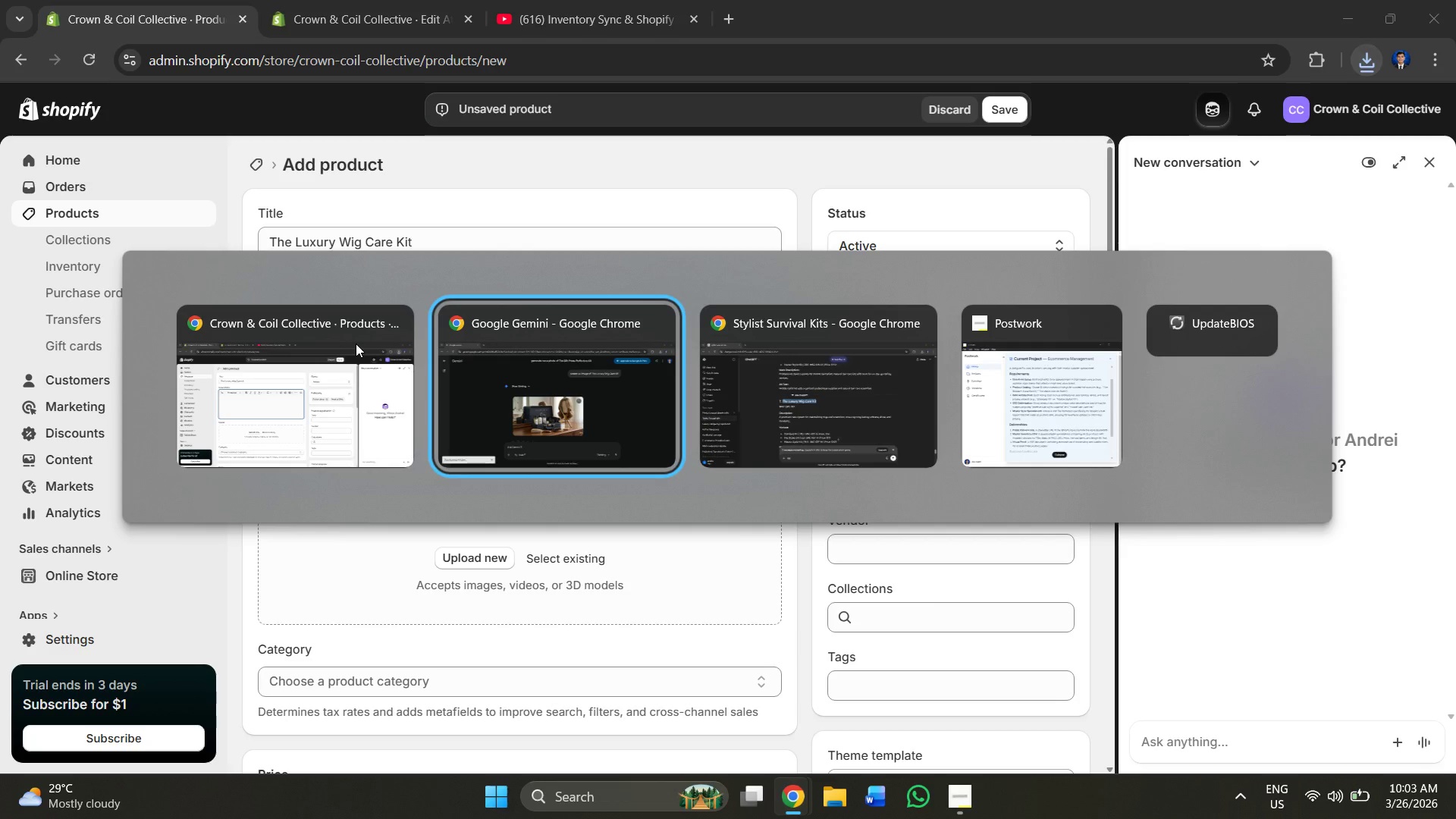 
key(Alt+Tab)
 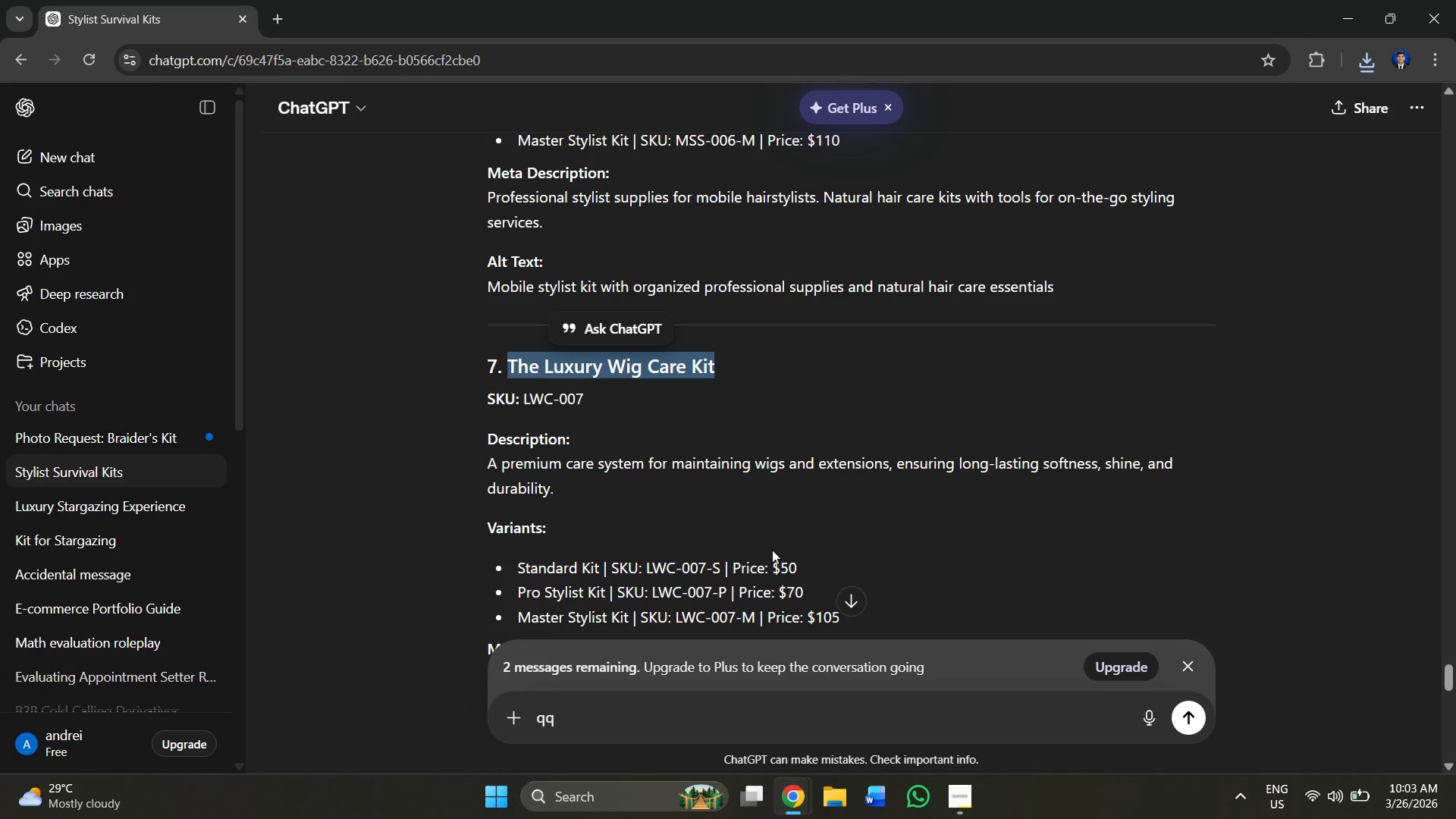 
left_click([589, 526])
 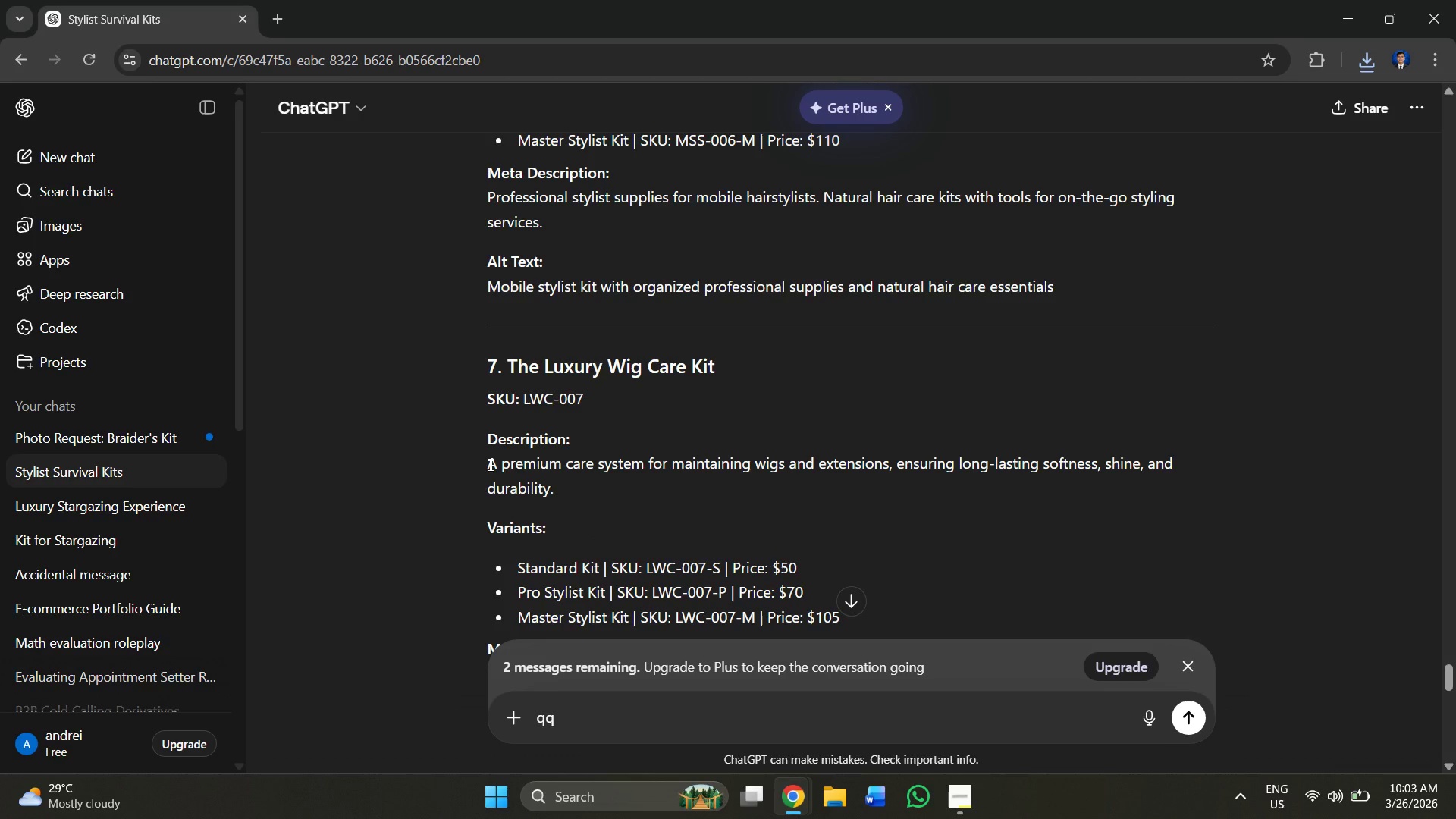 
left_click_drag(start_coordinate=[488, 465], to_coordinate=[579, 490])
 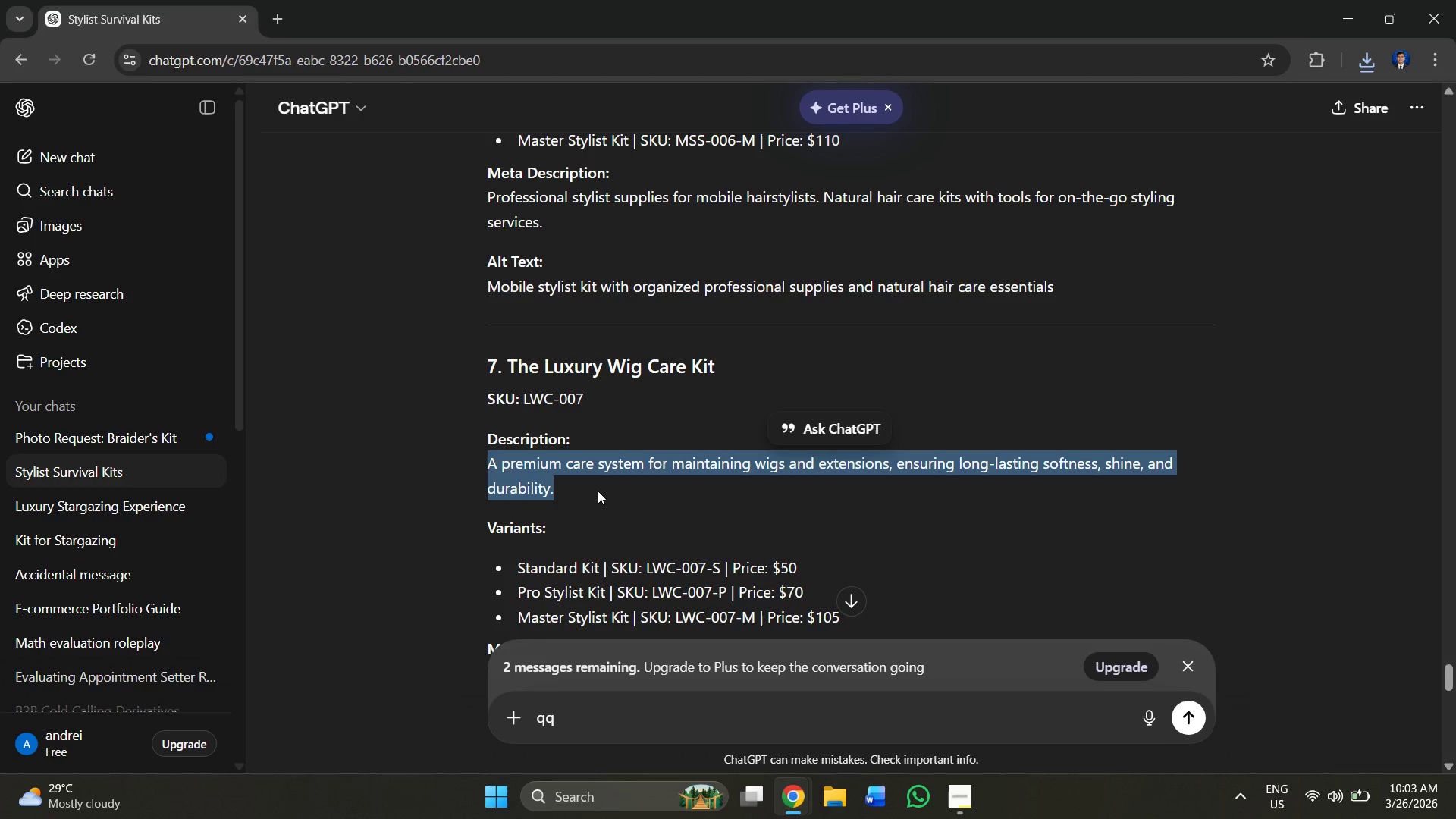 
key(Alt+Control+C)
 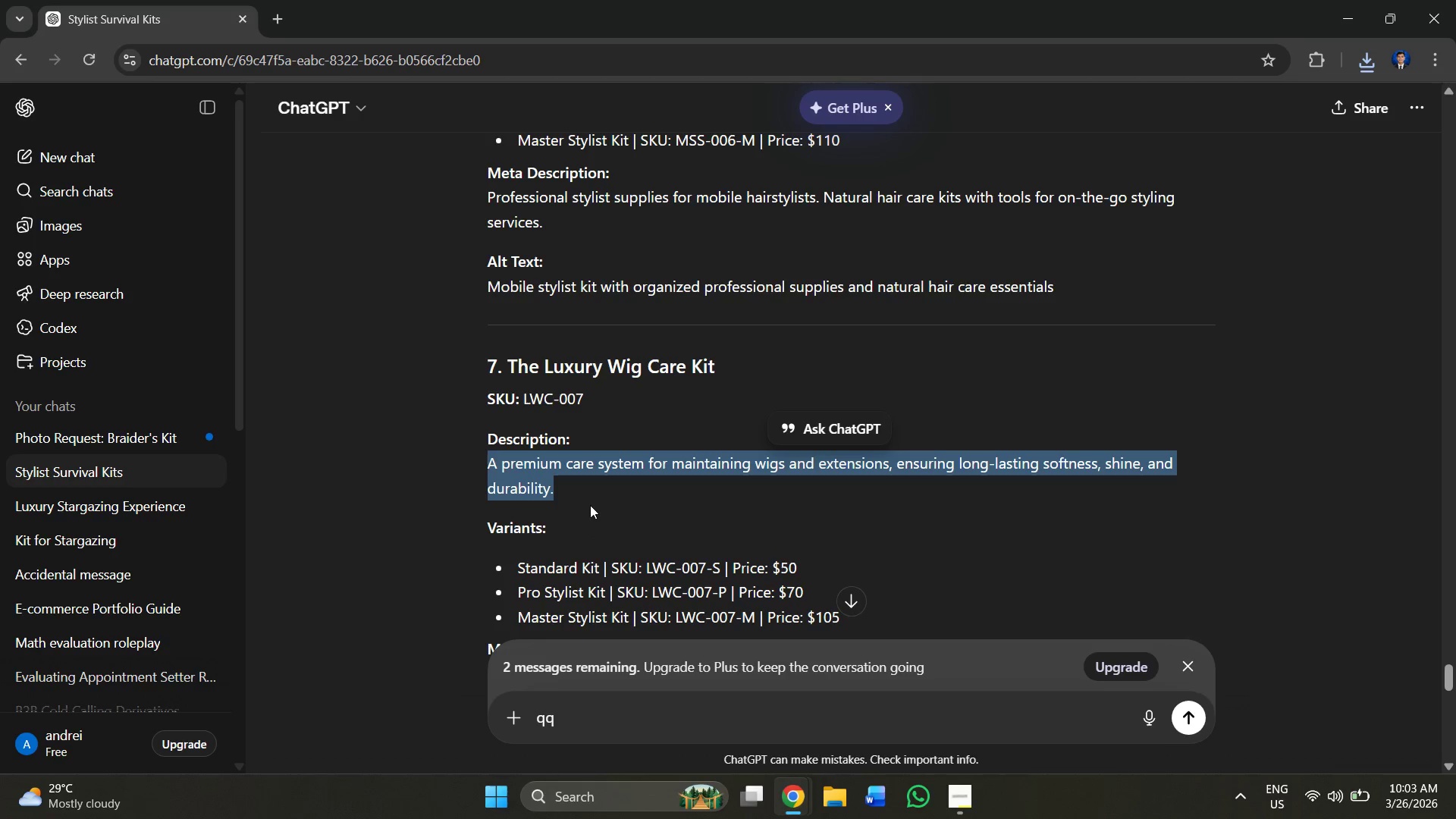 
key(Alt+AltLeft)
 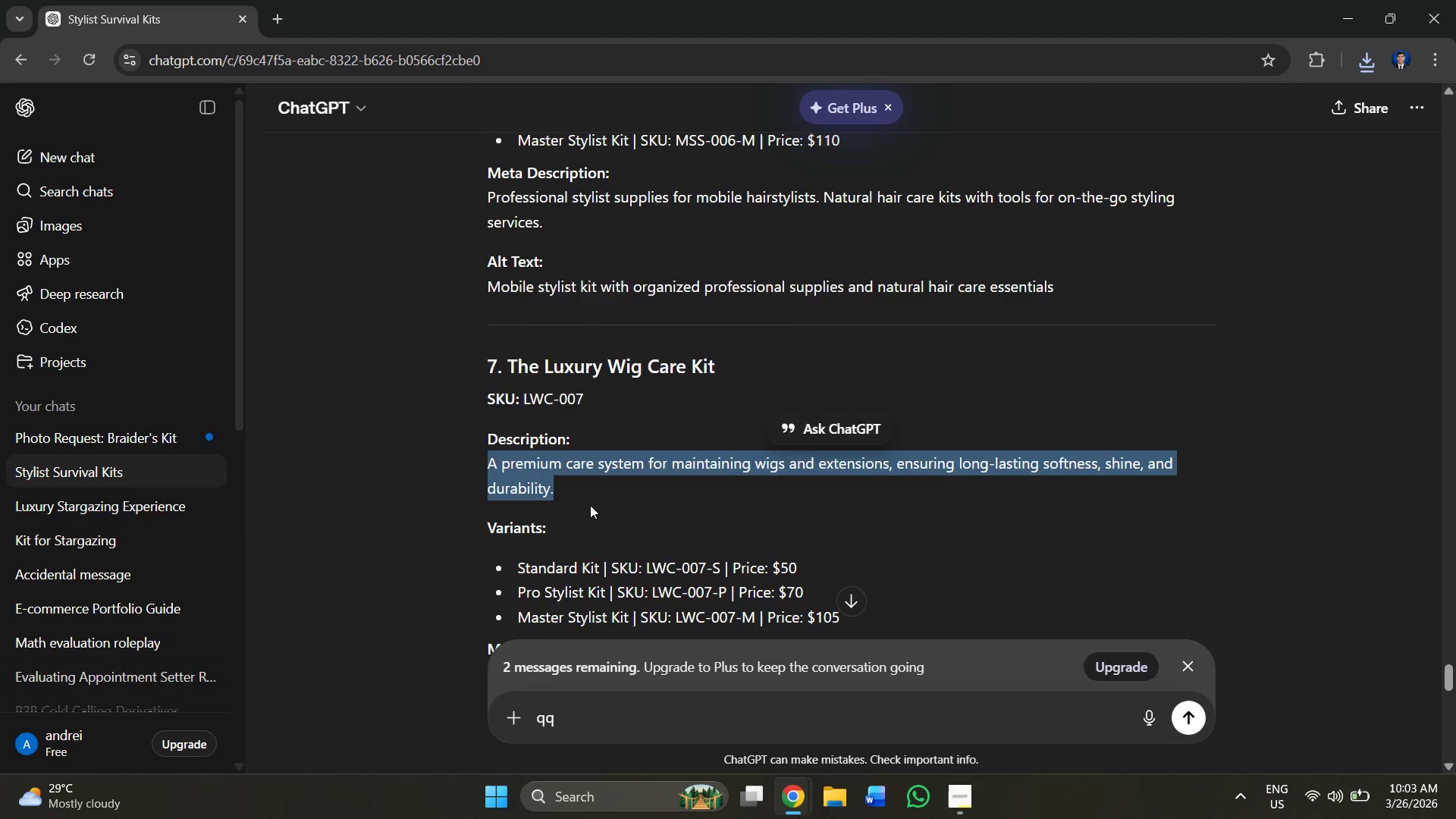 
key(Alt+Tab)
 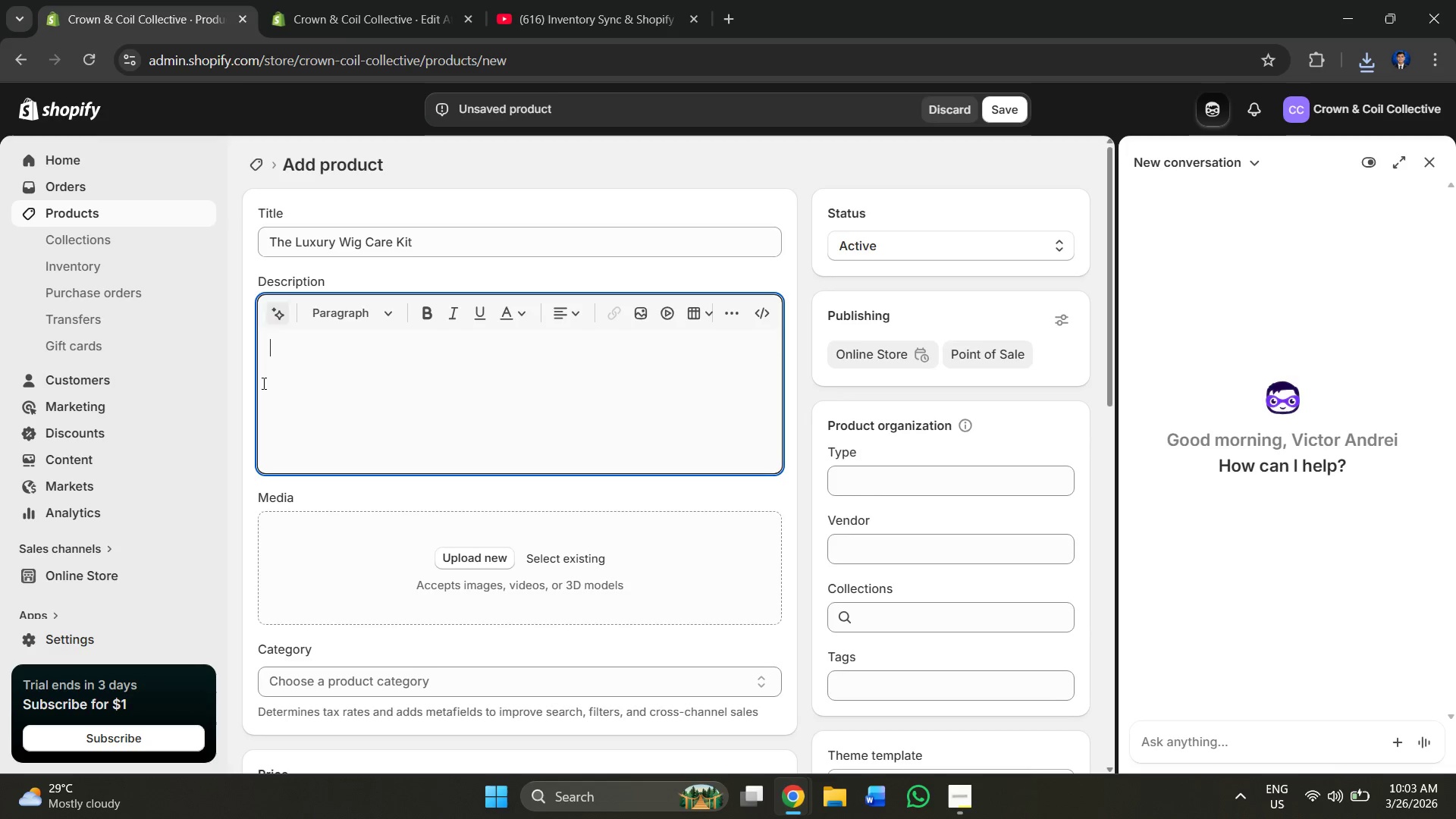 
key(Control+V)
 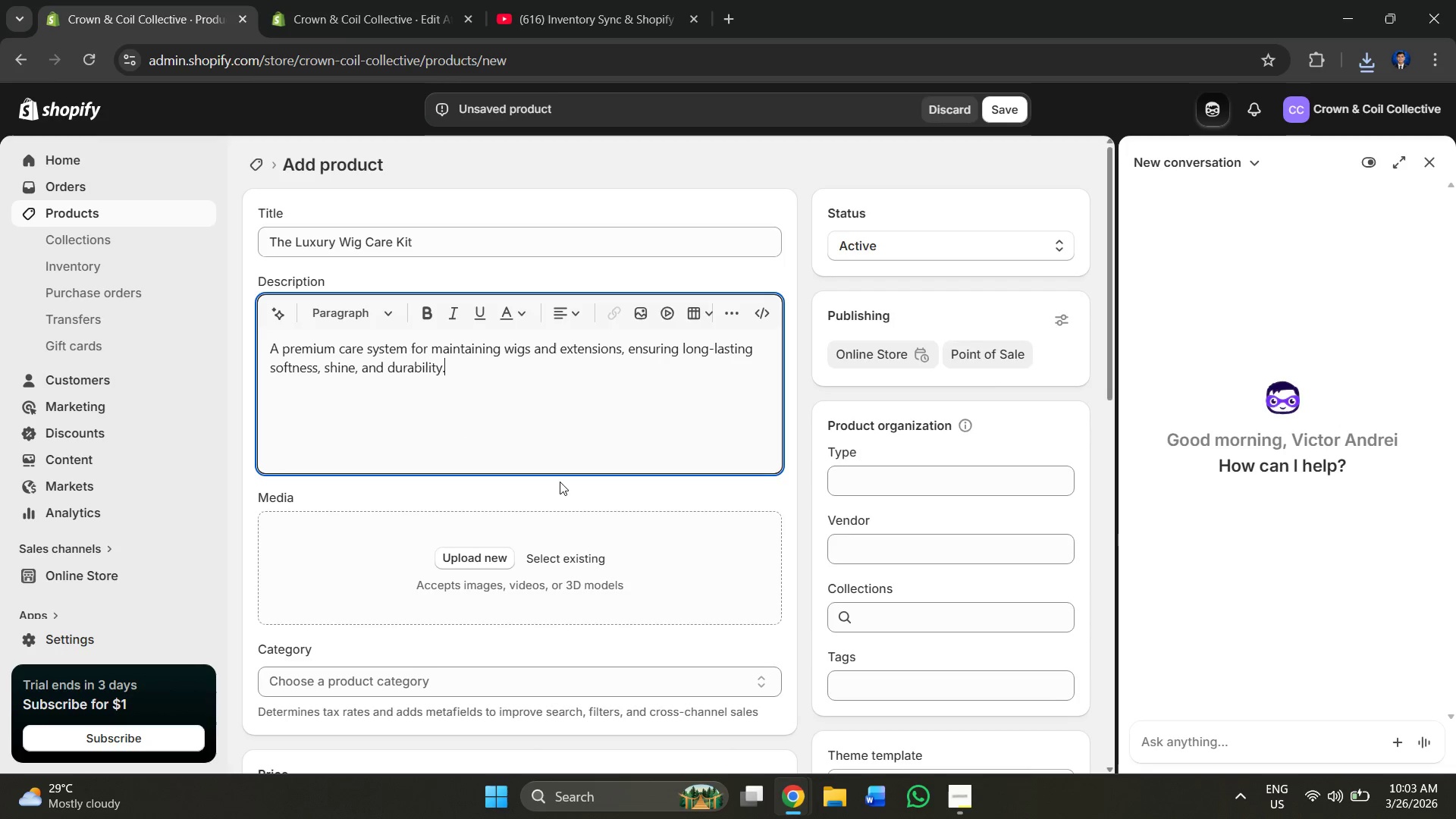 
key(Alt+Tab)
 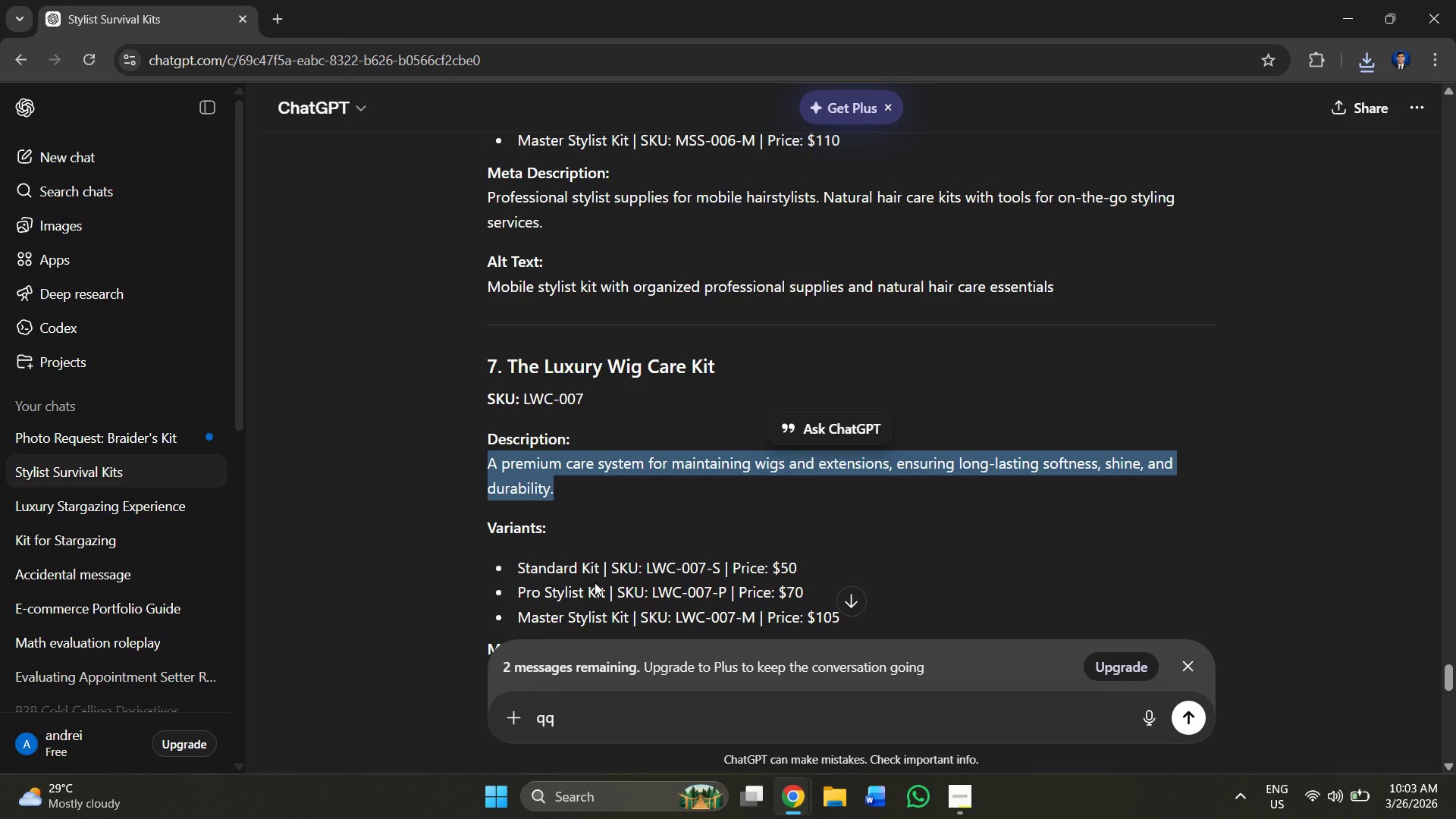 
scroll: coordinate [579, 514], scroll_direction: down, amount: 4.0
 